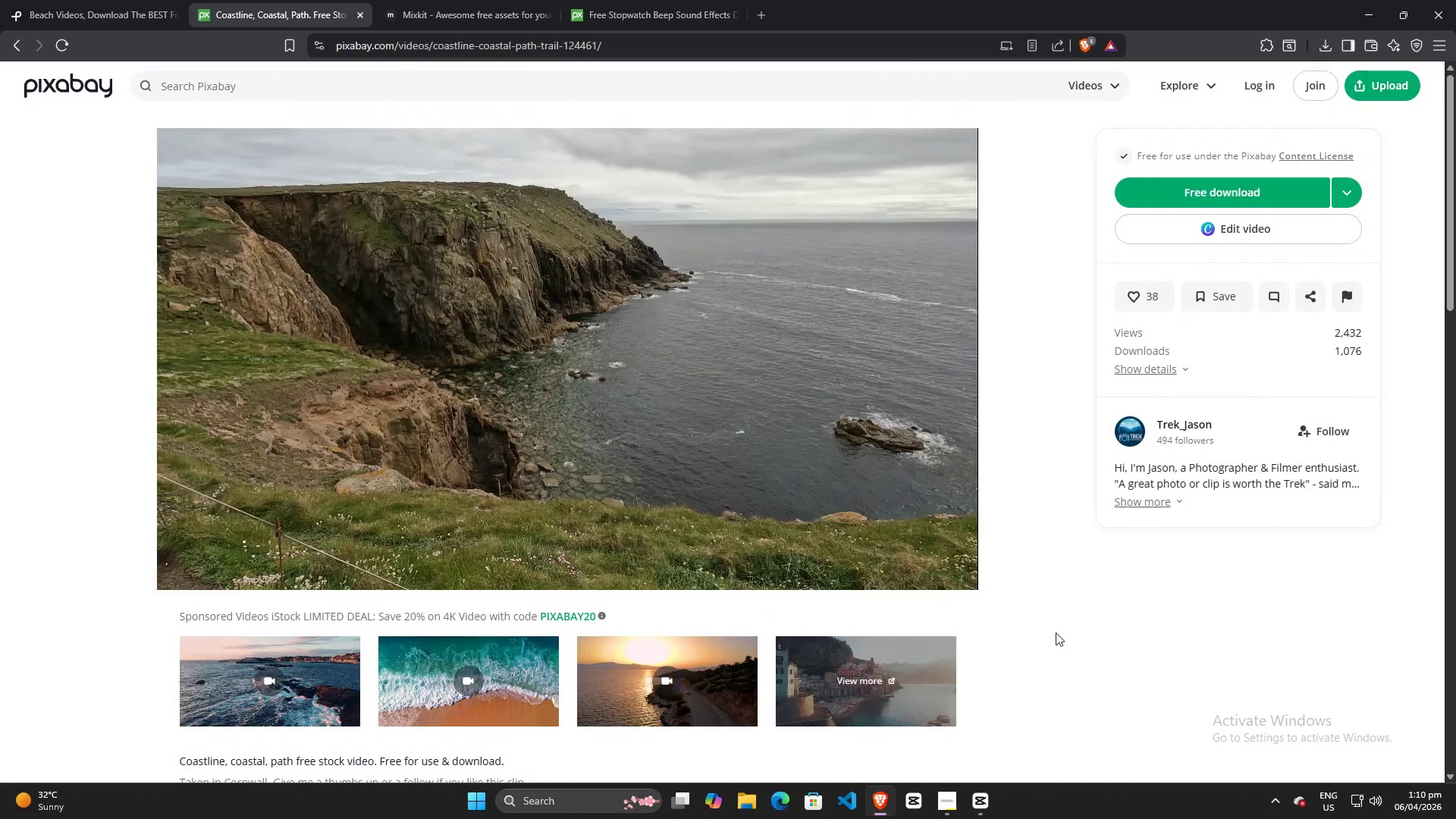 
scroll: coordinate [1056, 632], scroll_direction: down, amount: 1.0
 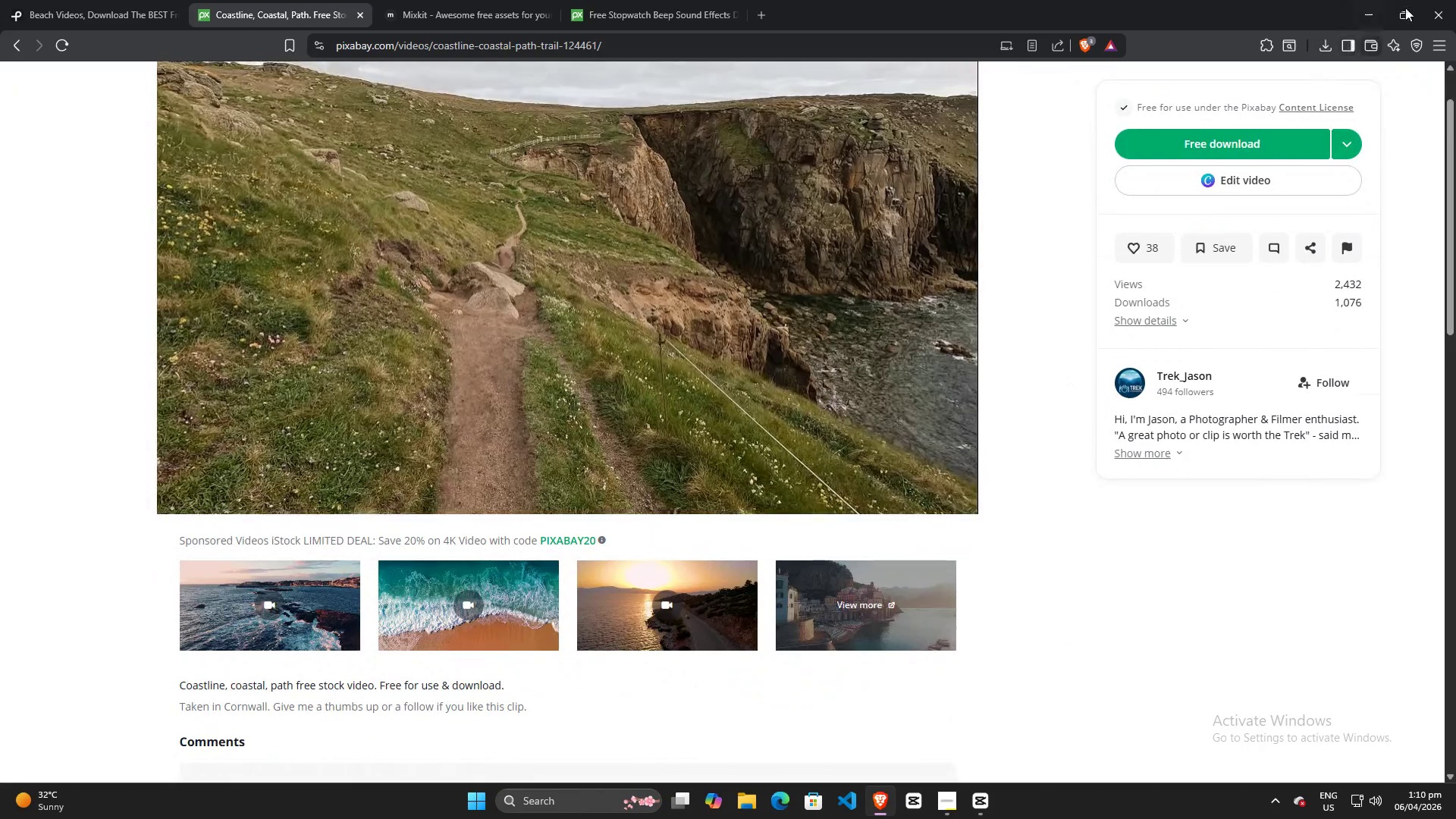 
left_click([1365, 17])
 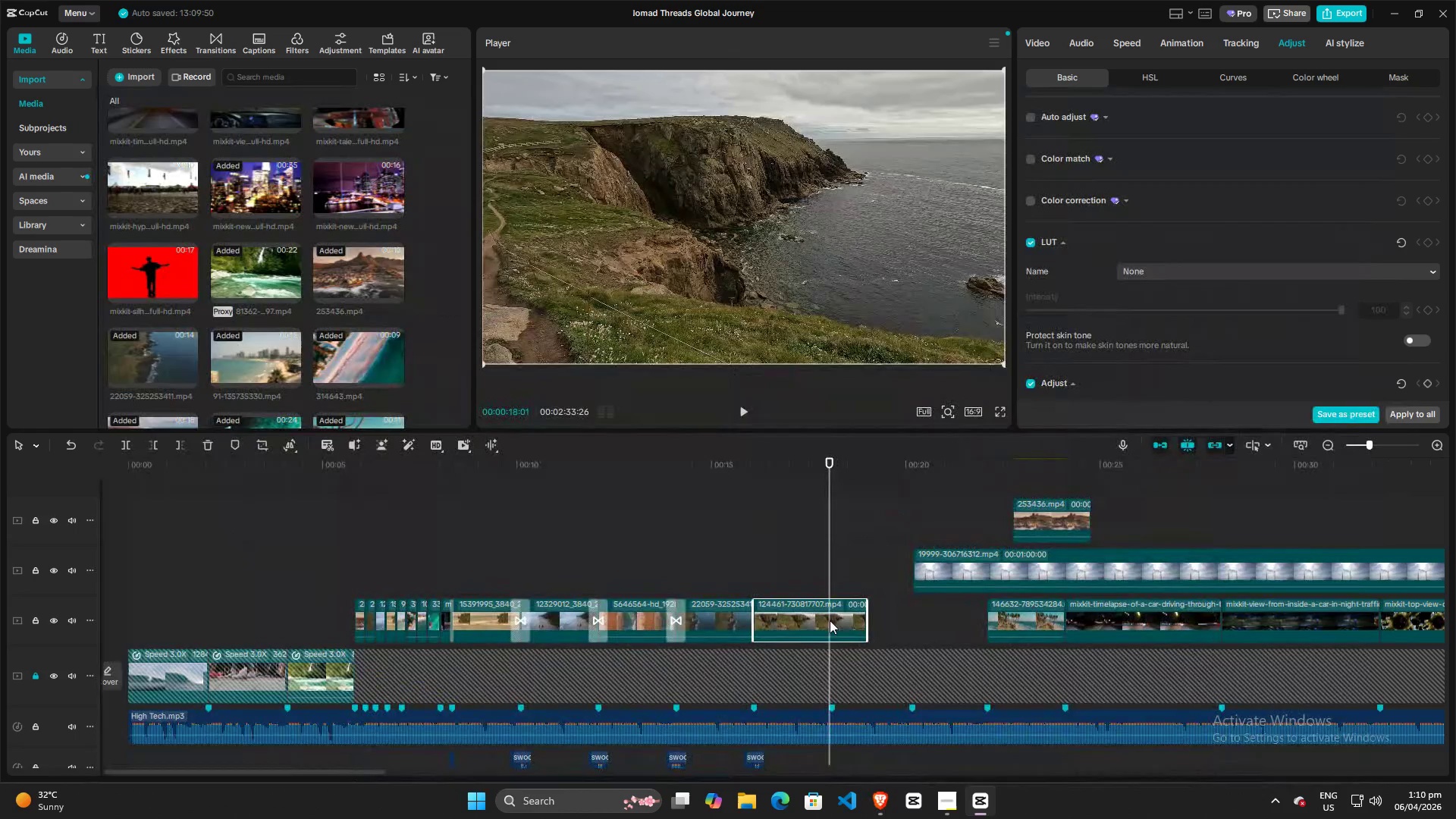 
key(Space)
 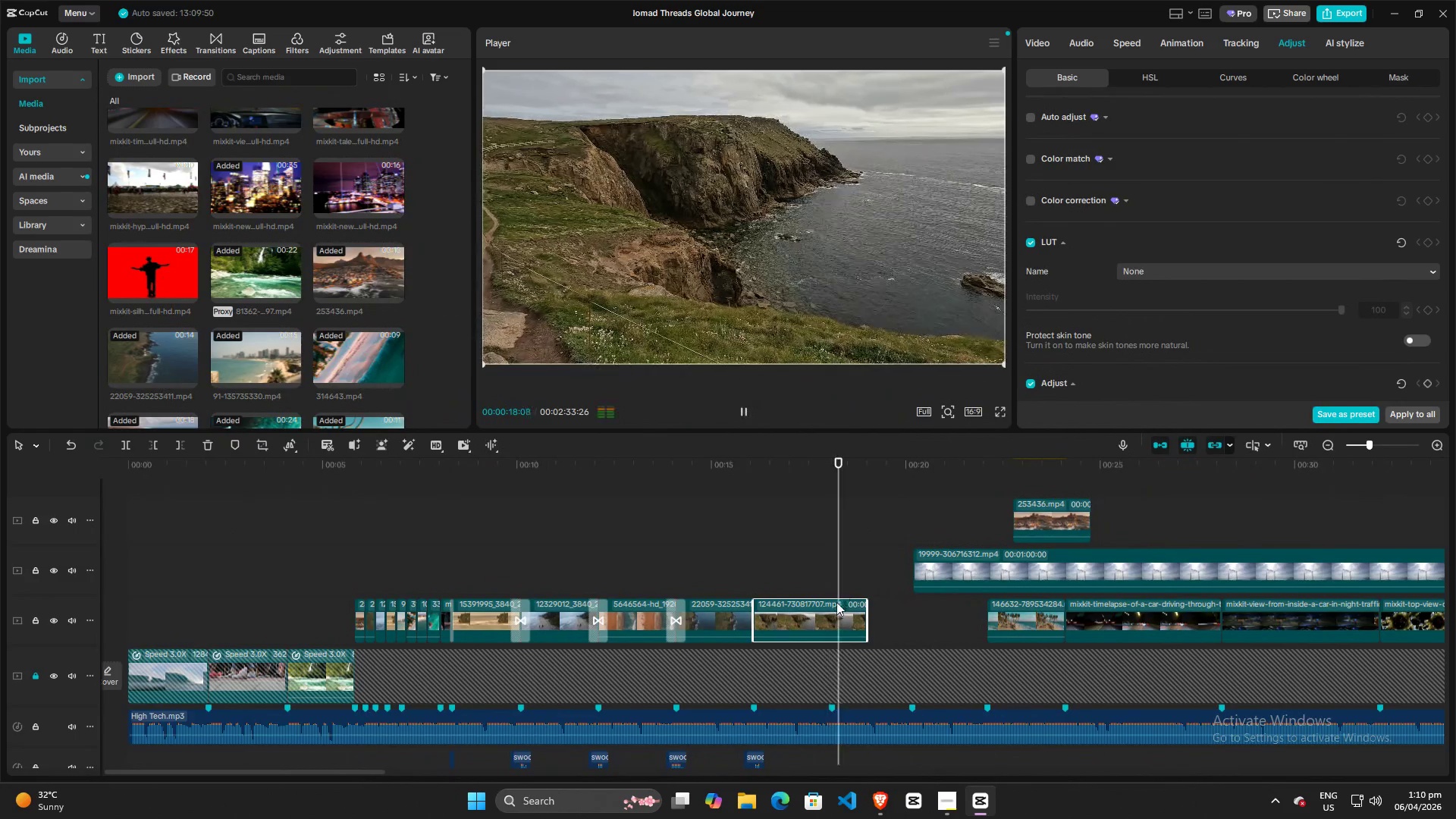 
key(Space)
 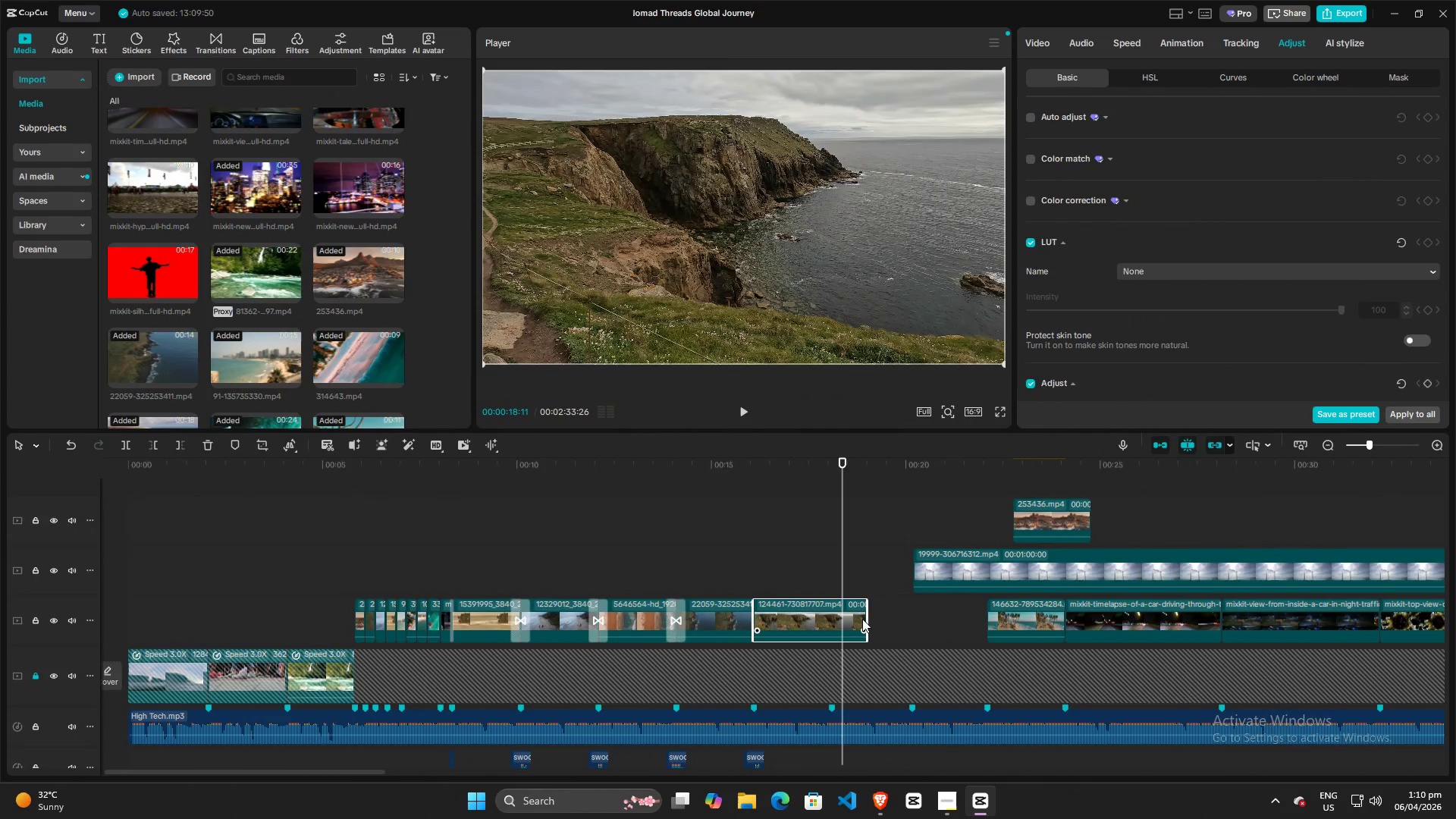 
left_click_drag(start_coordinate=[867, 617], to_coordinate=[830, 617])
 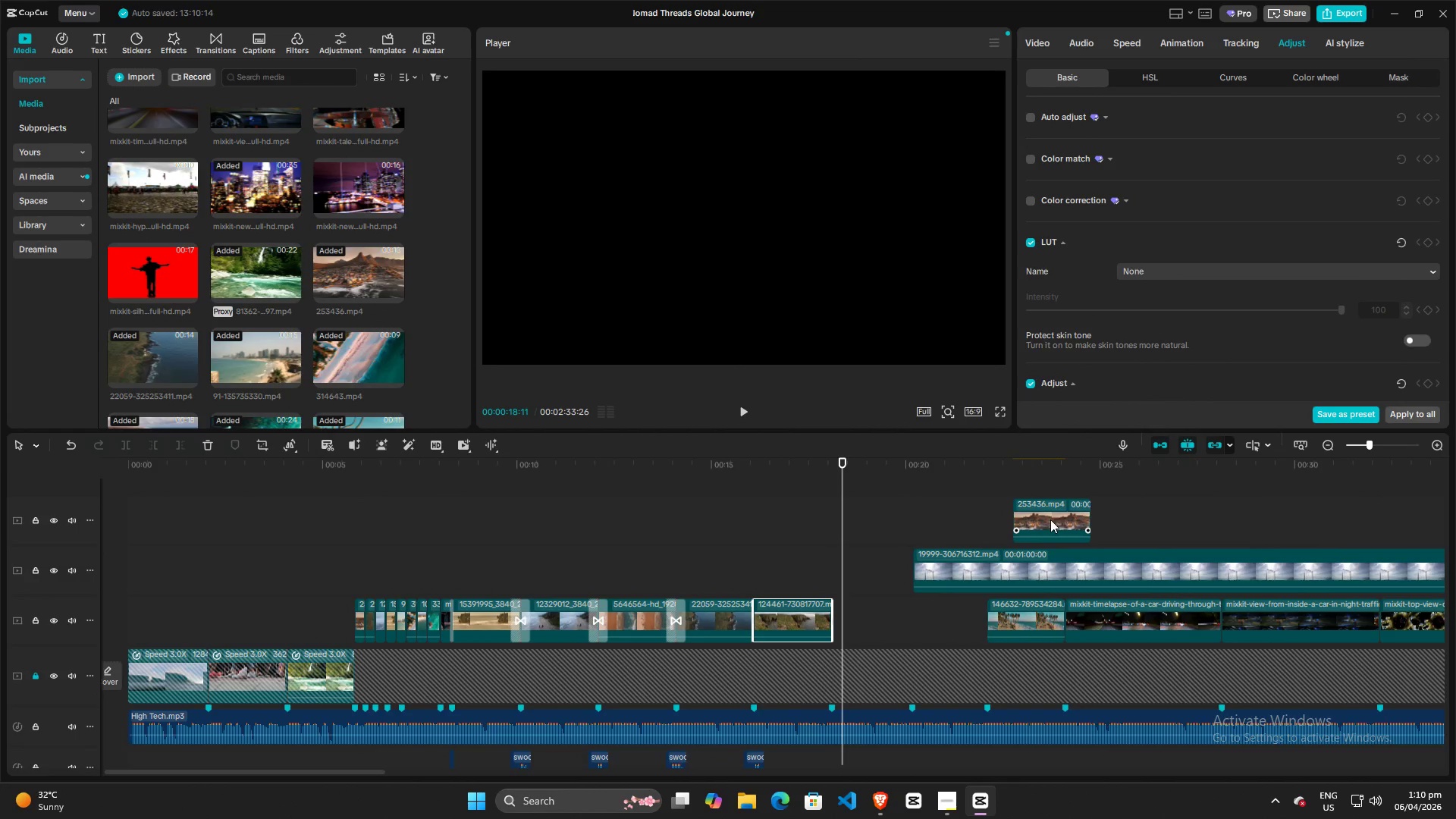 
left_click_drag(start_coordinate=[1059, 504], to_coordinate=[878, 607])
 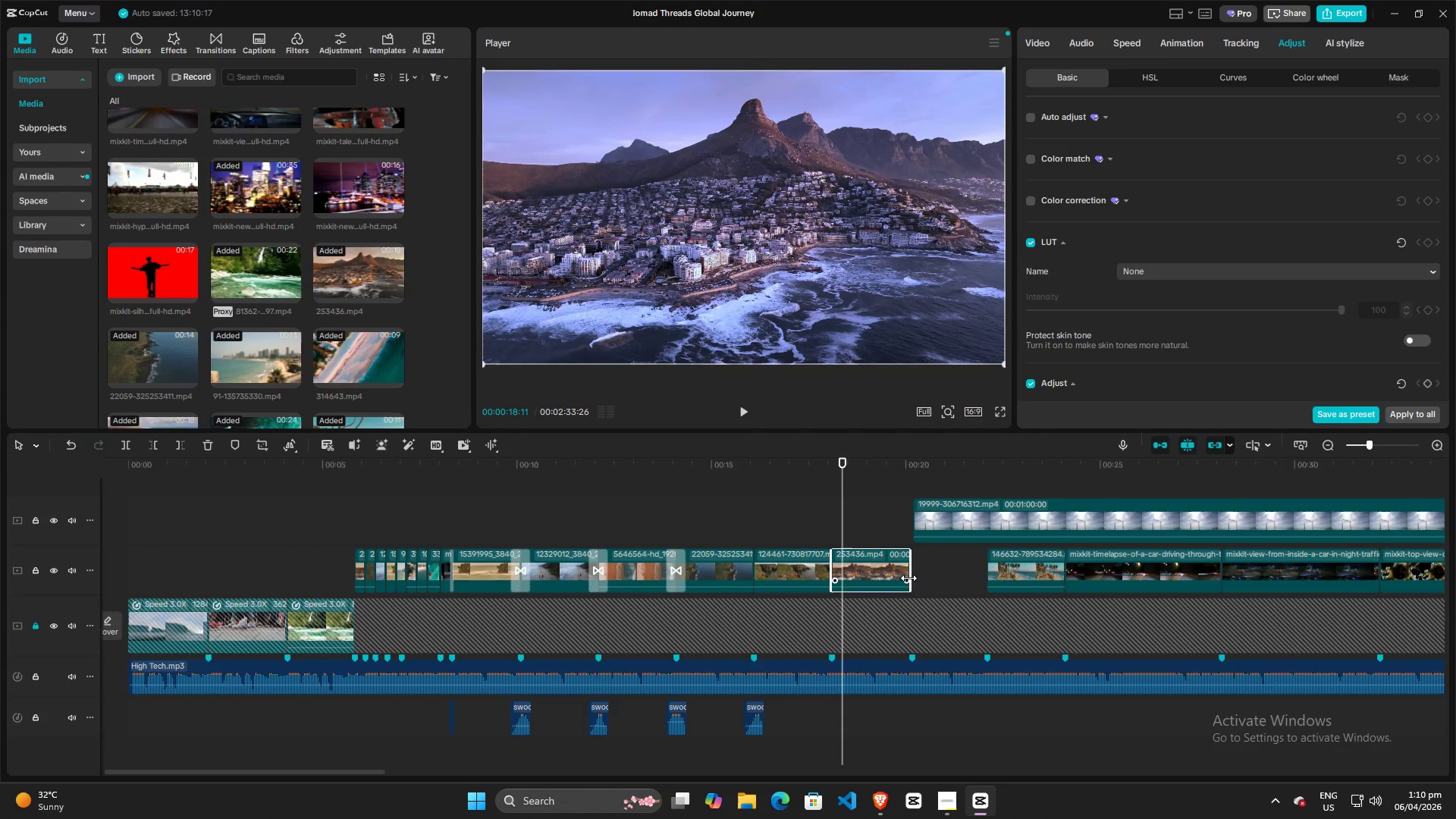 
left_click_drag(start_coordinate=[908, 578], to_coordinate=[899, 577])
 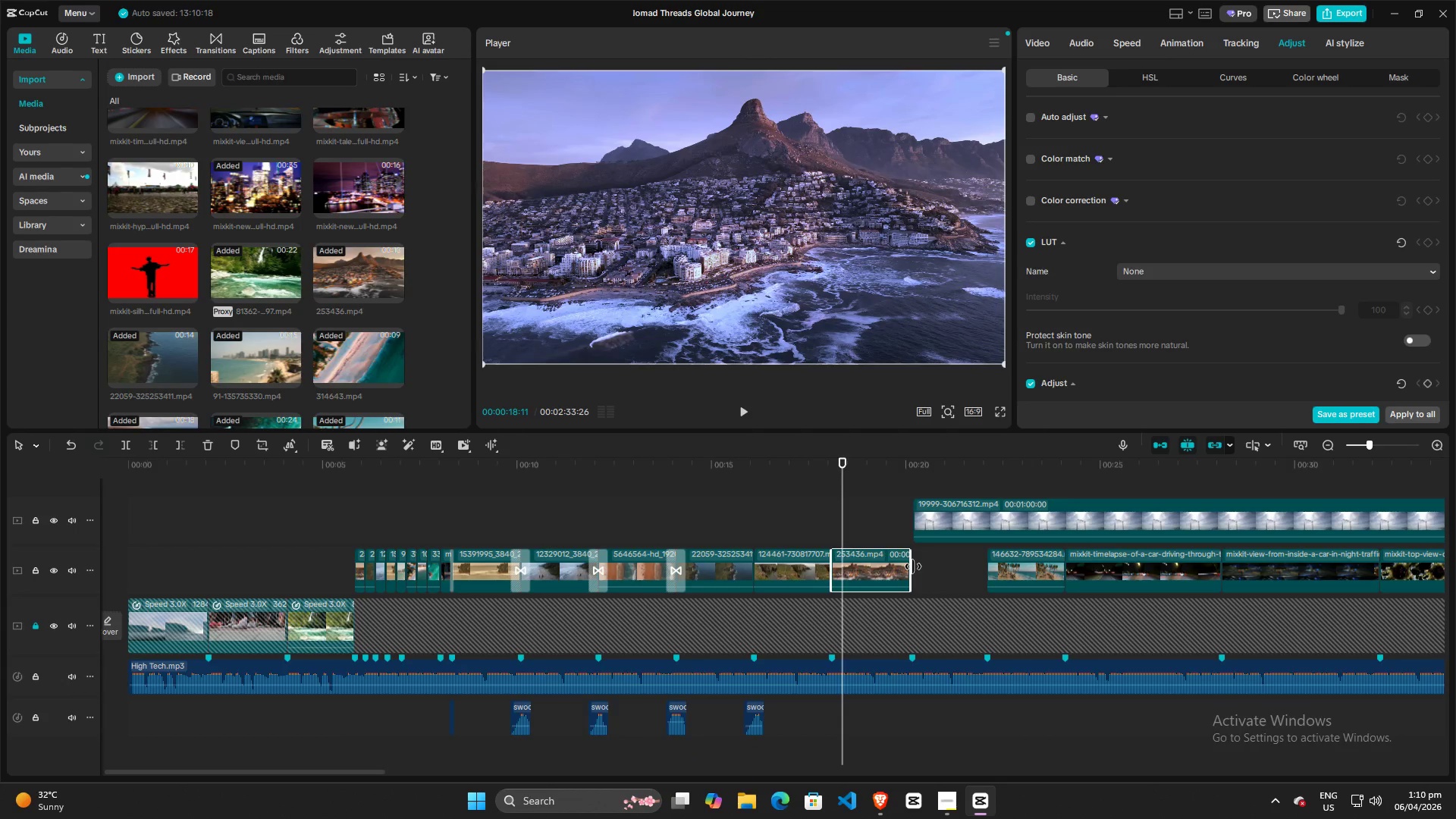 
left_click_drag(start_coordinate=[913, 566], to_coordinate=[908, 571])
 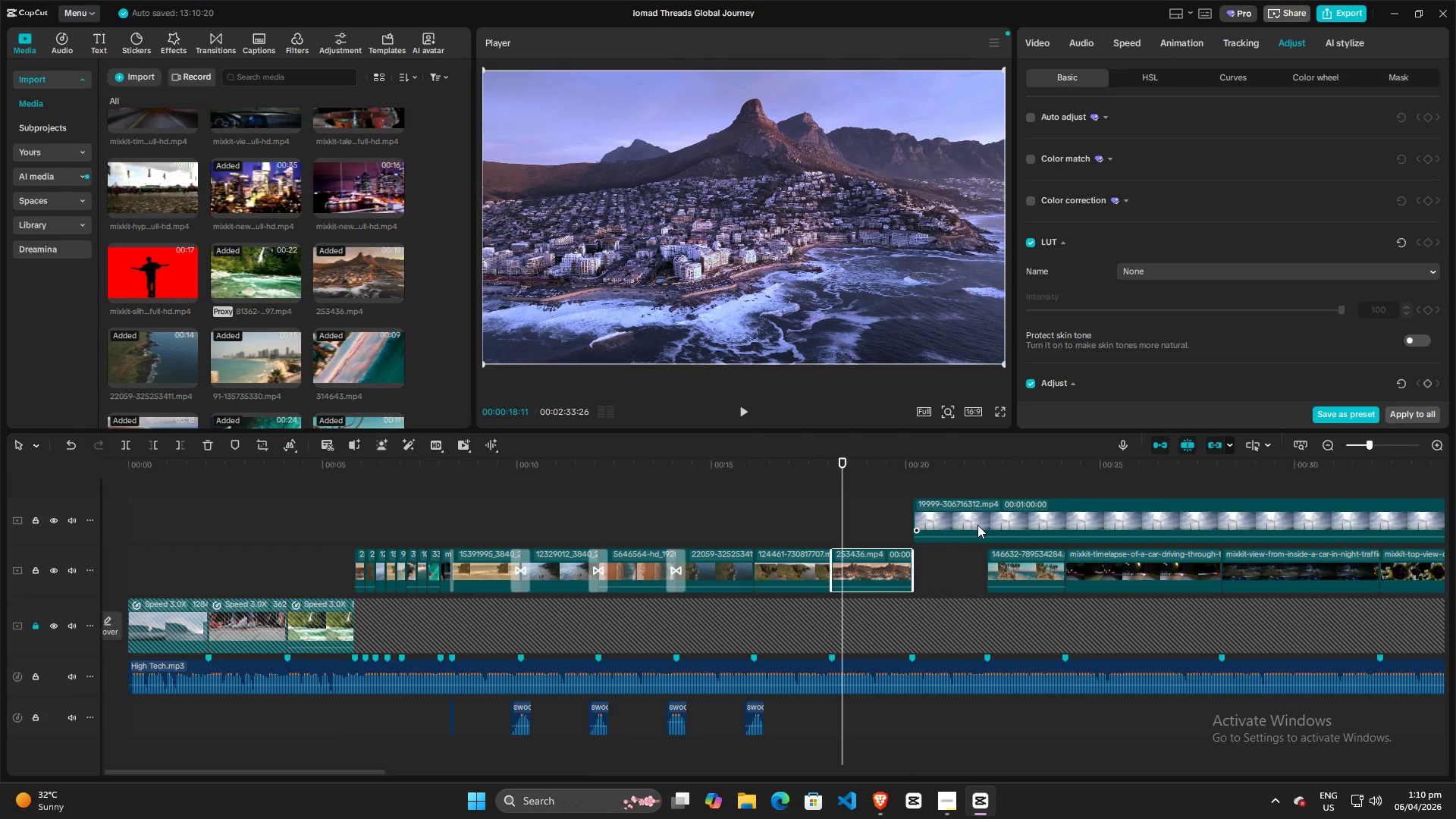 
left_click([977, 525])
 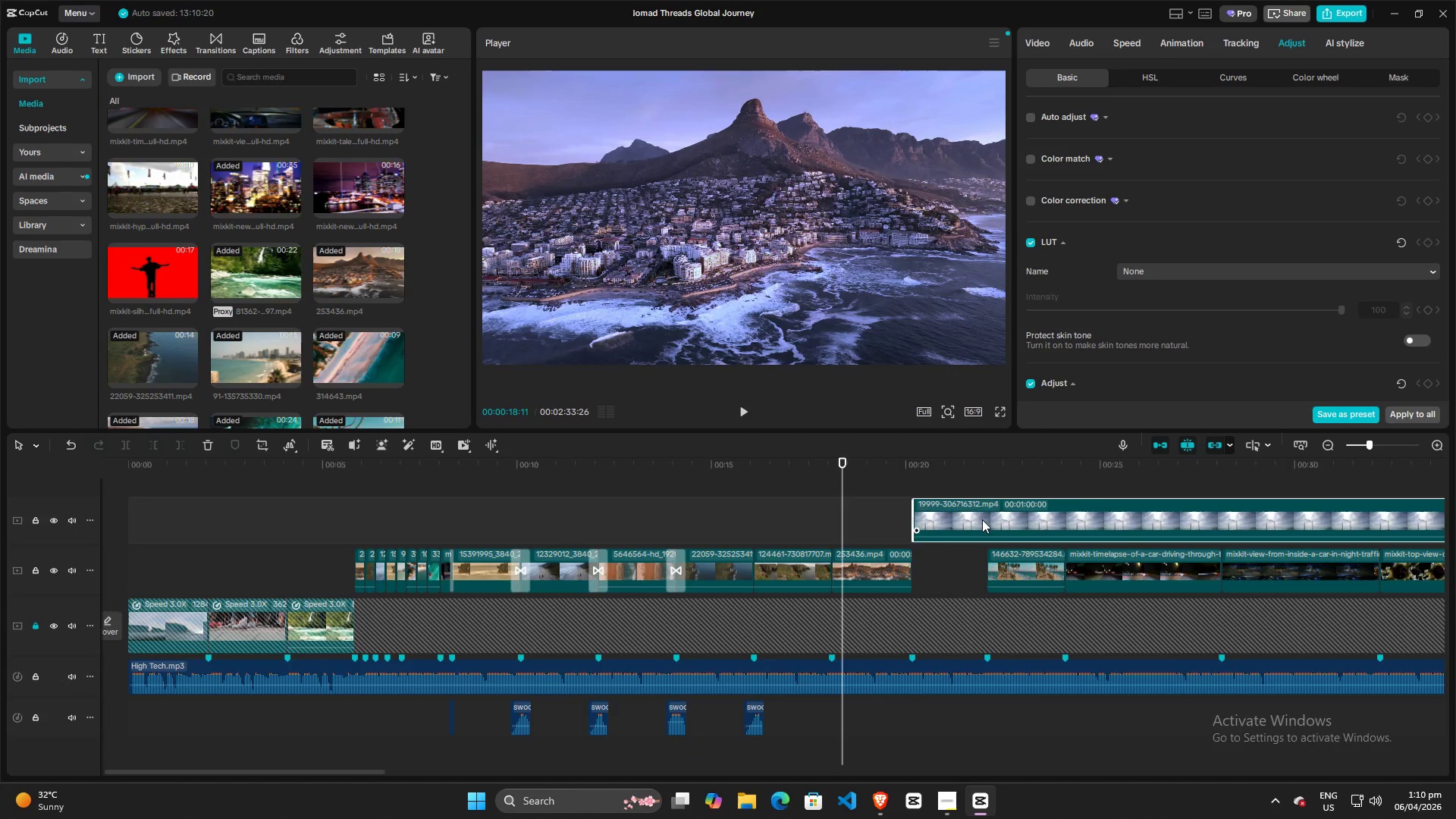 
left_click_drag(start_coordinate=[982, 519], to_coordinate=[582, 520])
 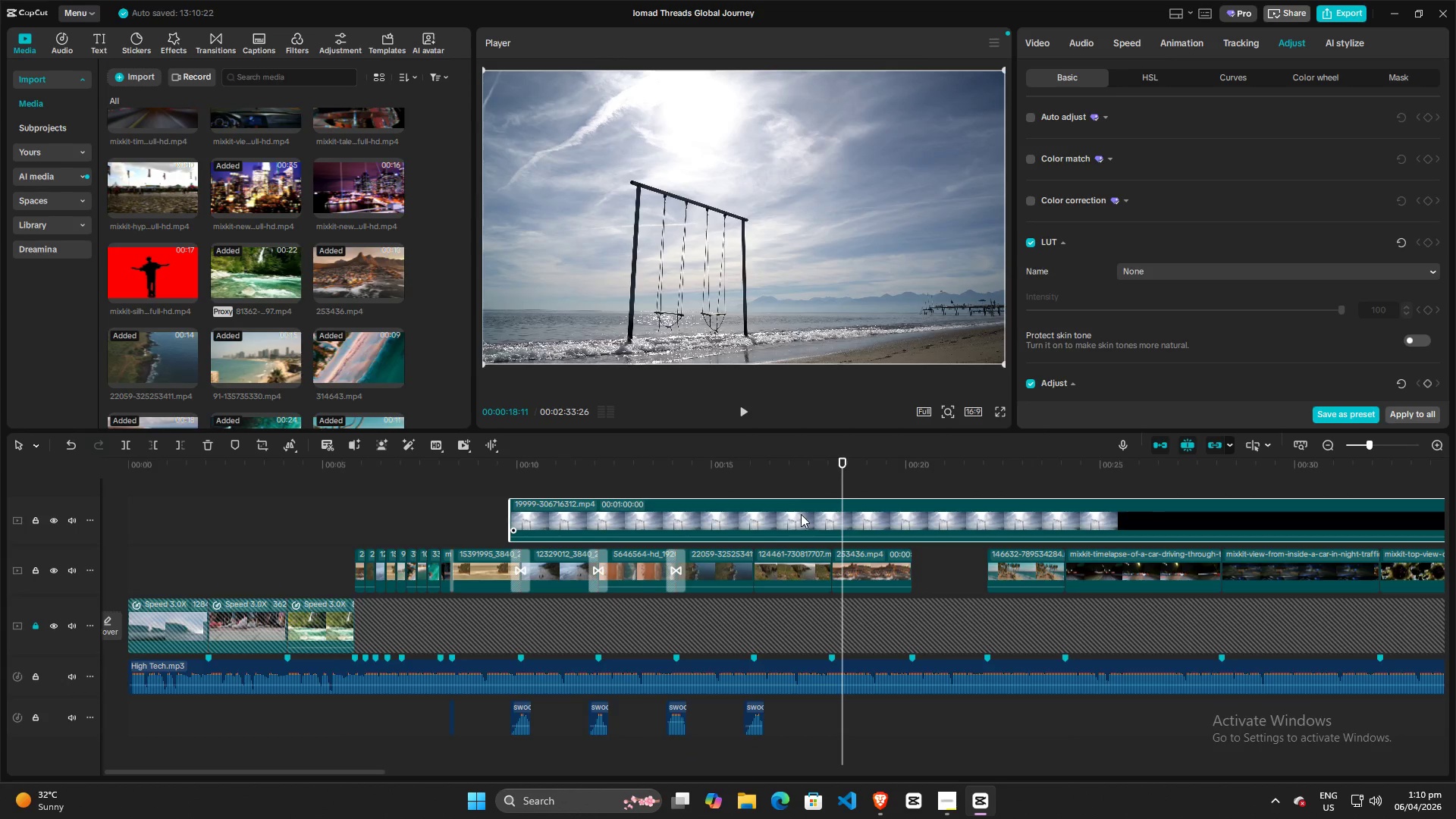 
left_click_drag(start_coordinate=[795, 517], to_coordinate=[526, 518])
 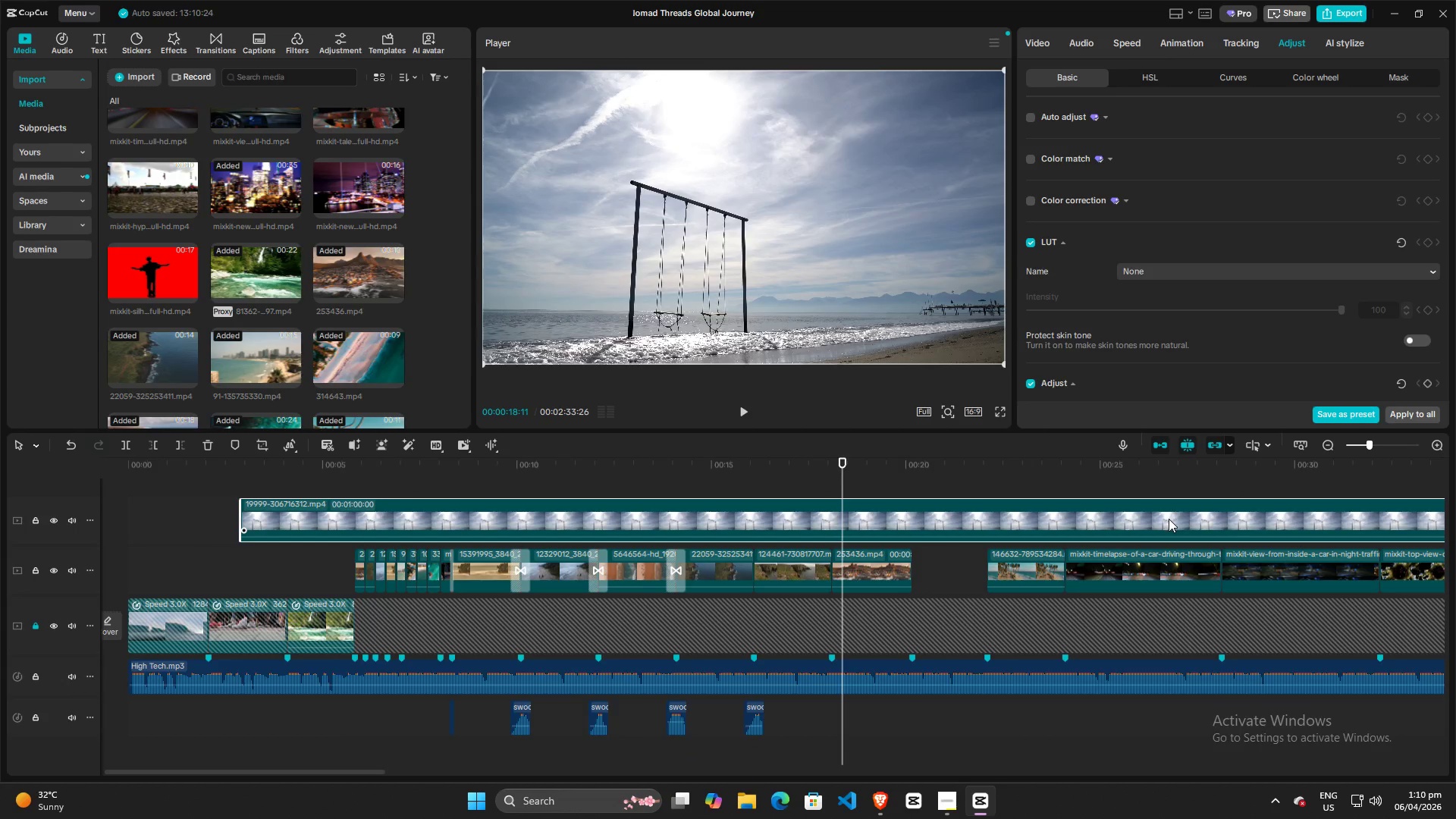 
left_click_drag(start_coordinate=[1208, 513], to_coordinate=[1121, 514])
 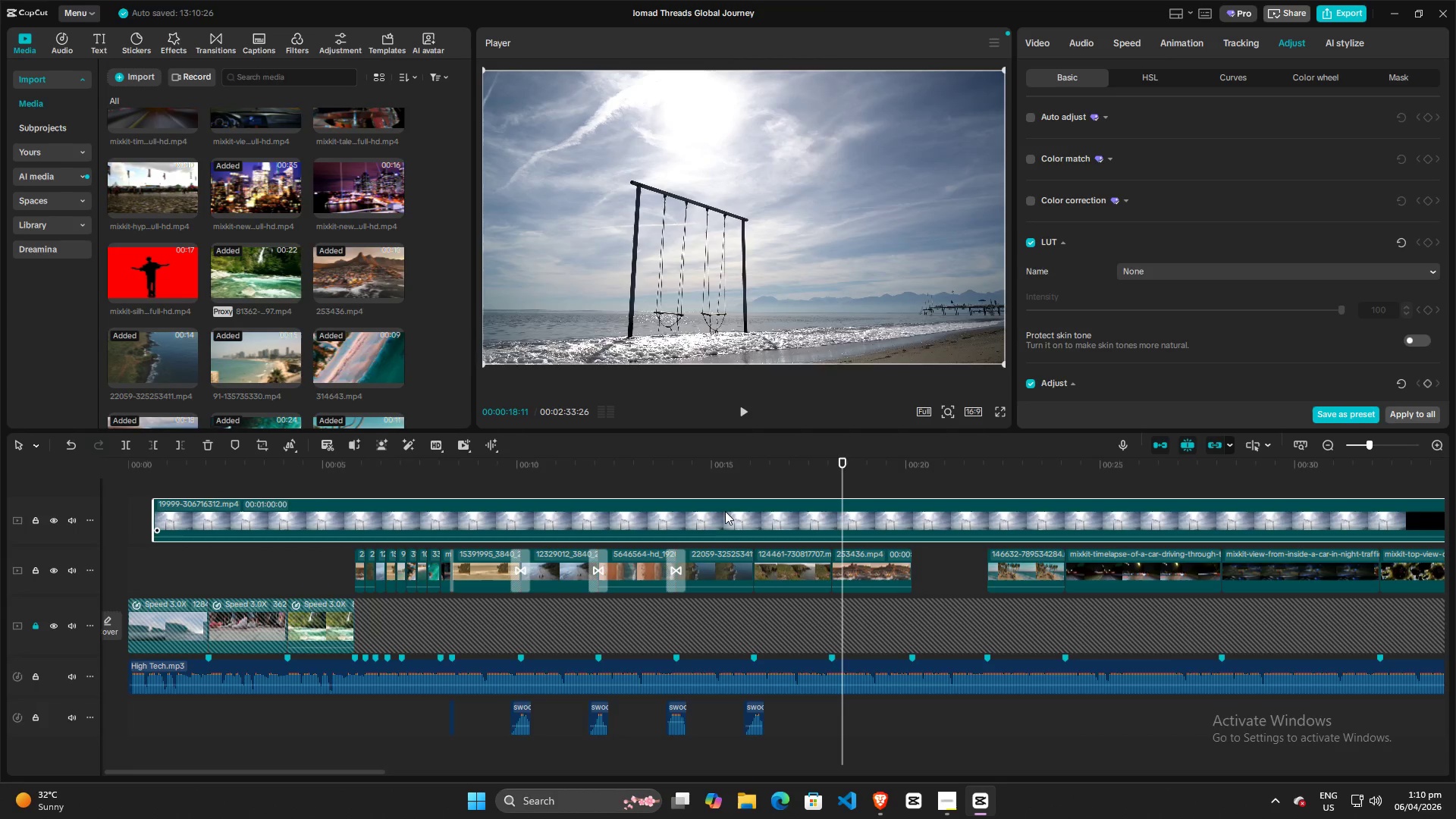 
key(W)
 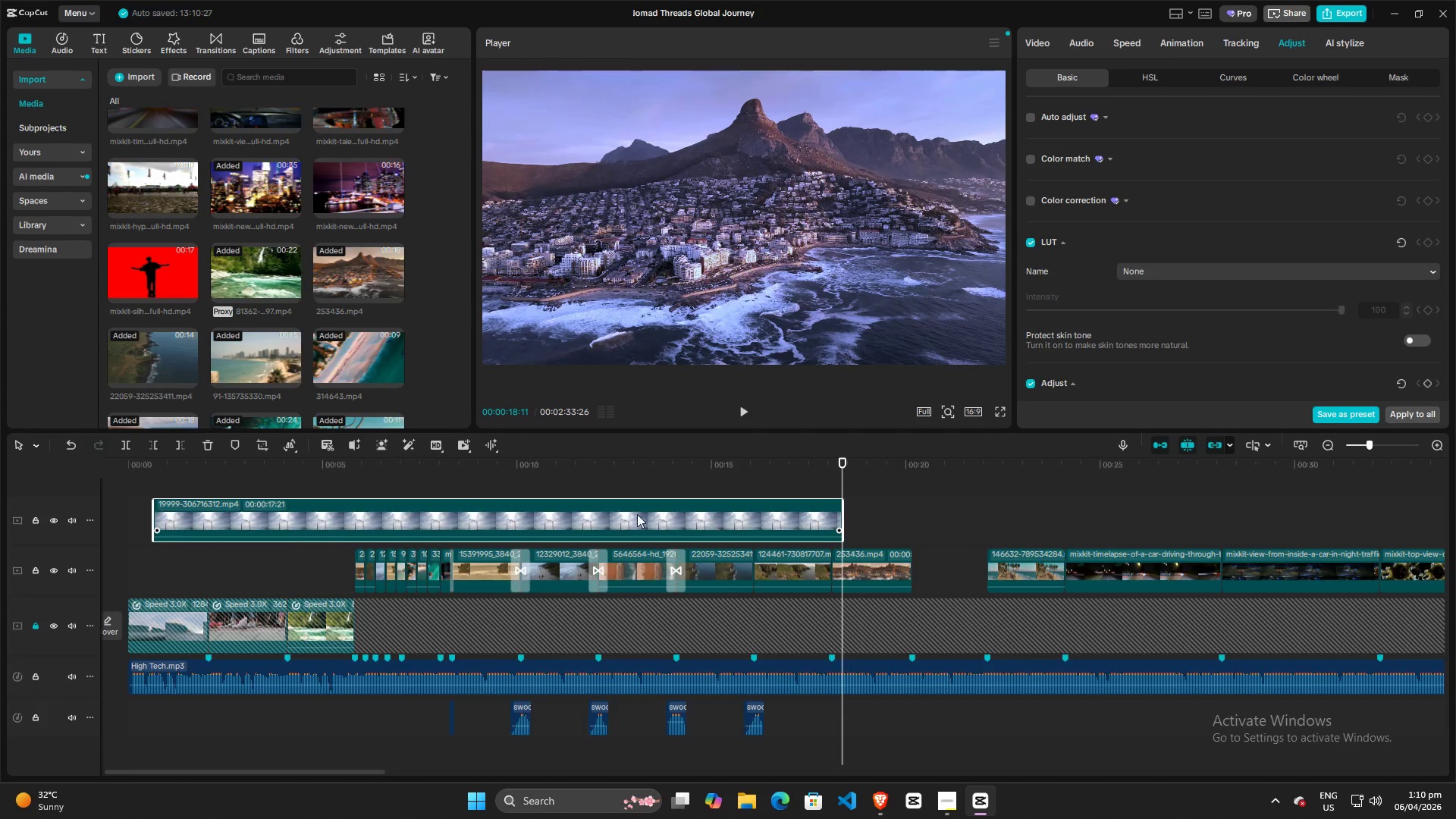 
left_click_drag(start_coordinate=[613, 514], to_coordinate=[1007, 504])
 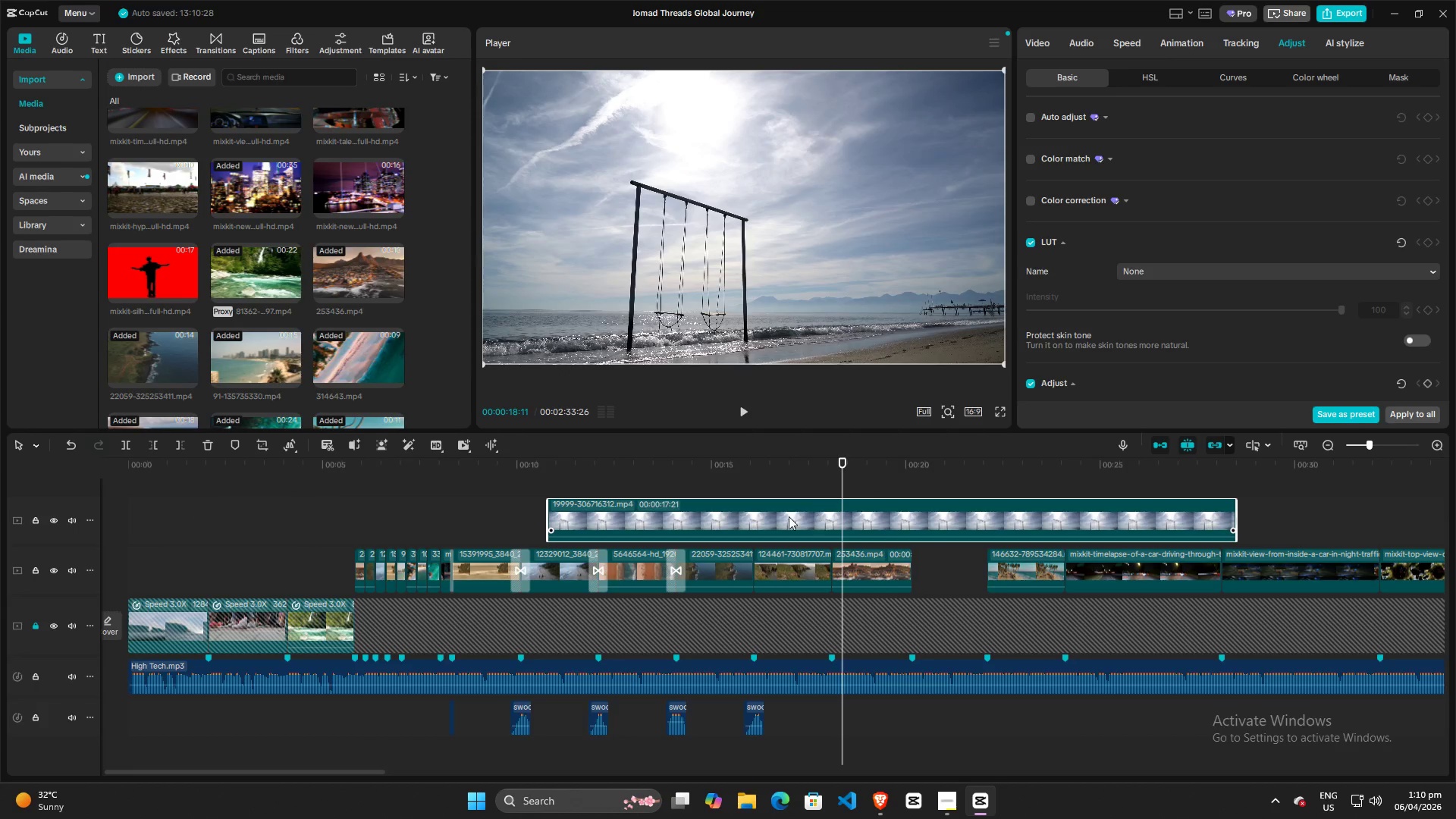 
left_click([742, 516])
 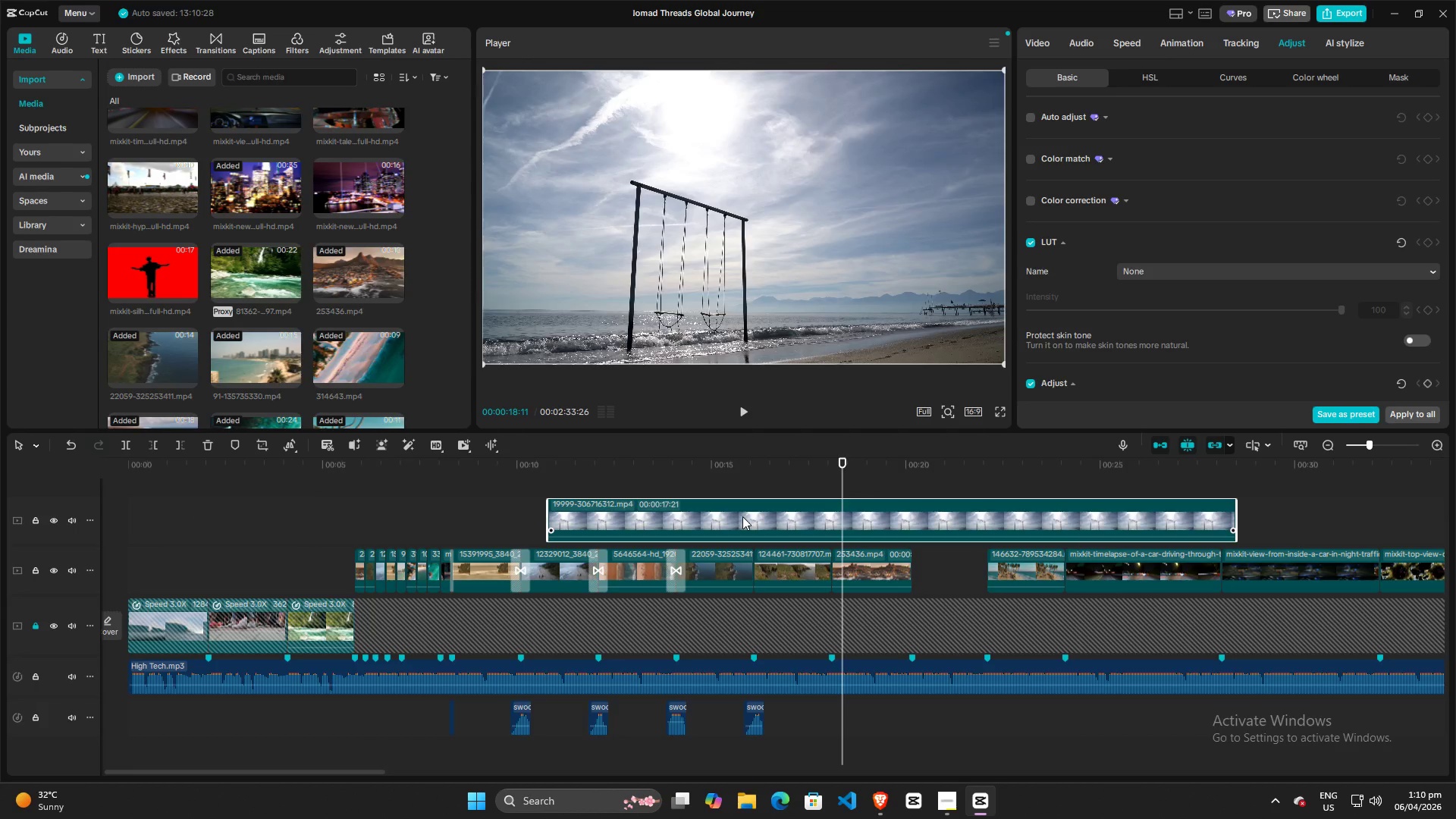 
key(W)
 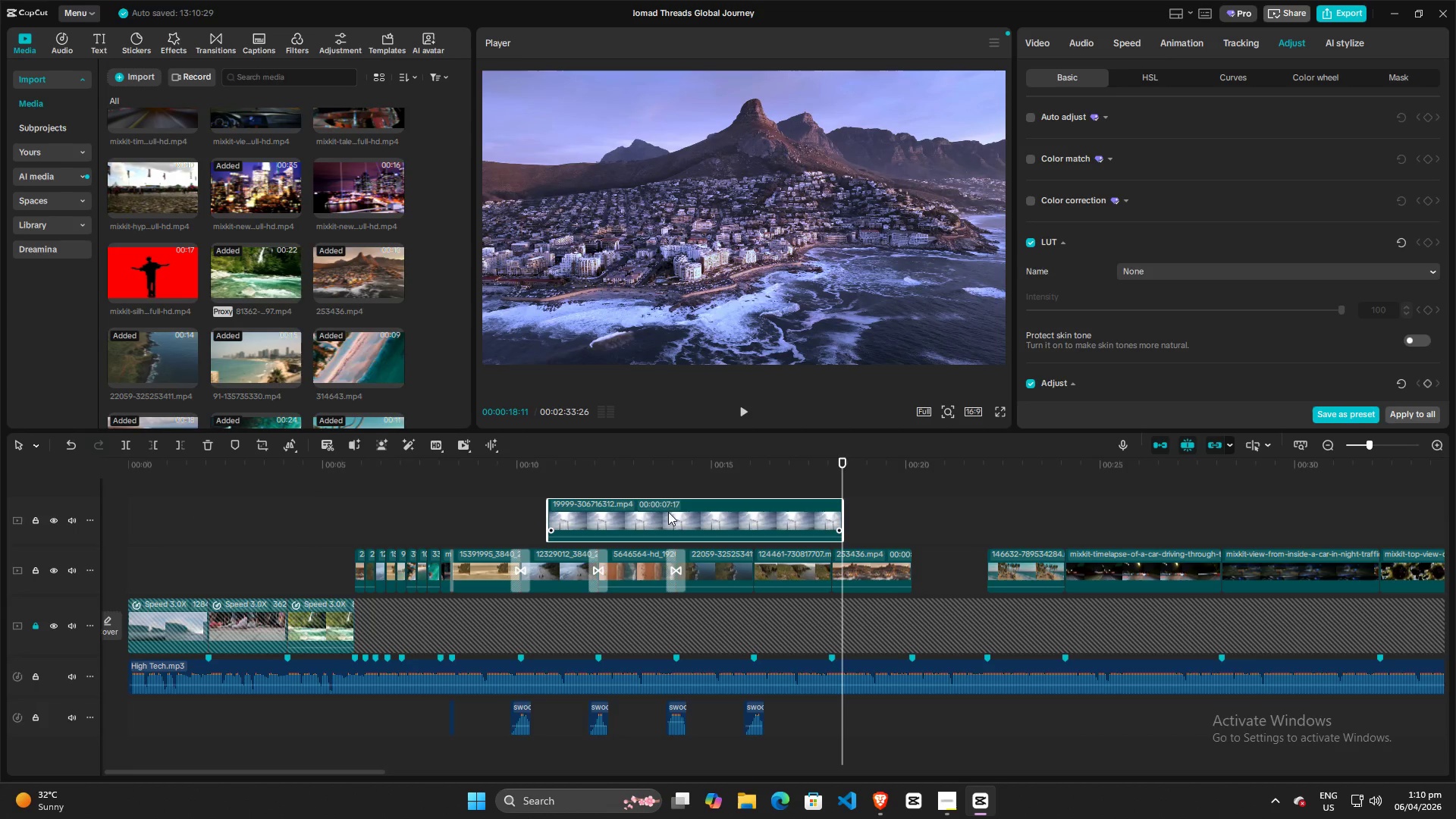 
left_click([655, 512])
 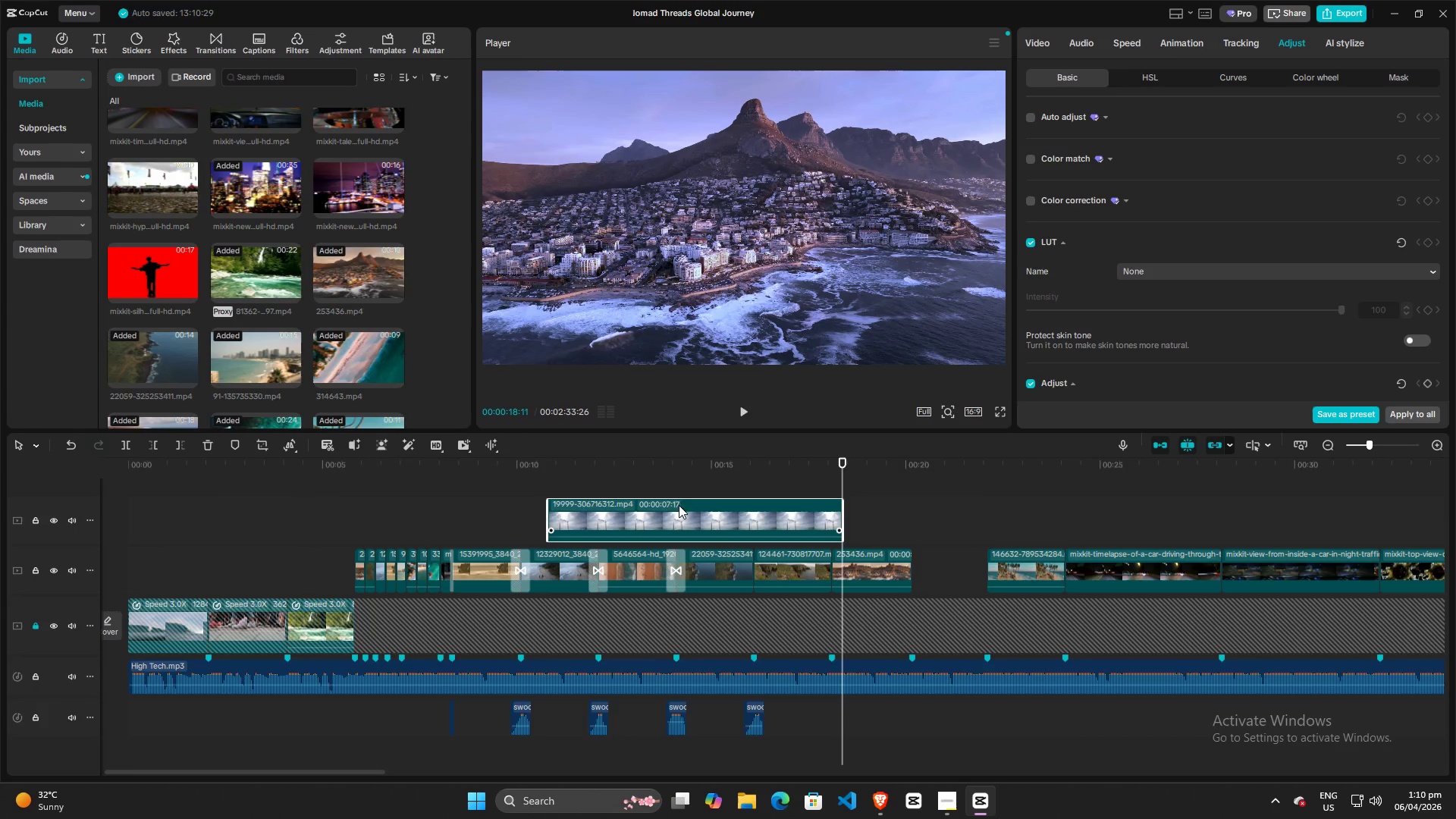 
left_click_drag(start_coordinate=[674, 509], to_coordinate=[853, 513])
 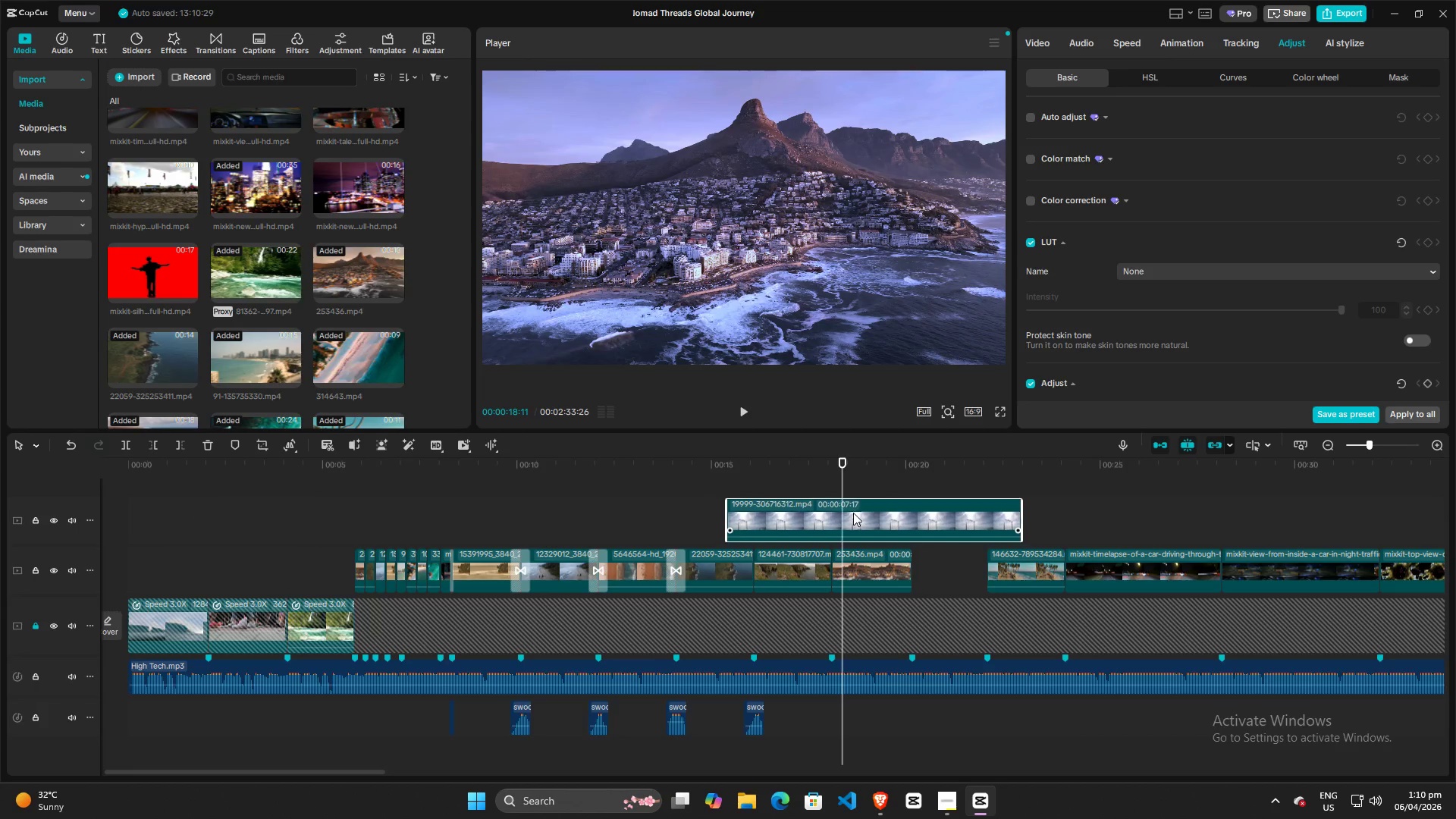 
key(W)
 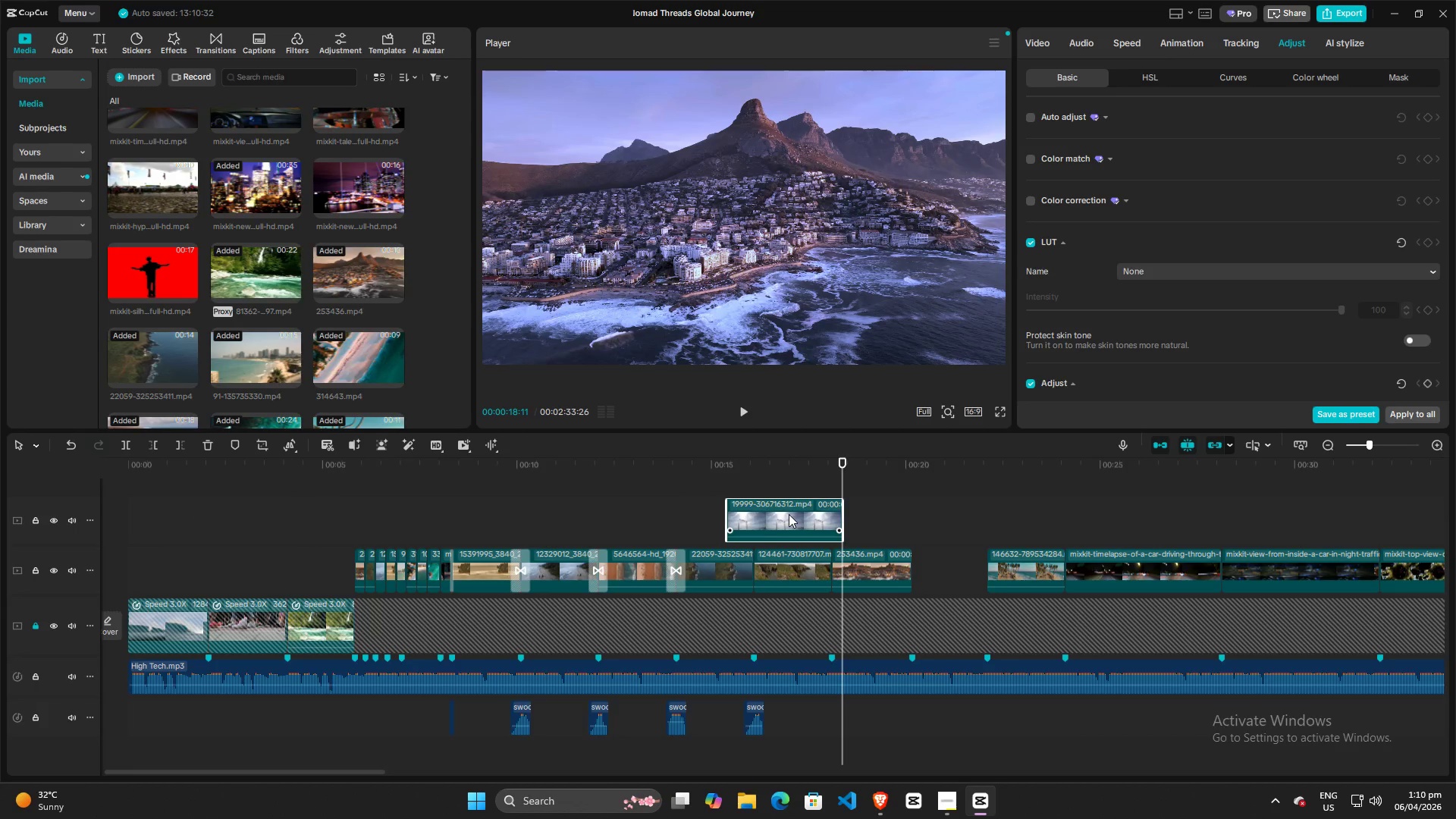 
left_click_drag(start_coordinate=[789, 514], to_coordinate=[975, 519])
 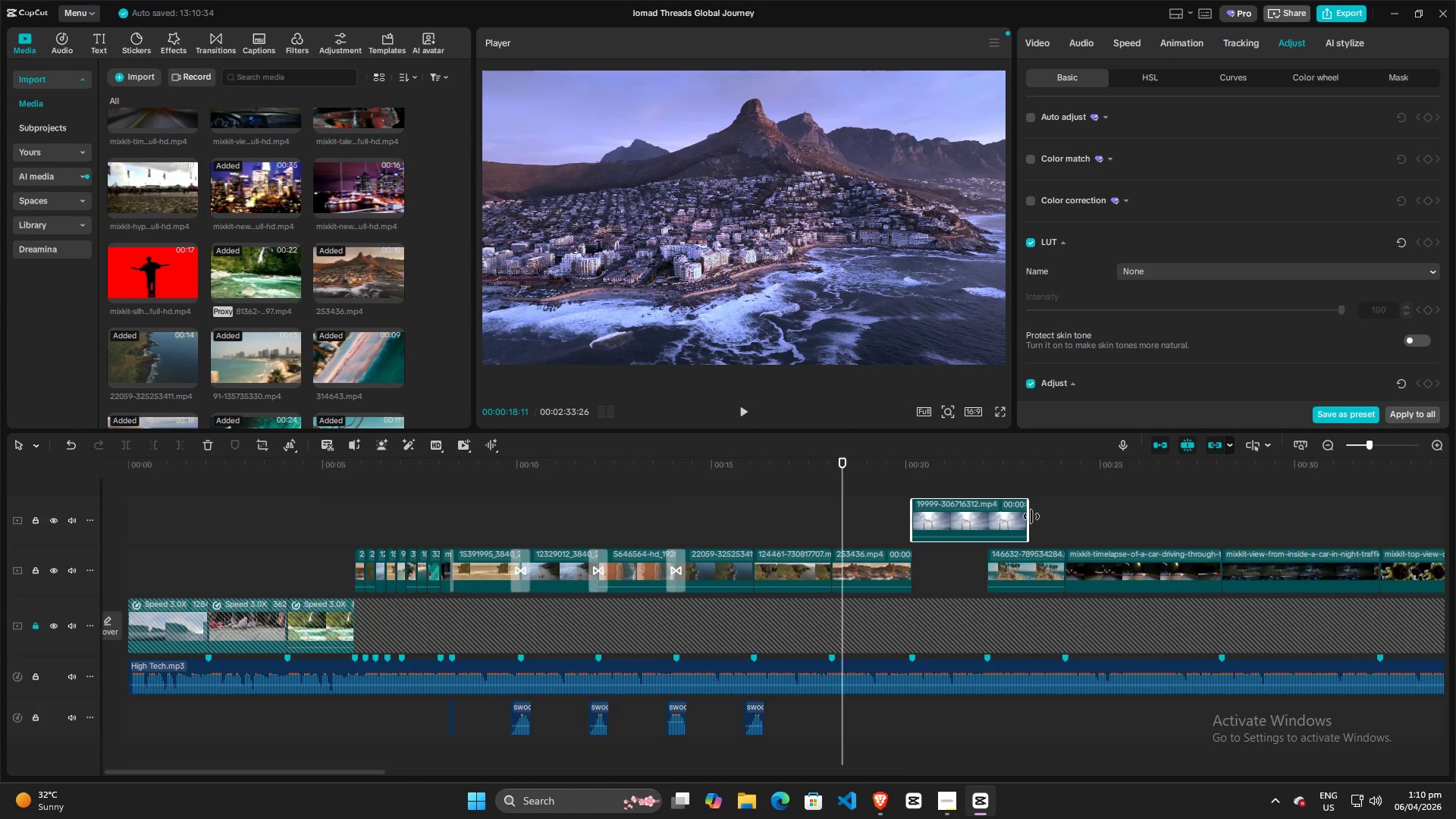 
left_click_drag(start_coordinate=[1031, 516], to_coordinate=[987, 519])
 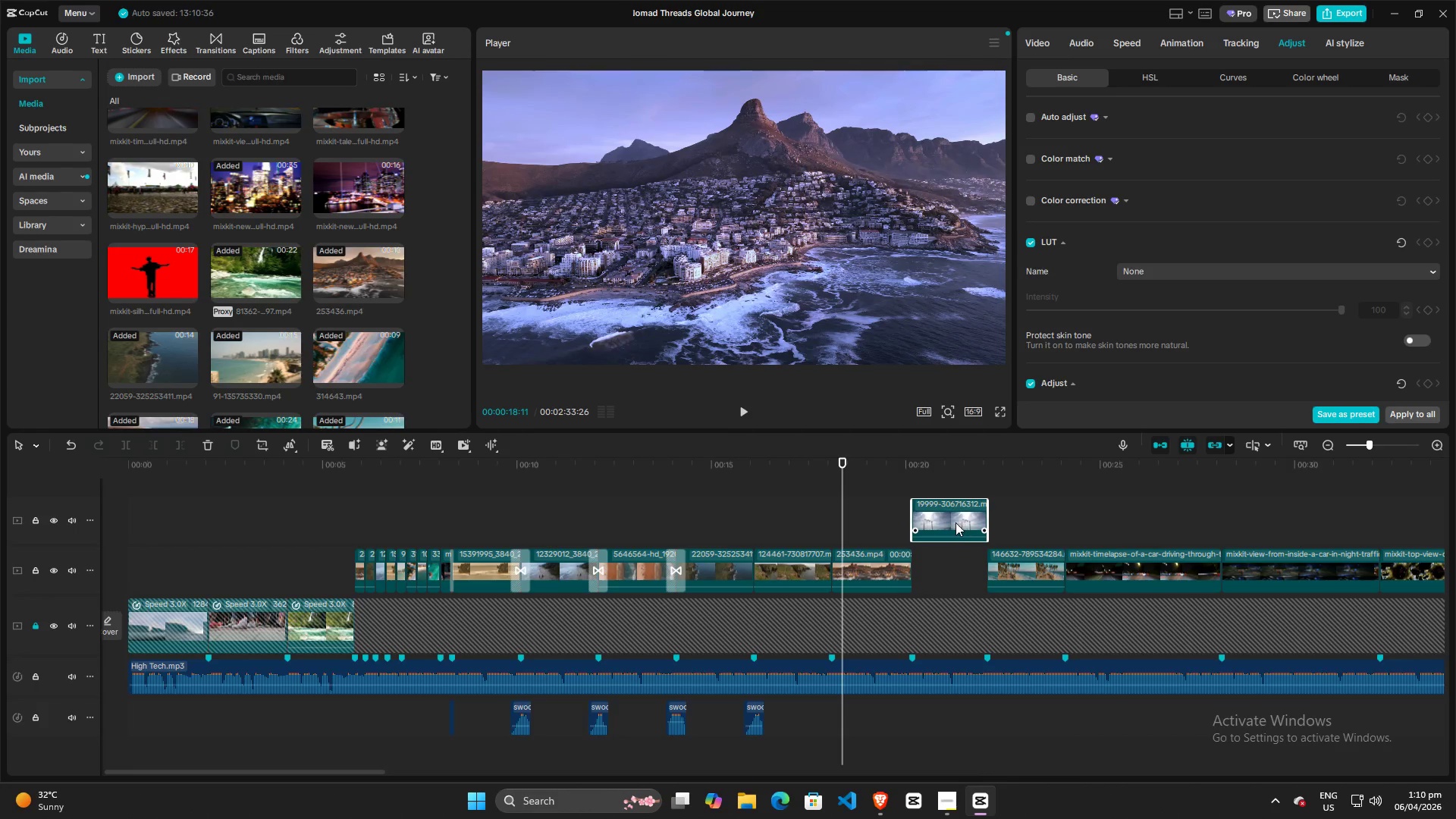 
left_click_drag(start_coordinate=[956, 522], to_coordinate=[960, 574])
 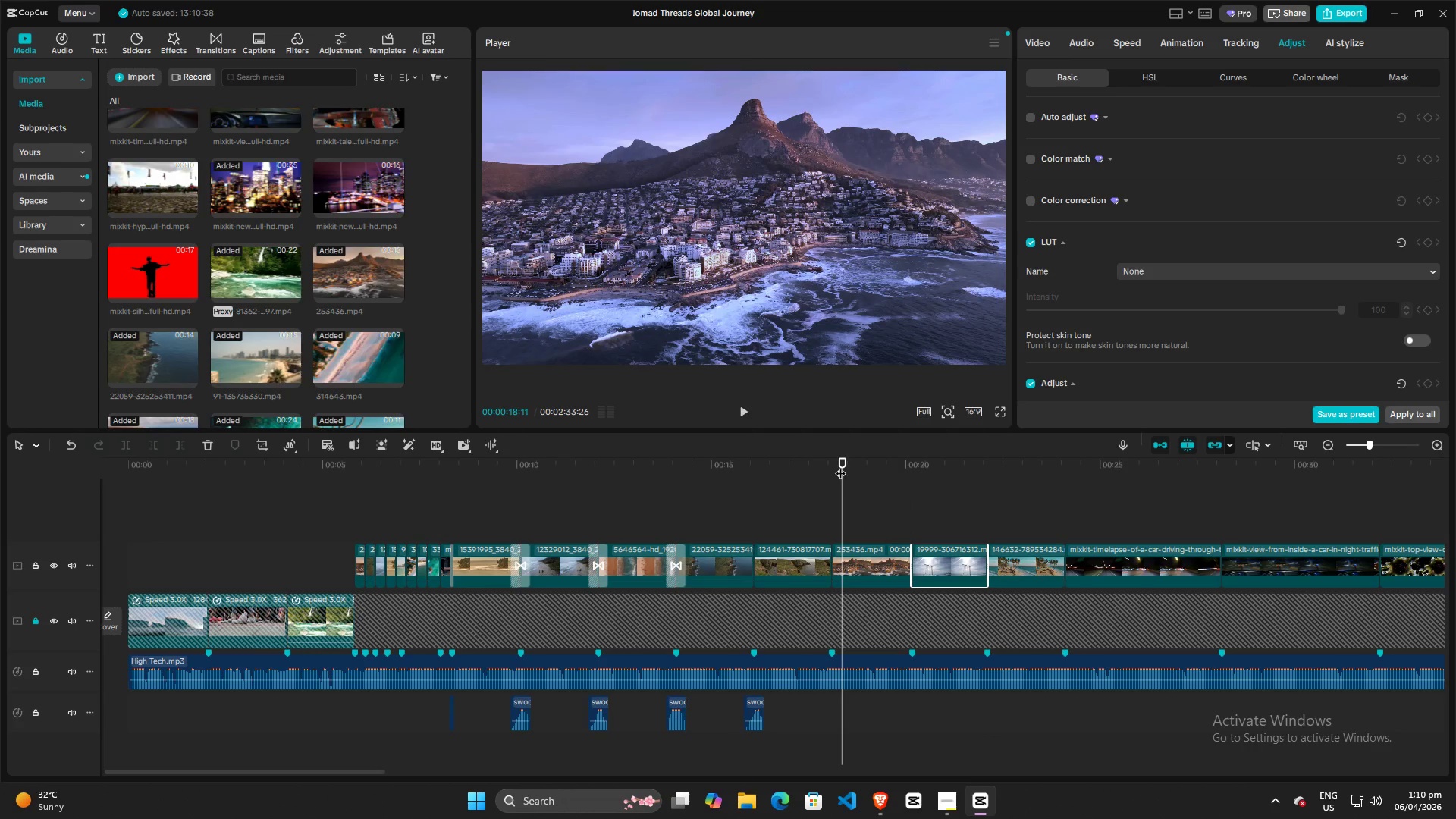 
left_click_drag(start_coordinate=[840, 466], to_coordinate=[0, 483])
 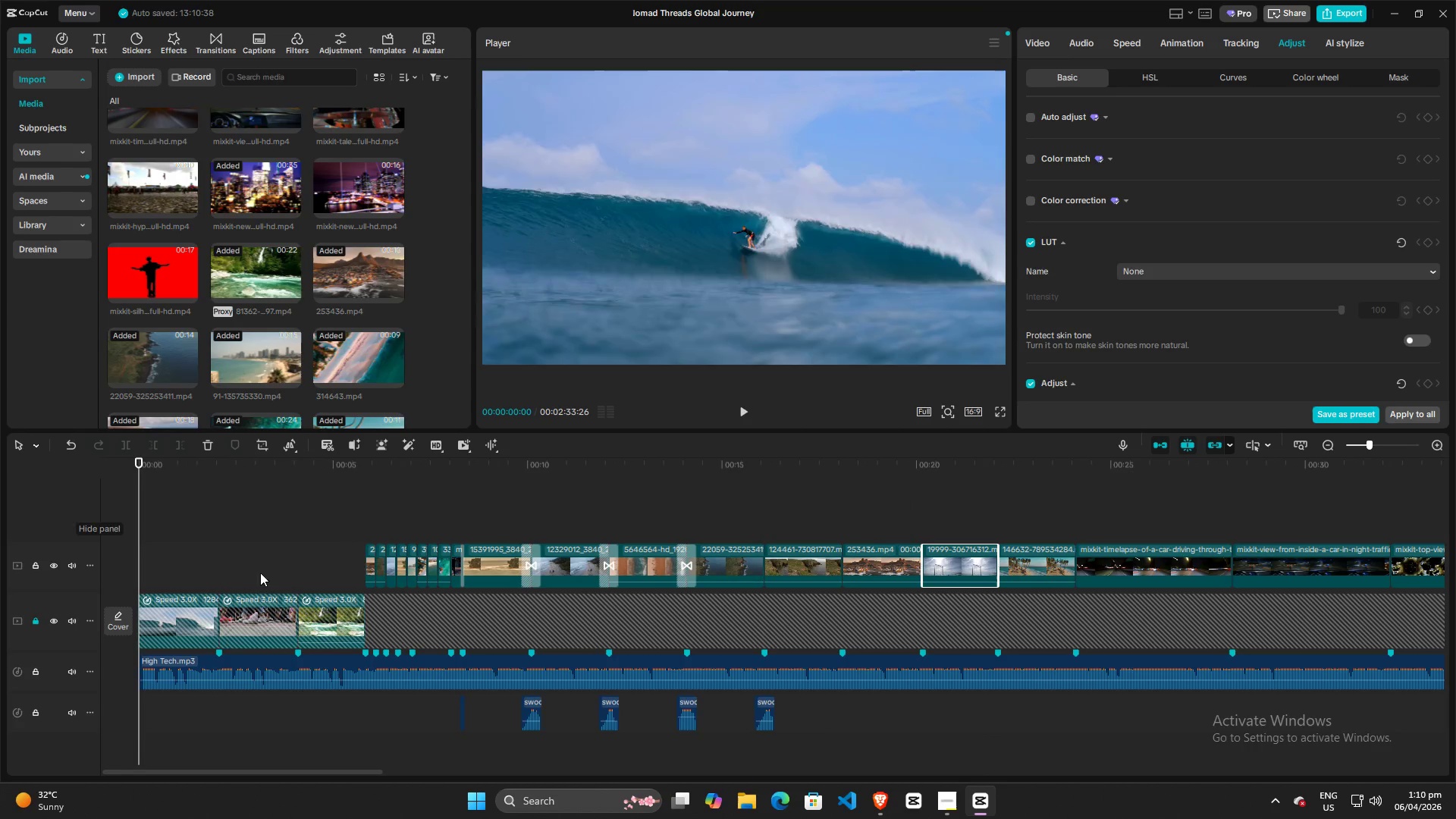 
key(Space)
 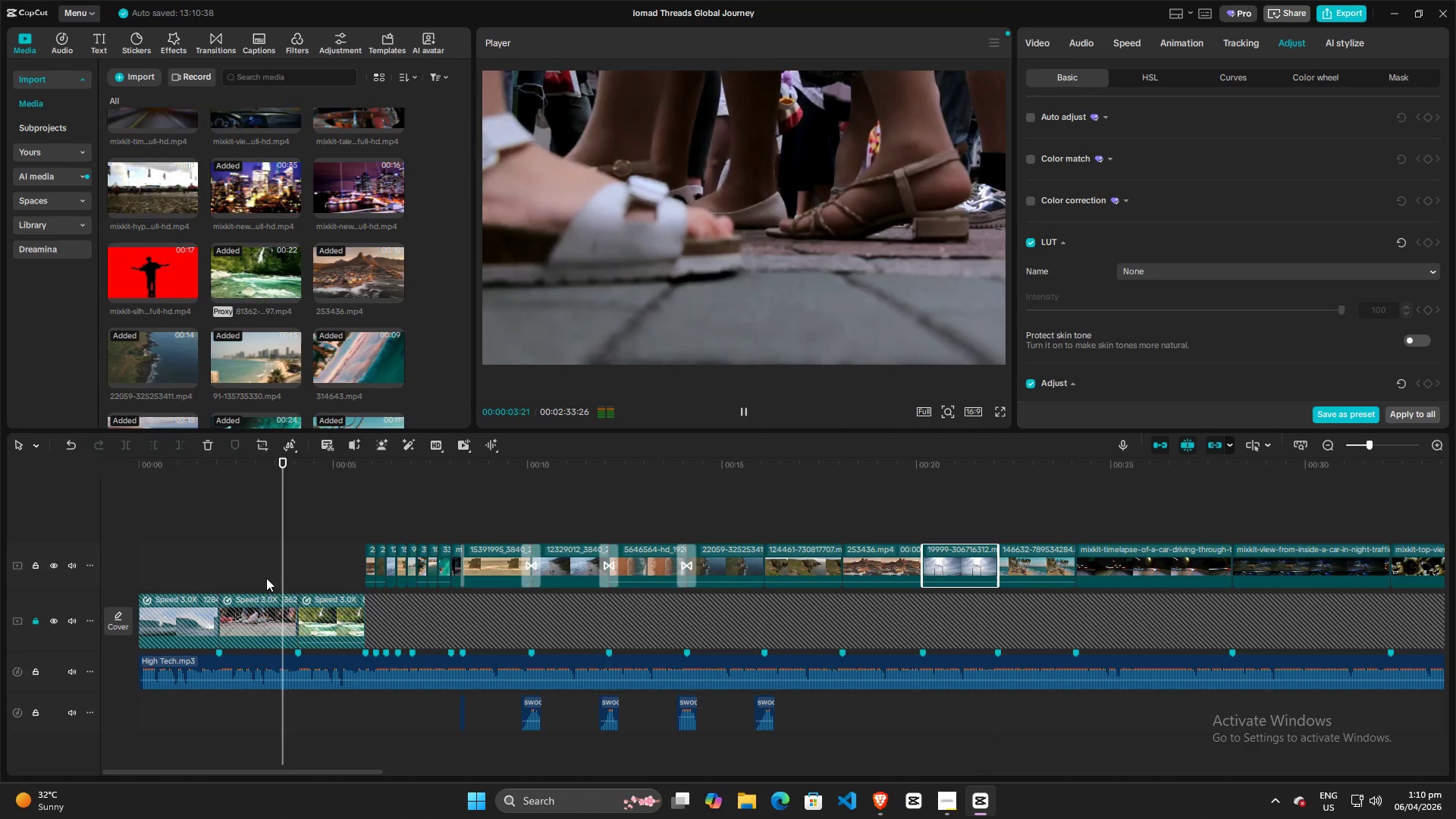 
wait(8.78)
 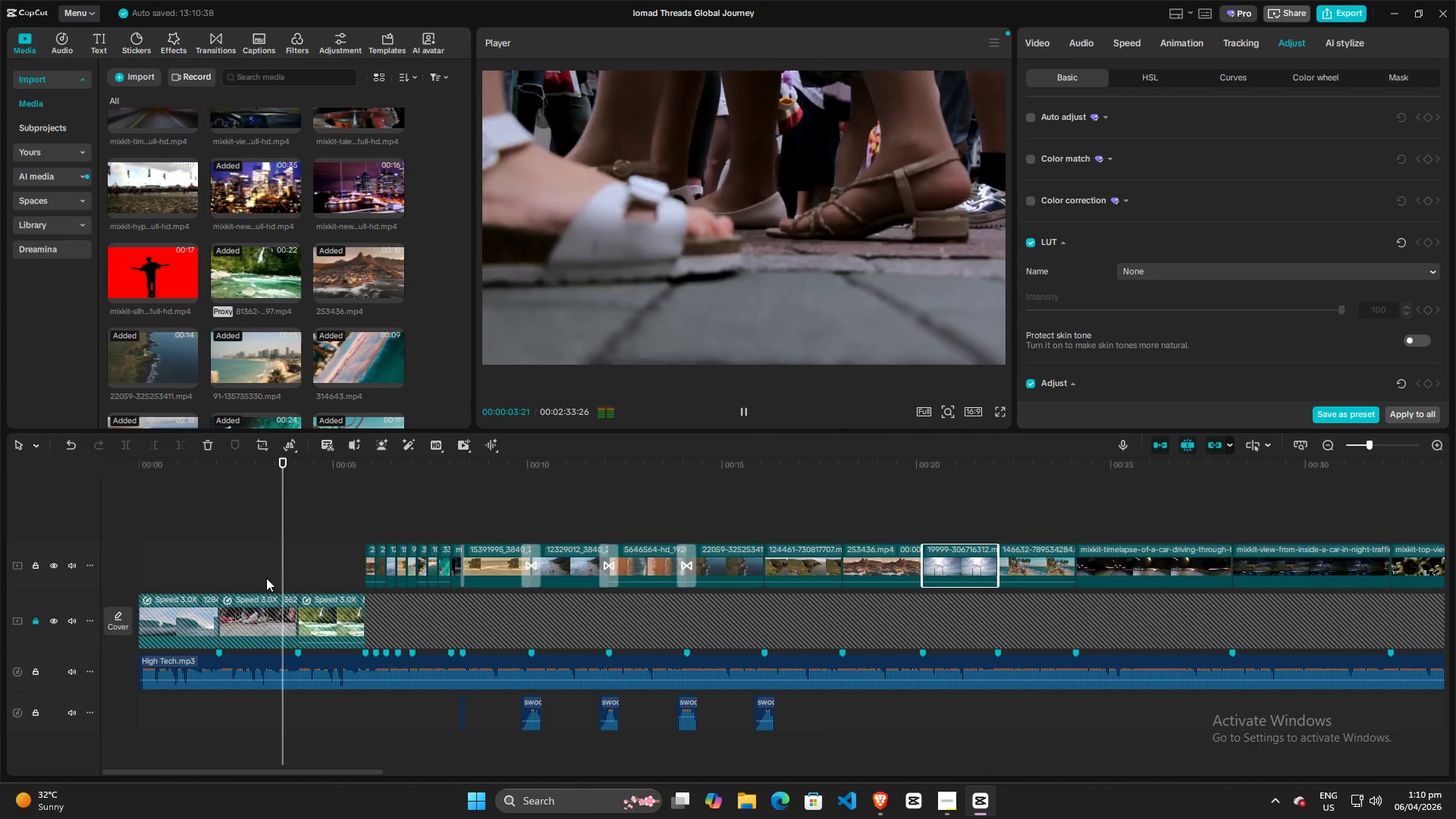 
key(Space)
 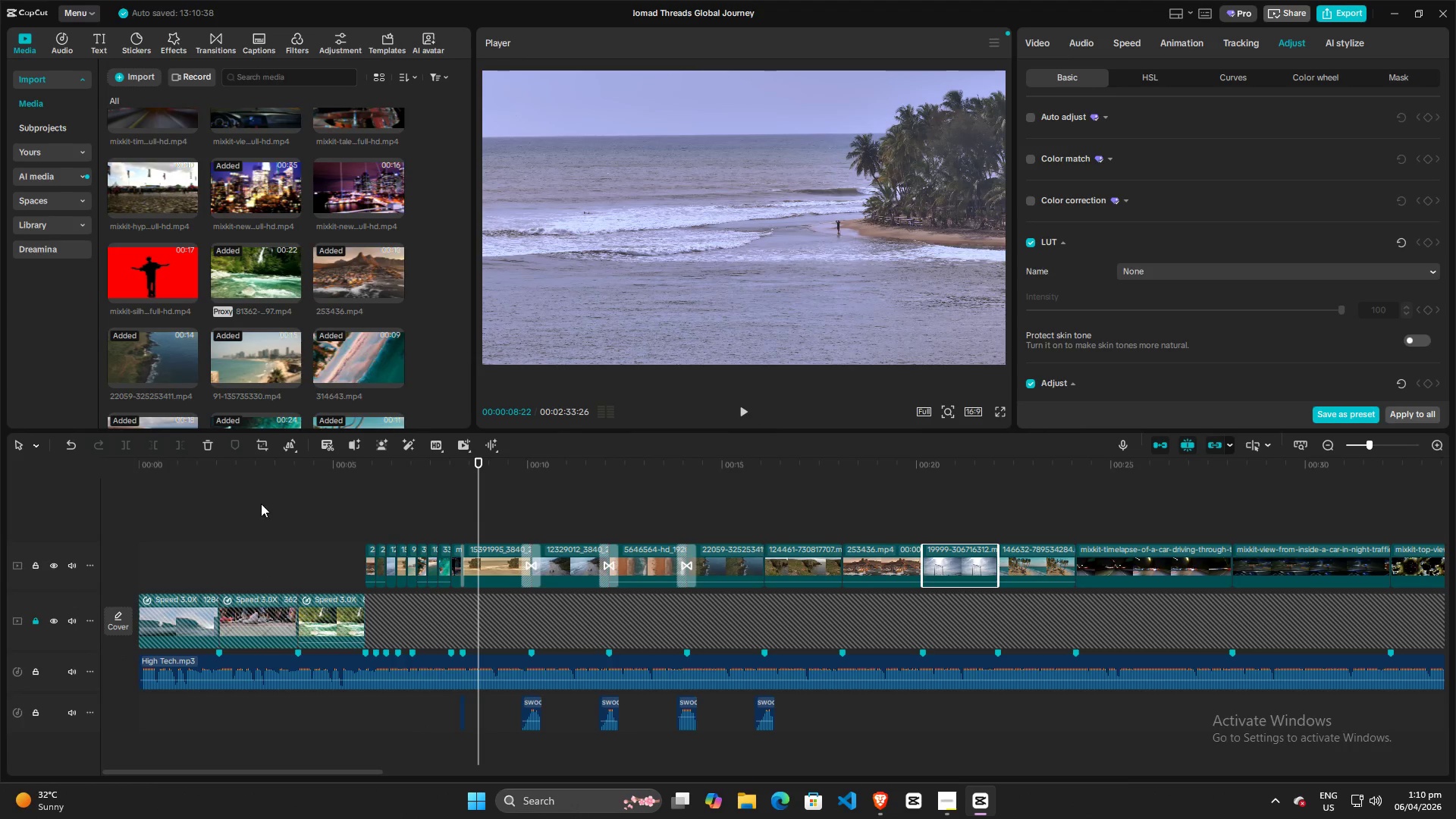 
key(Space)
 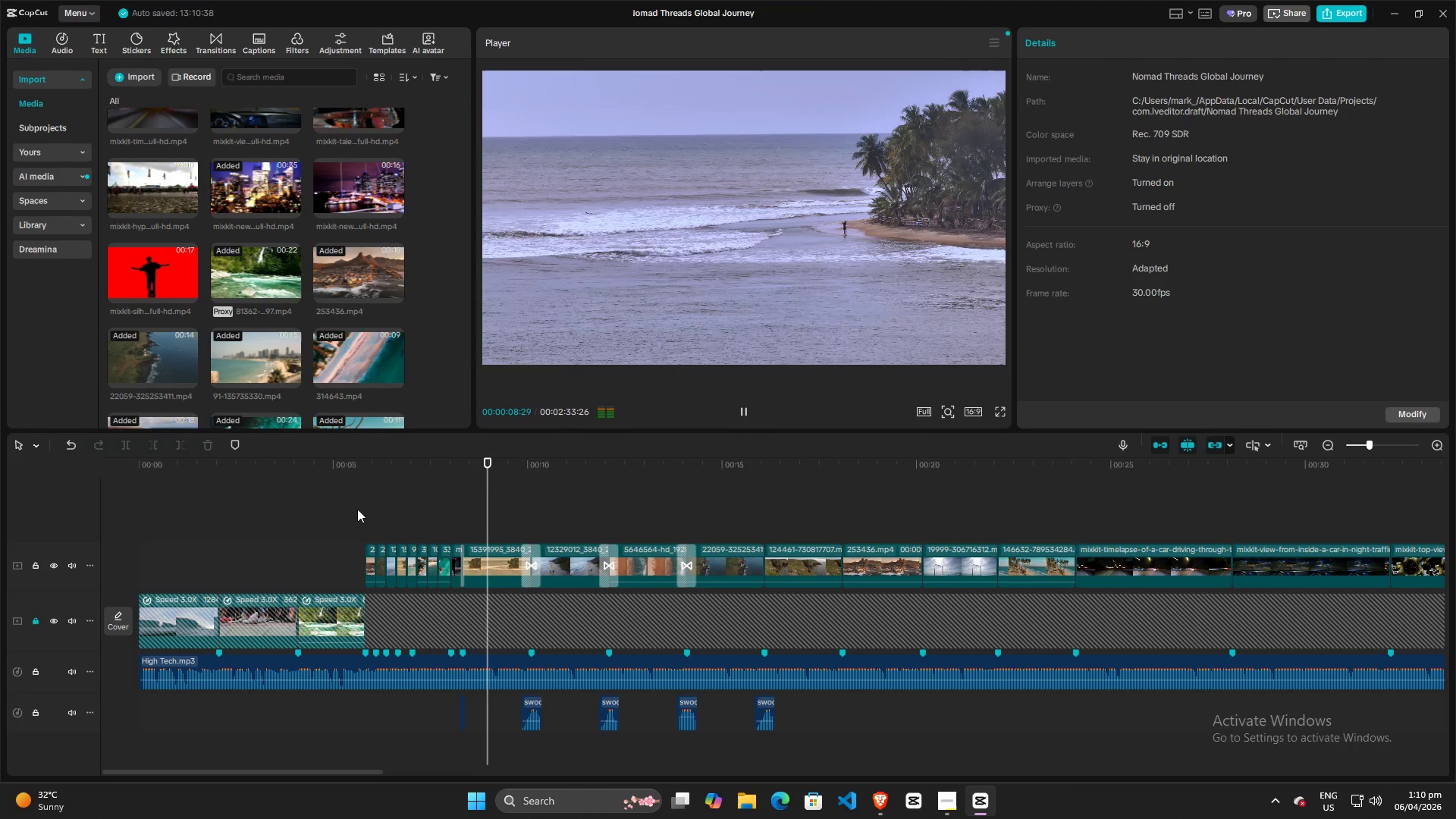 
key(Space)
 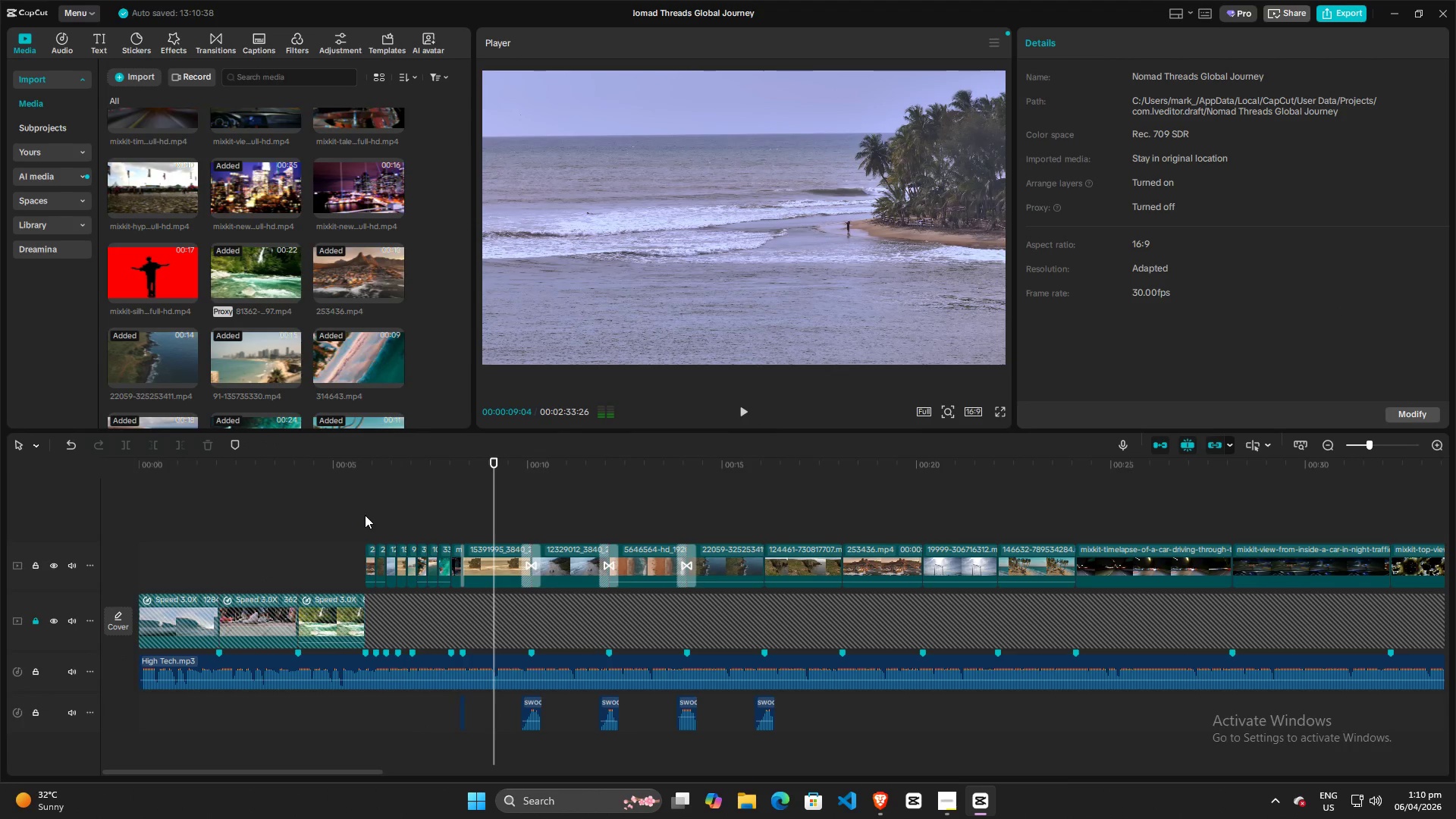 
left_click([365, 515])
 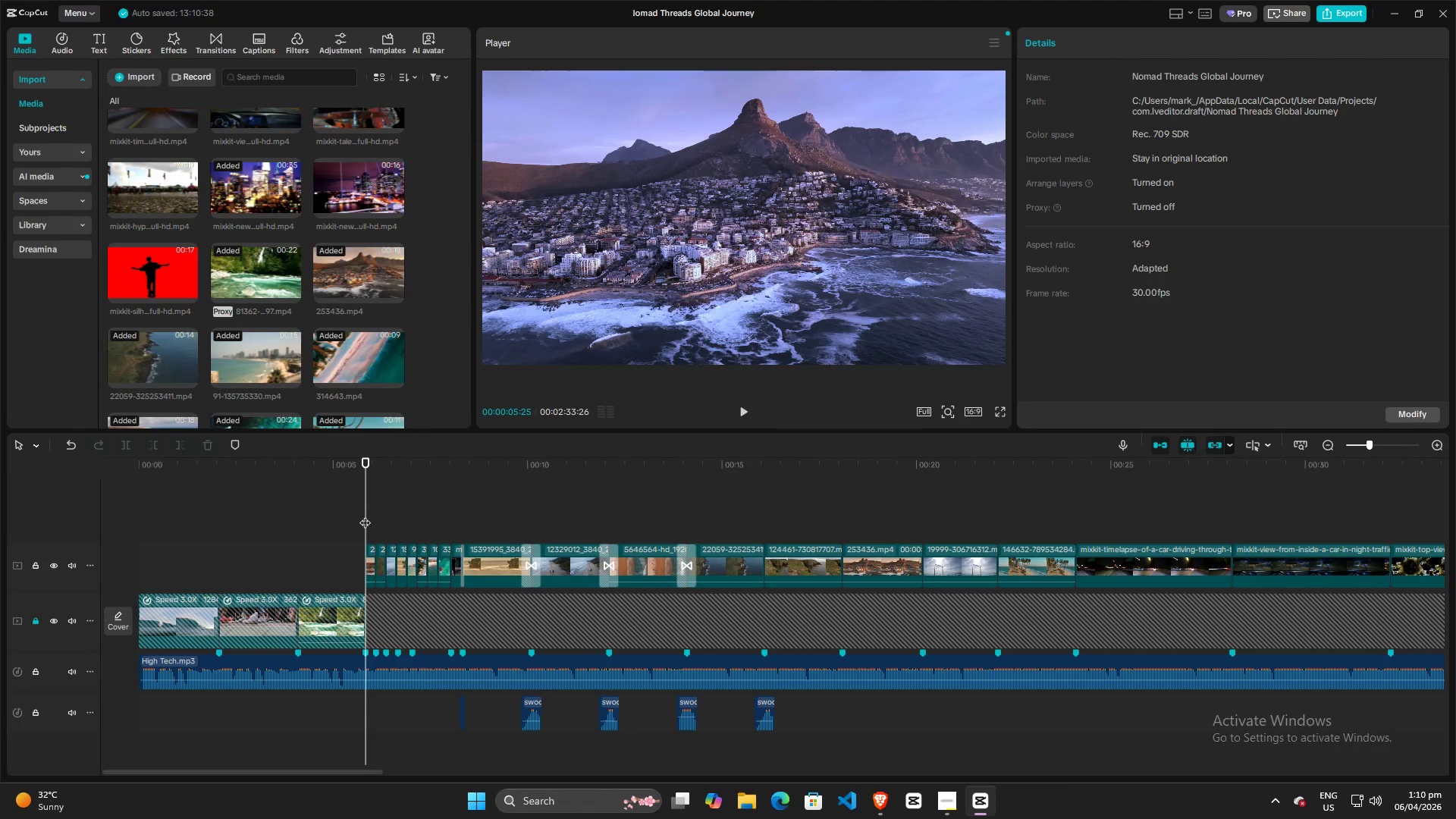 
key(Space)
 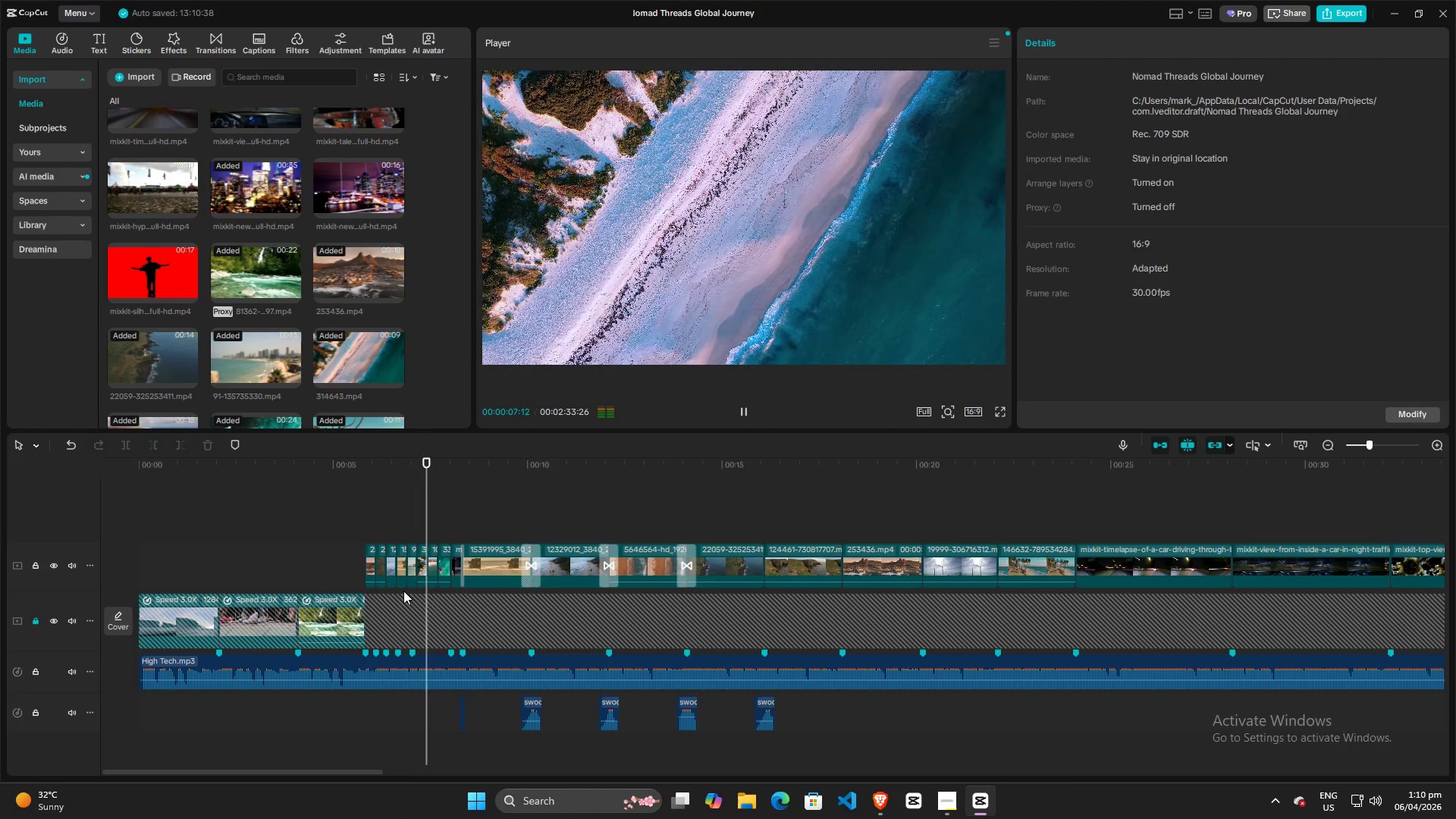 
key(Space)
 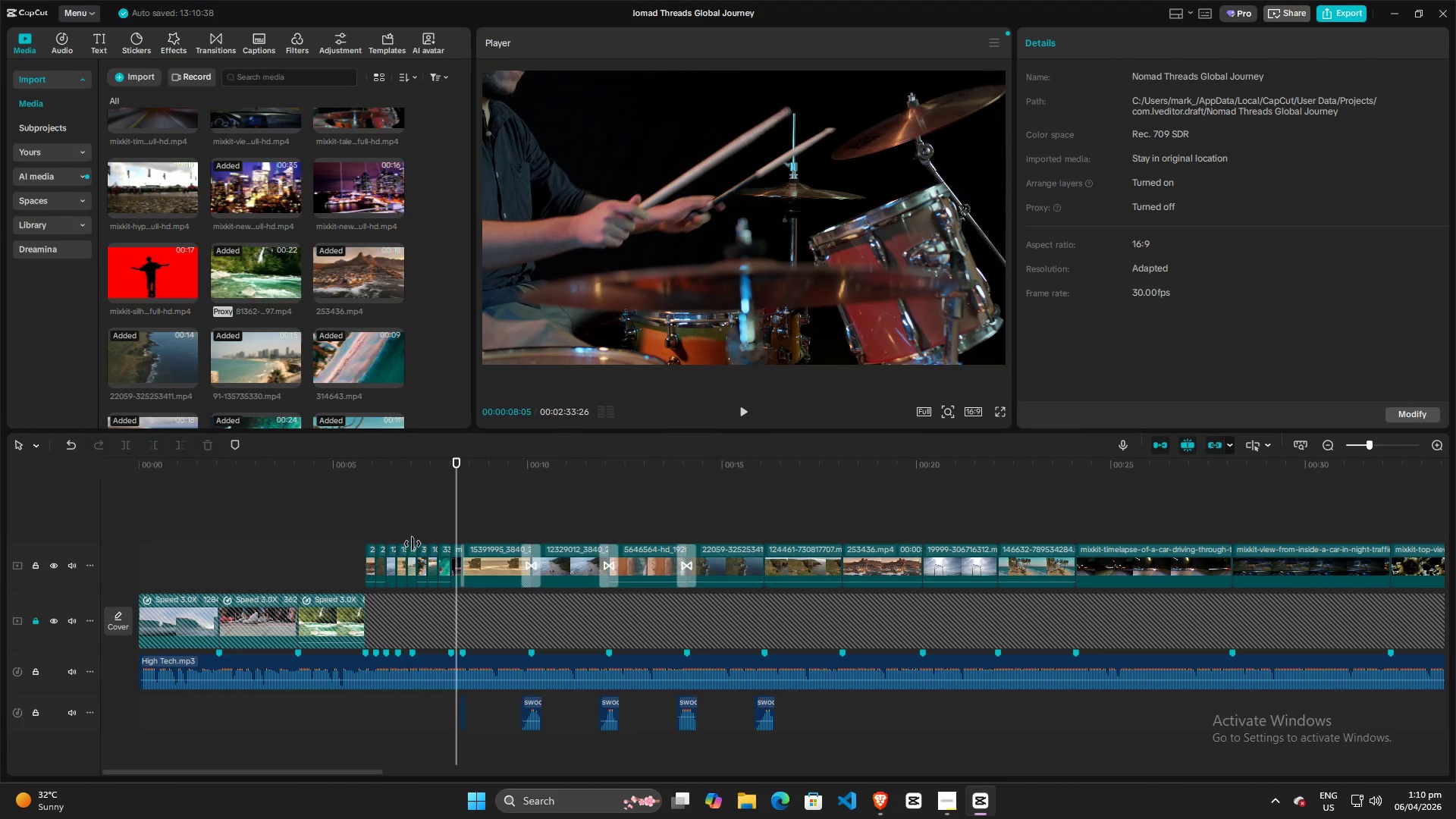 
left_click([415, 517])
 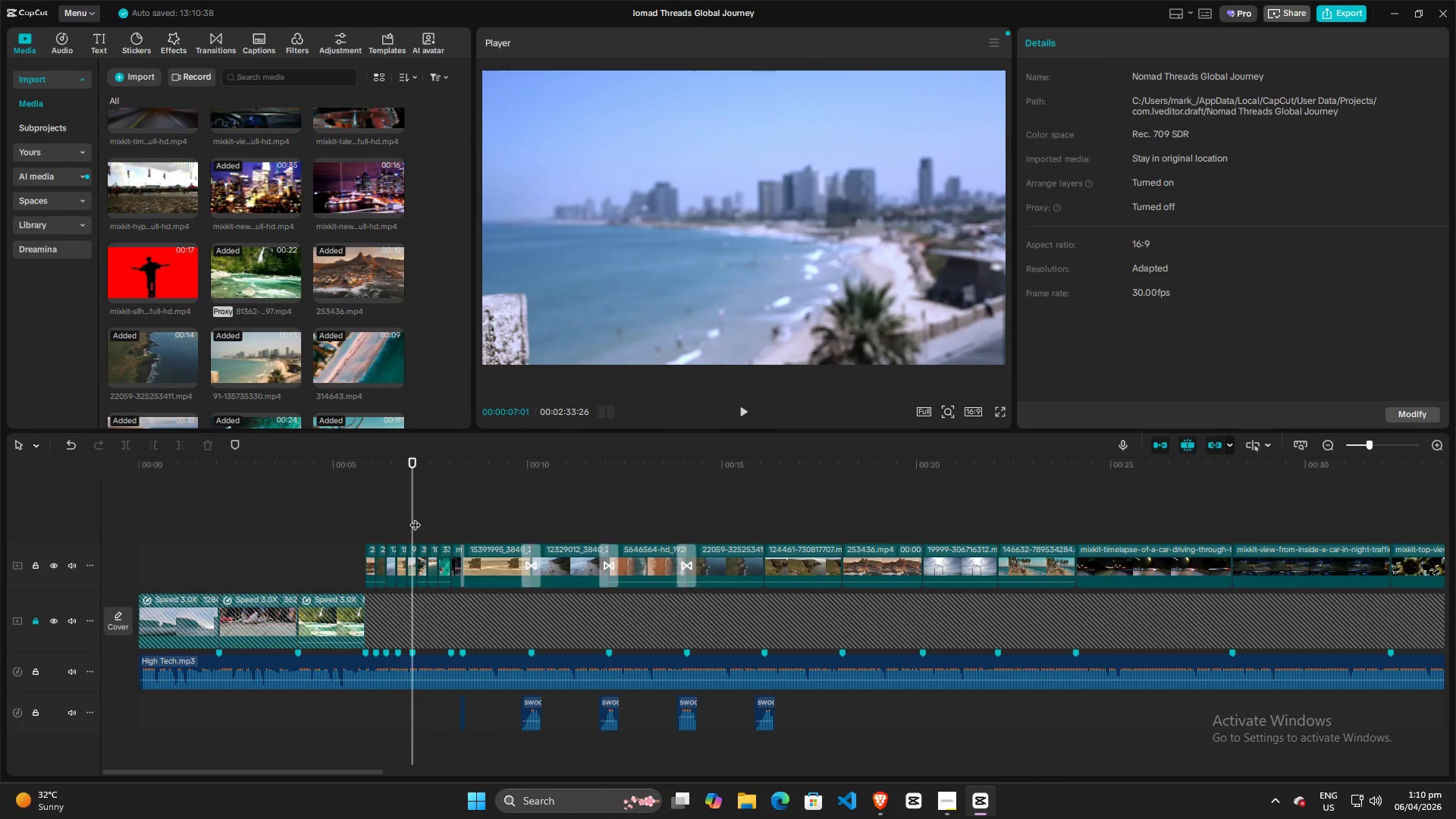 
key(Space)
 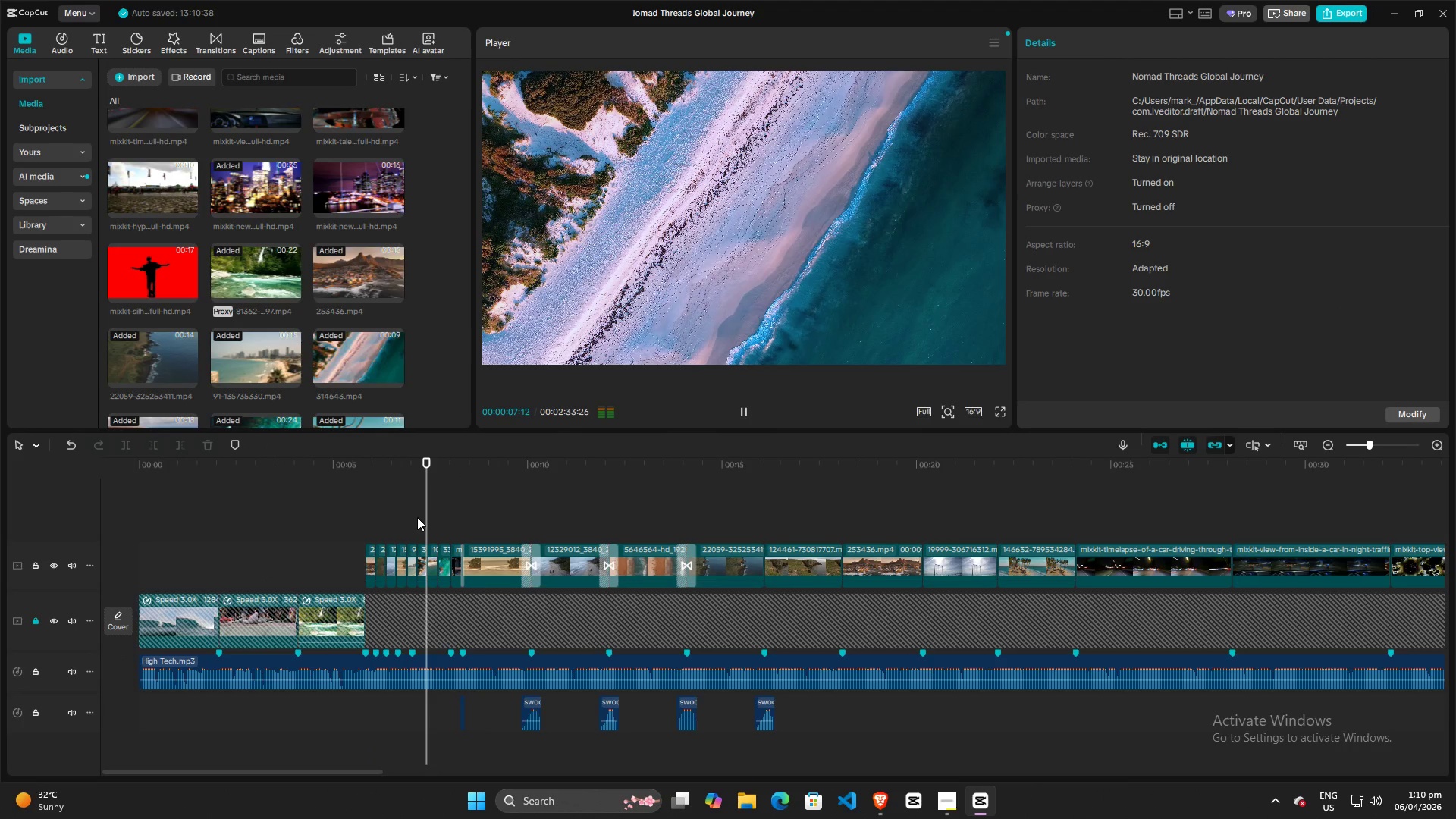 
key(Space)
 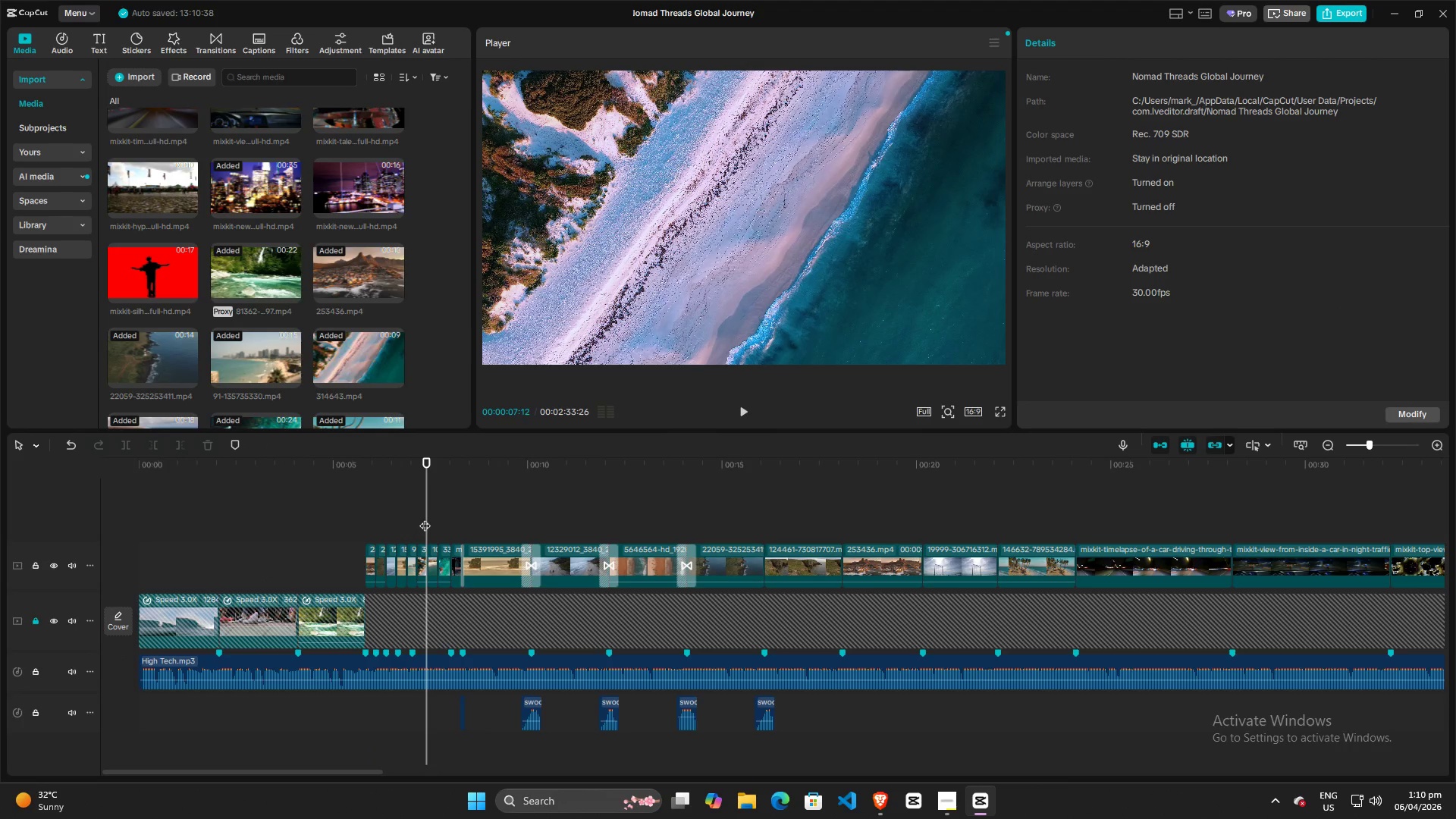 
left_click_drag(start_coordinate=[426, 517], to_coordinate=[432, 519])
 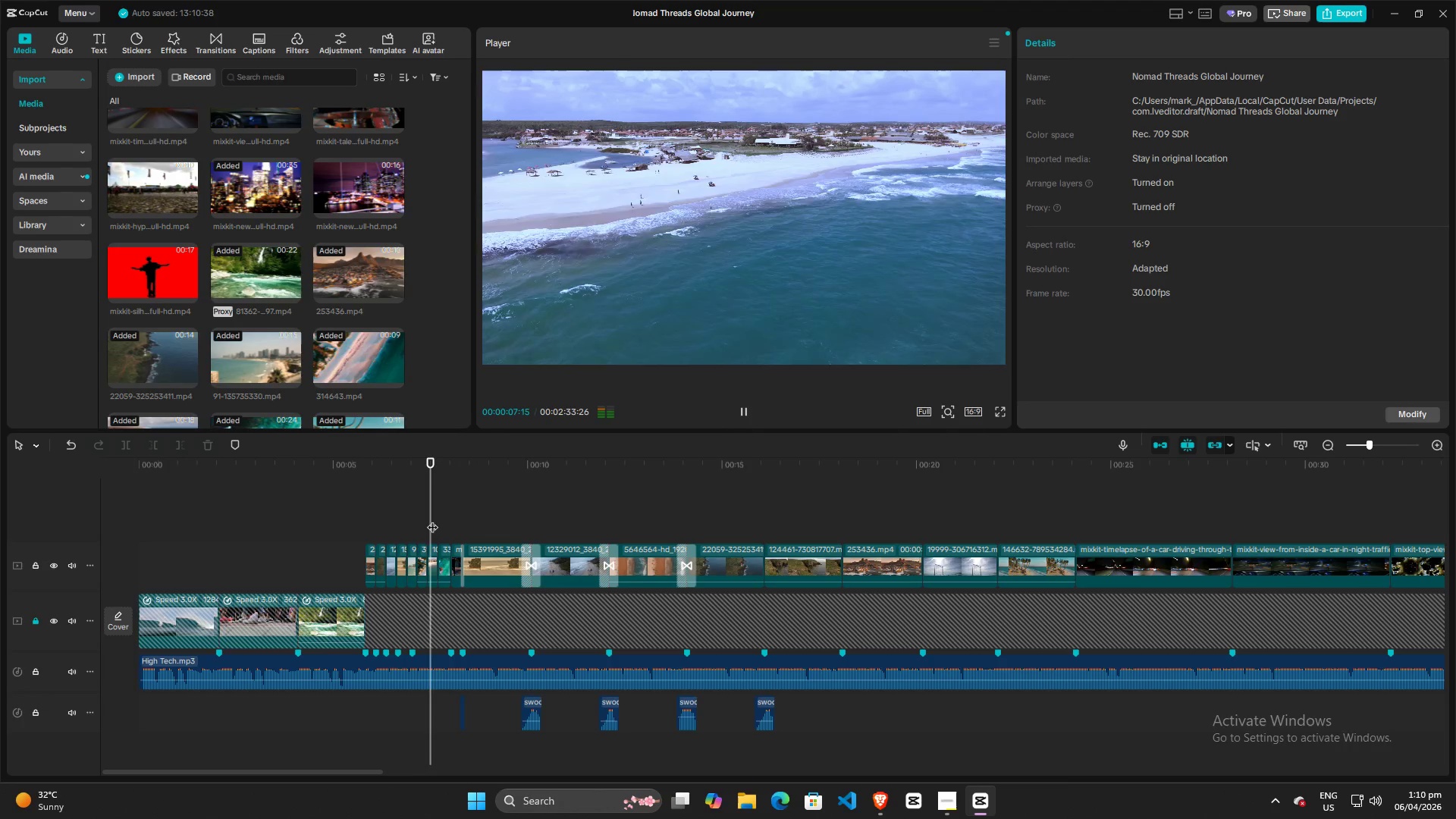 
key(Space)
 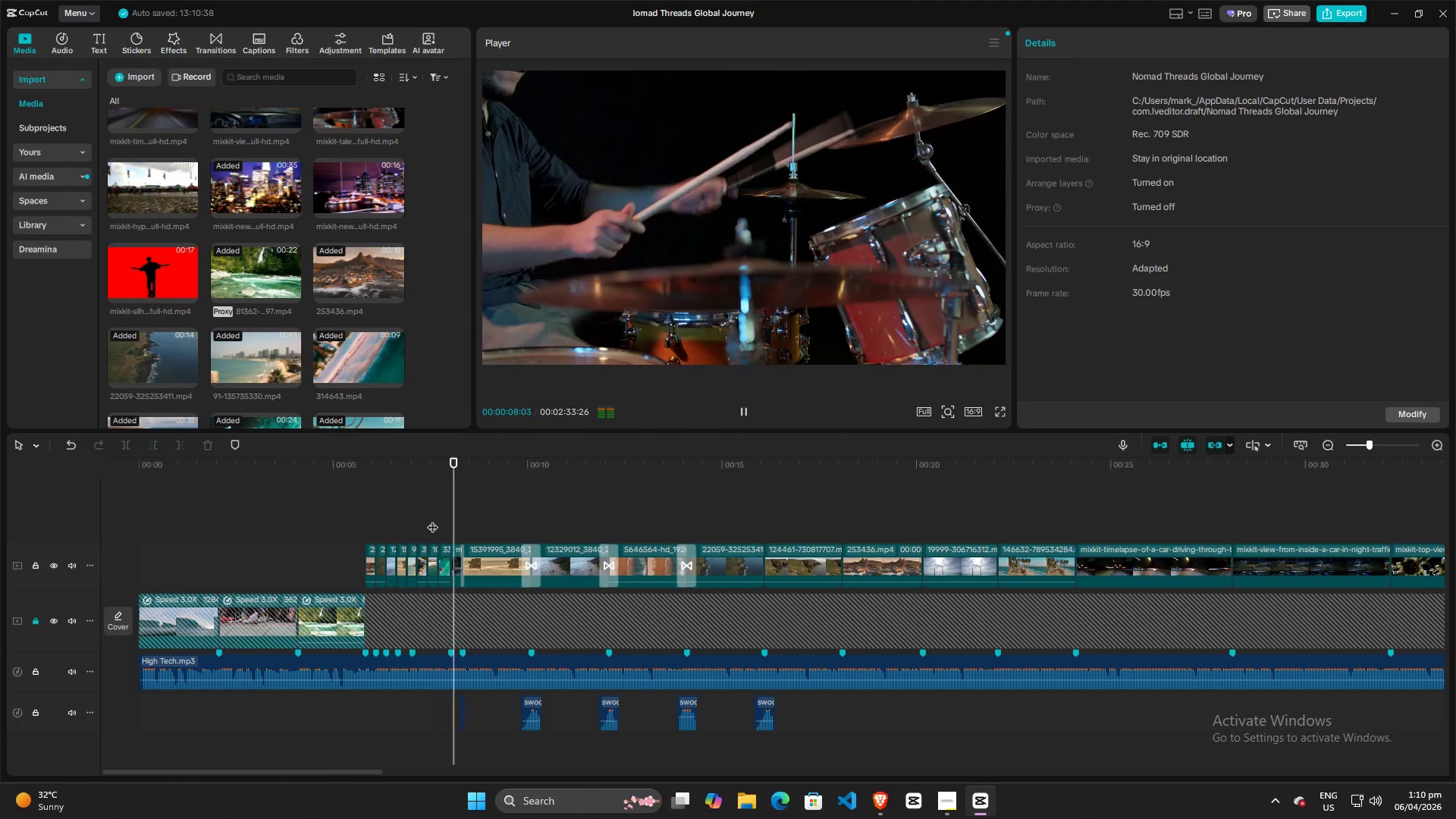 
key(Space)
 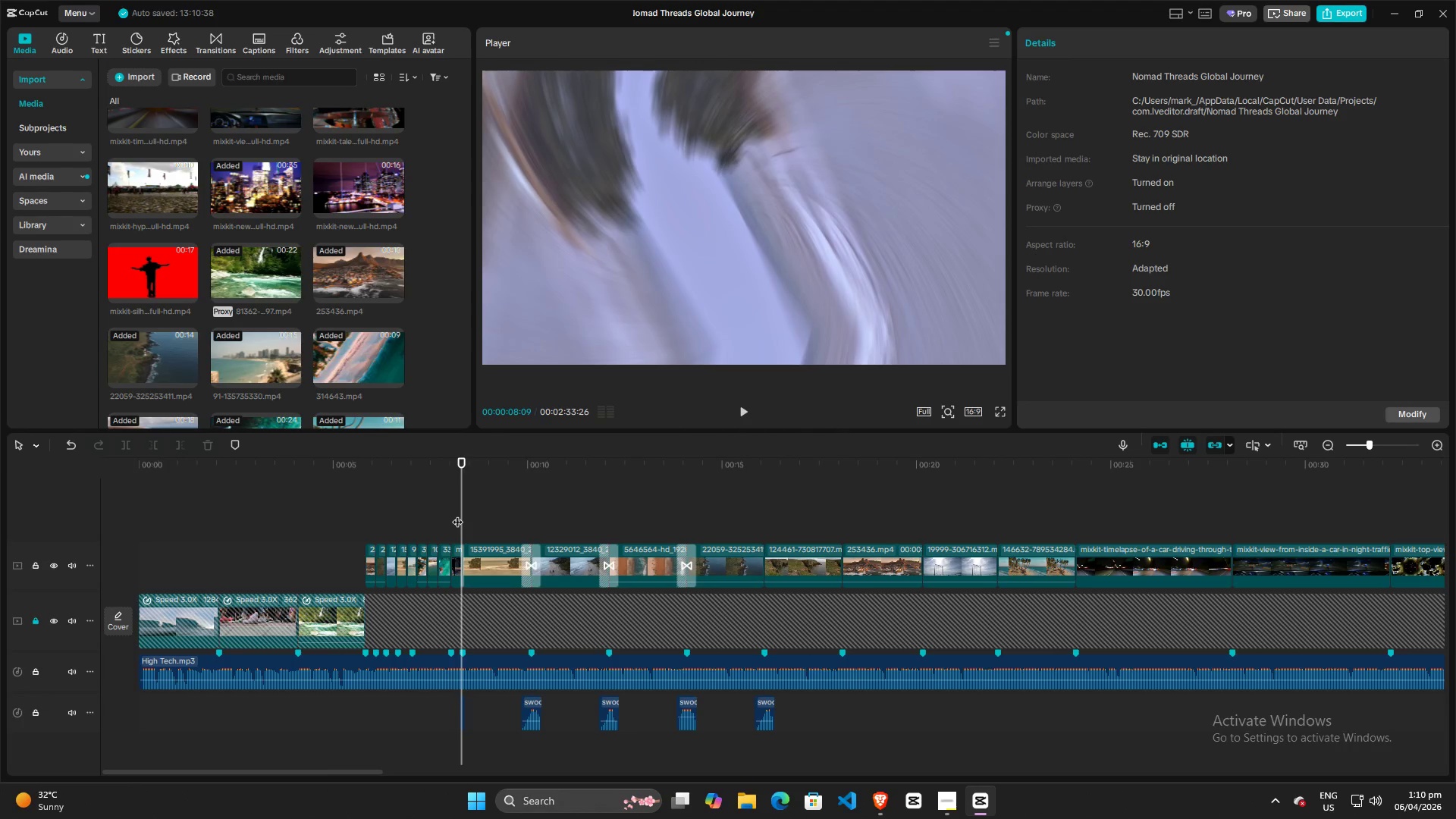 
left_click_drag(start_coordinate=[458, 514], to_coordinate=[413, 514])
 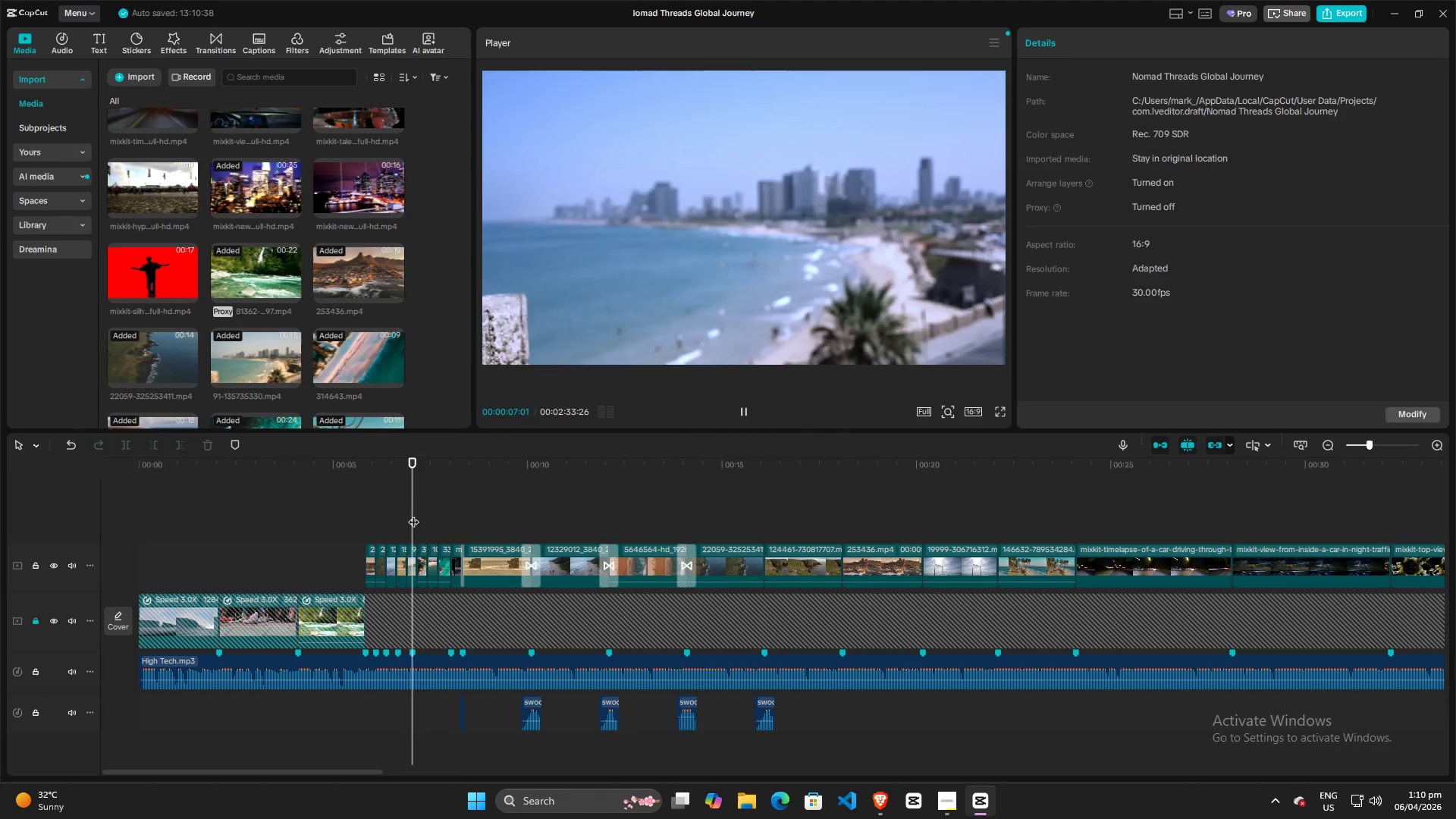 
key(Space)
 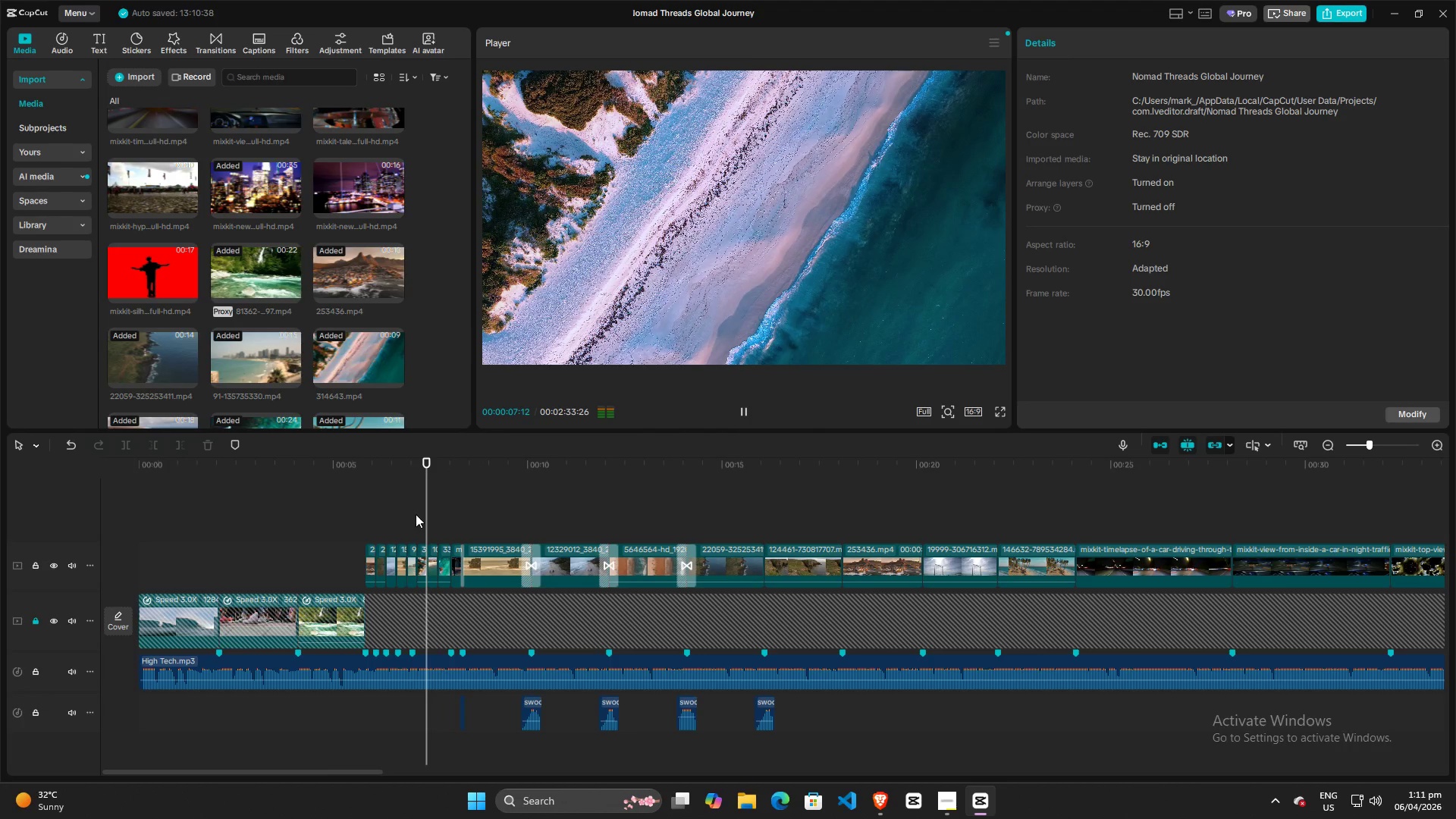 
key(Space)
 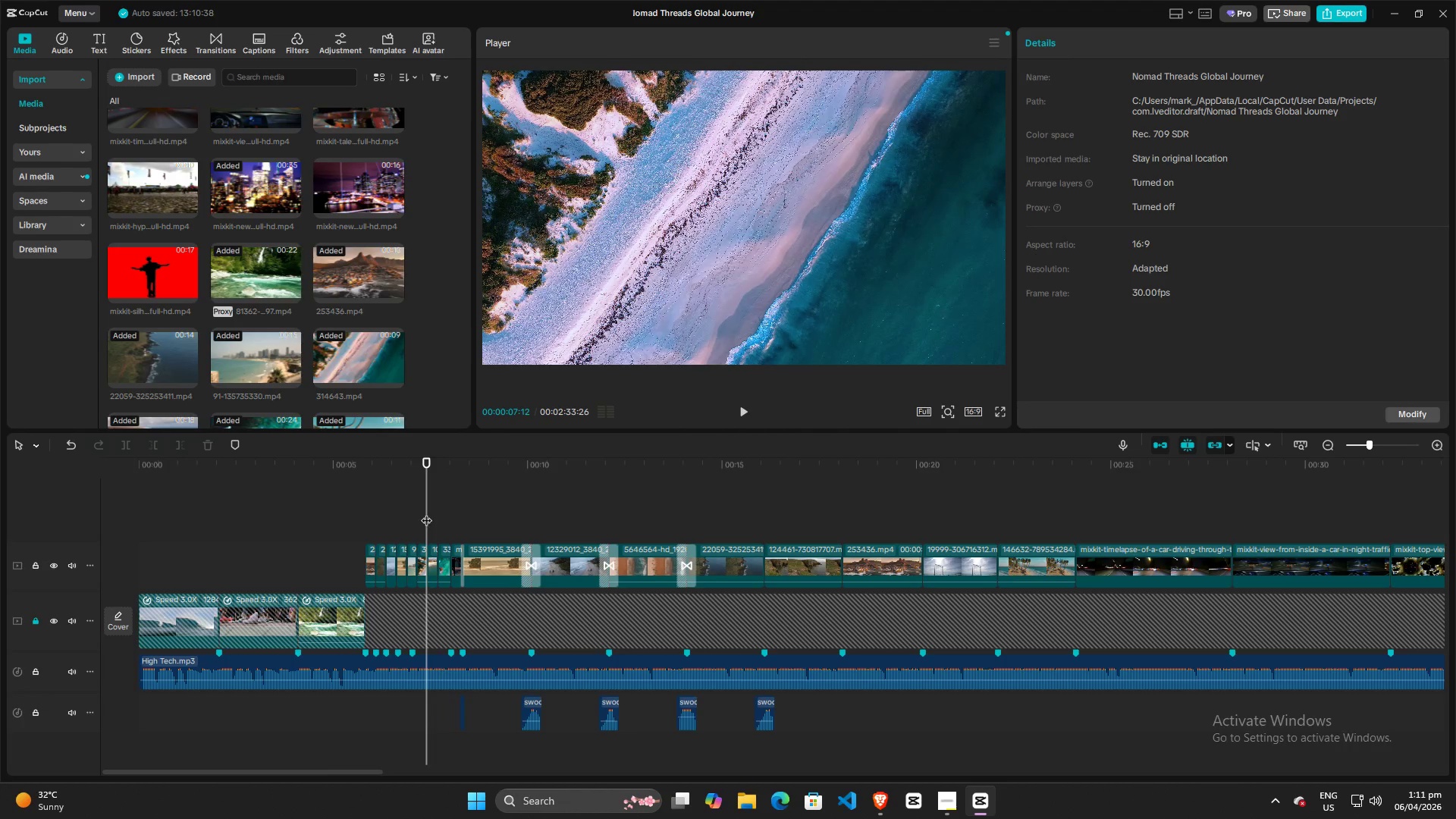 
left_click_drag(start_coordinate=[426, 513], to_coordinate=[424, 516])
 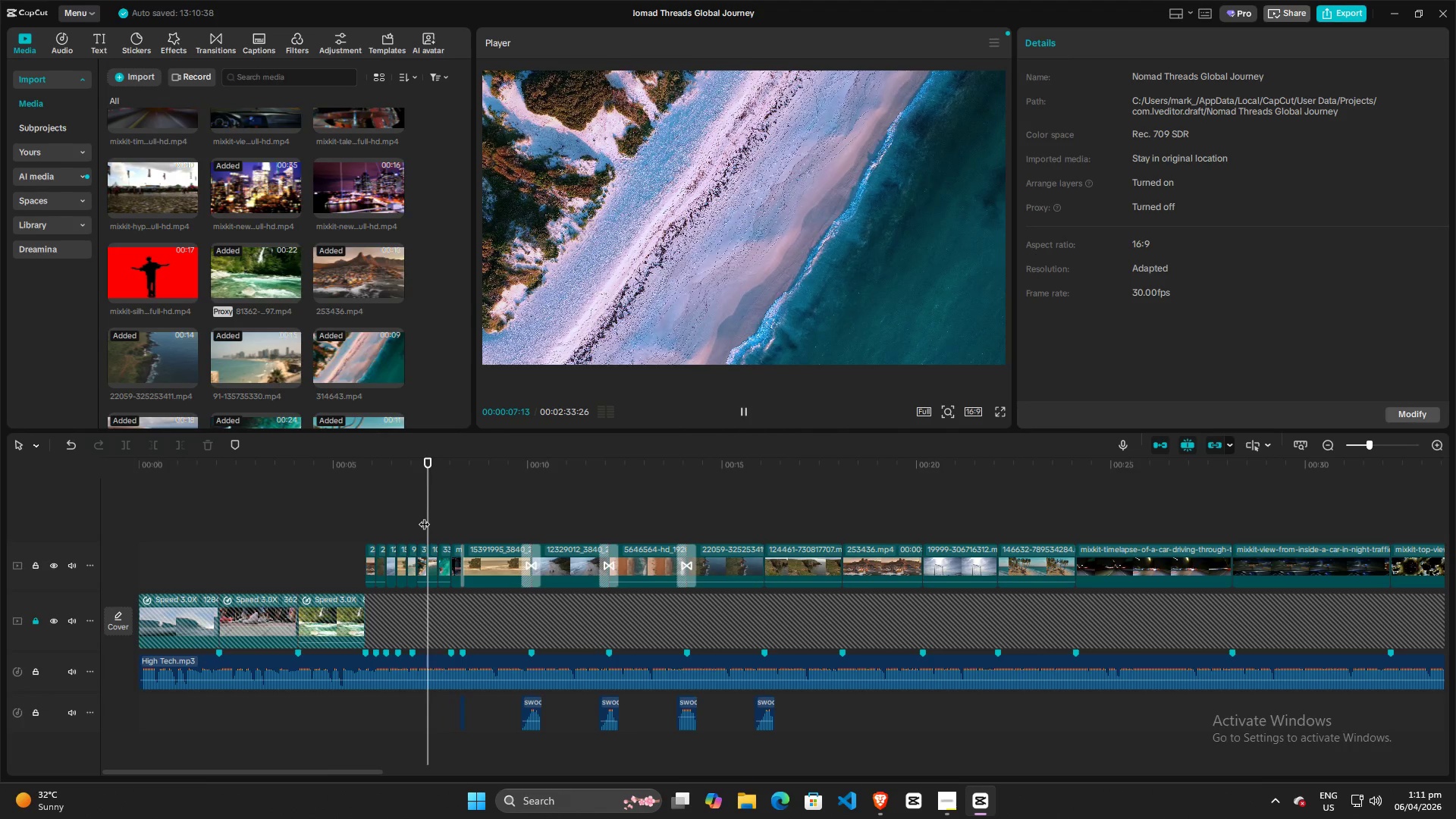 
key(Space)
 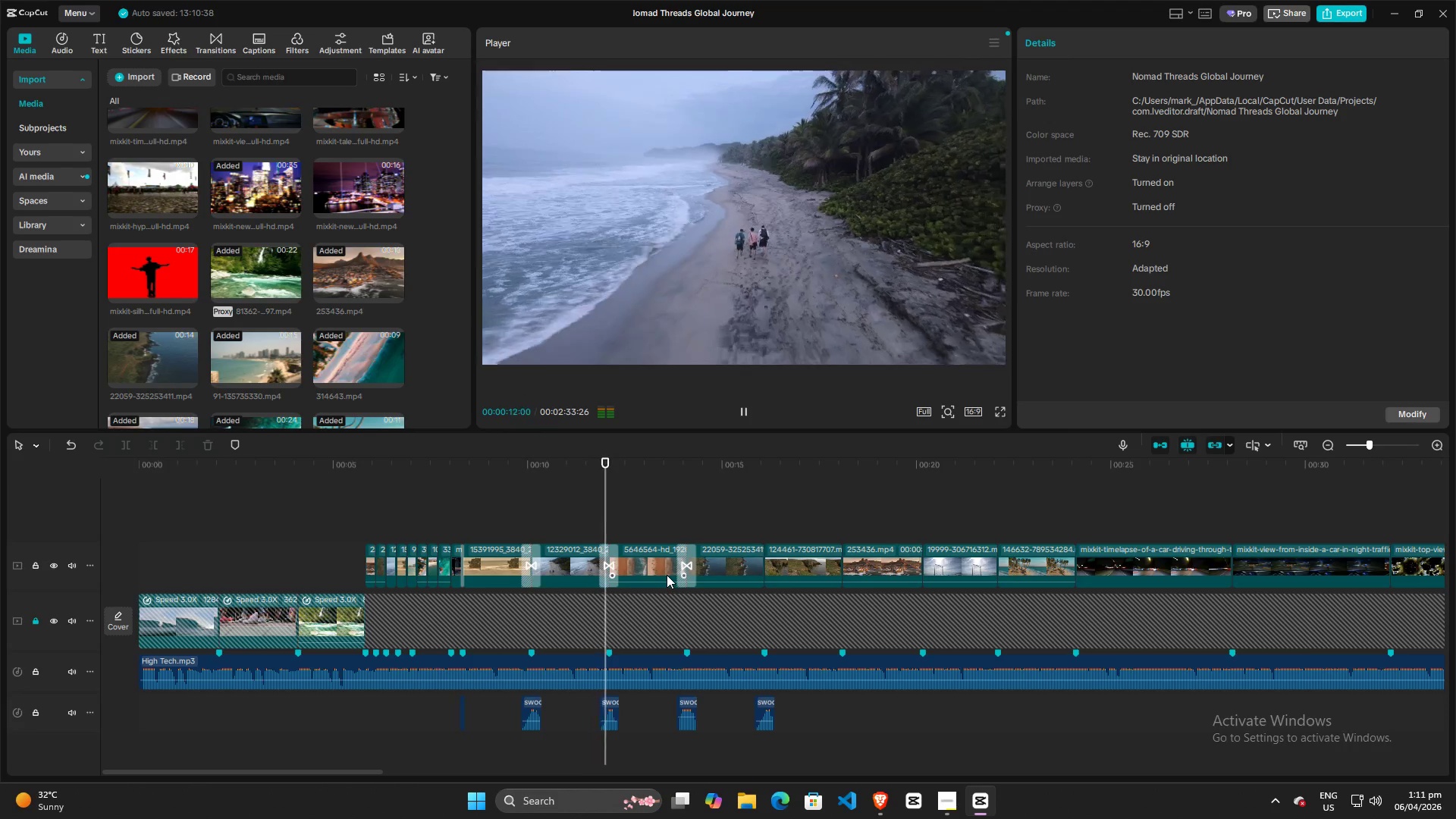 
wait(9.78)
 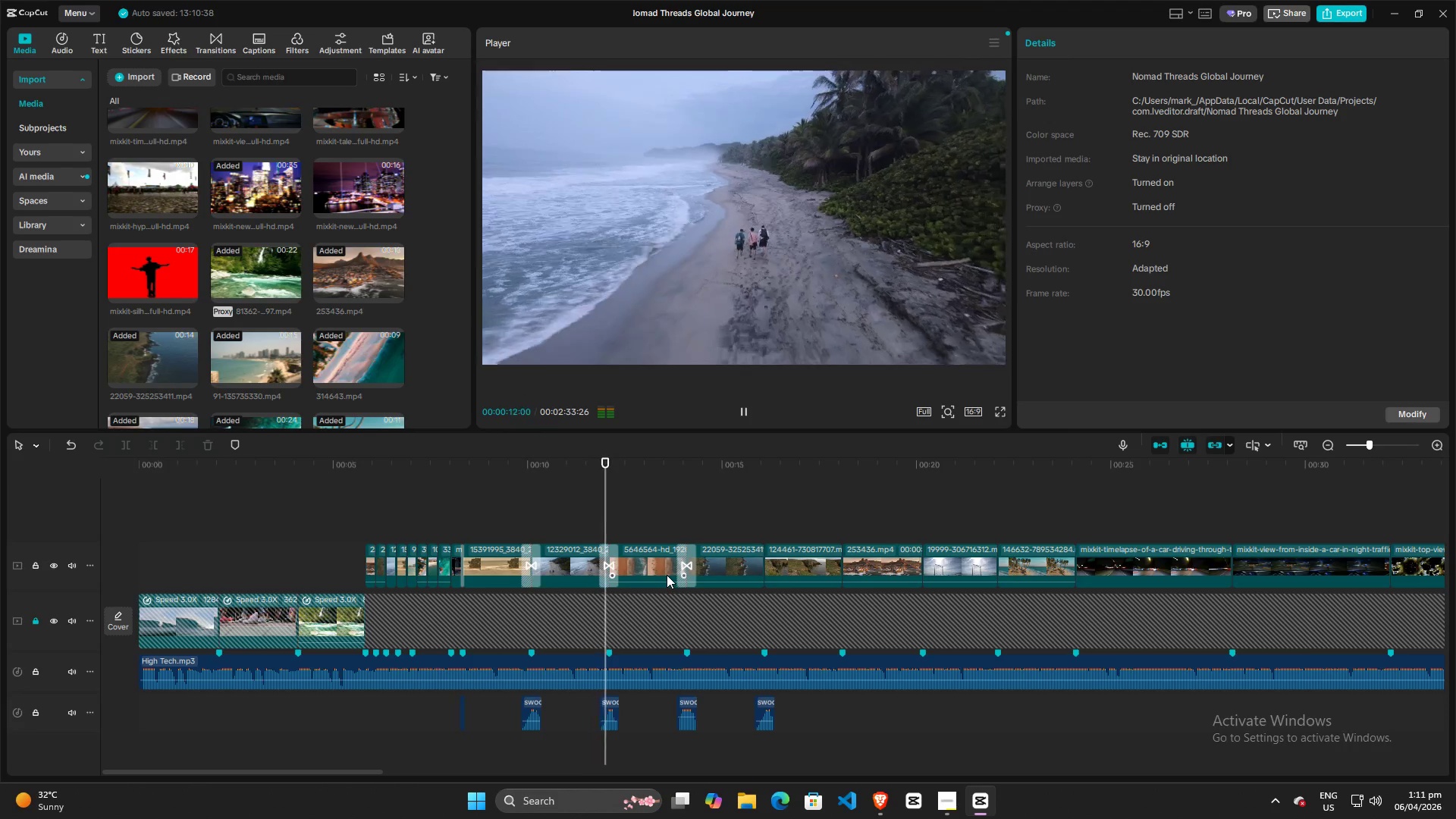 
key(Space)
 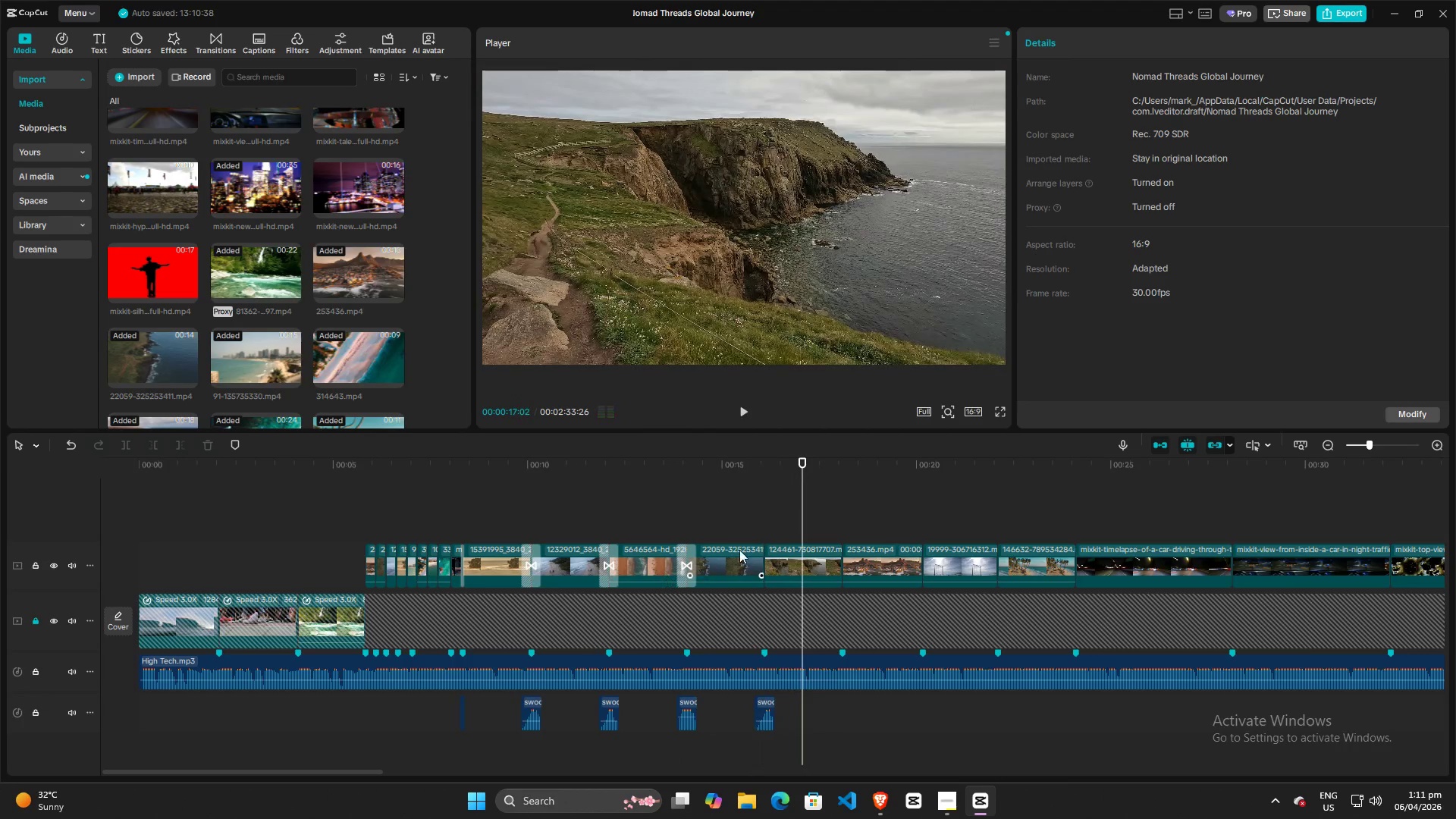 
hold_key(key=ControlLeft, duration=1.5)
scroll: coordinate [788, 563], scroll_direction: up, amount: 17.0
 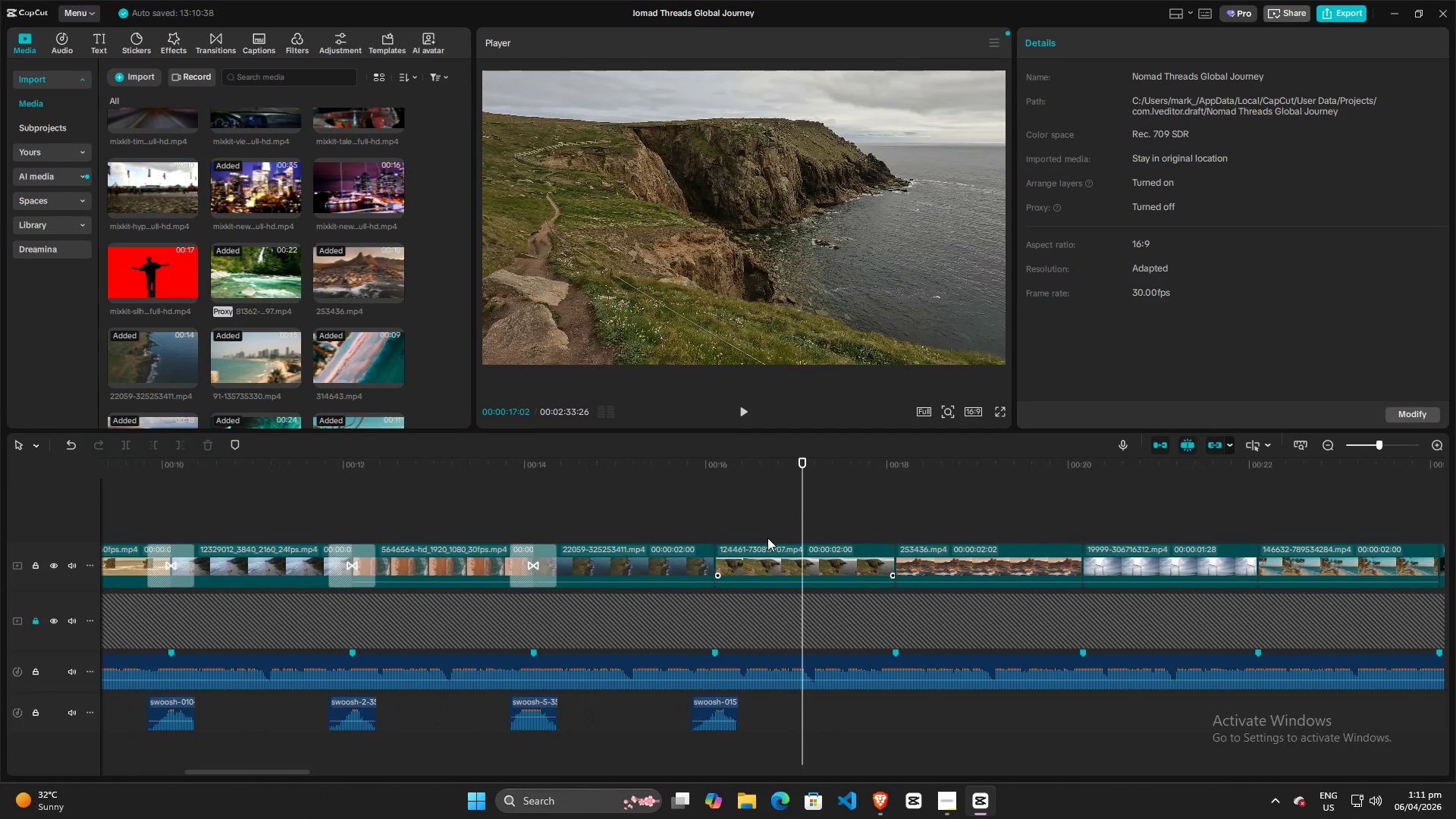 
hold_key(key=ControlLeft, duration=0.38)
 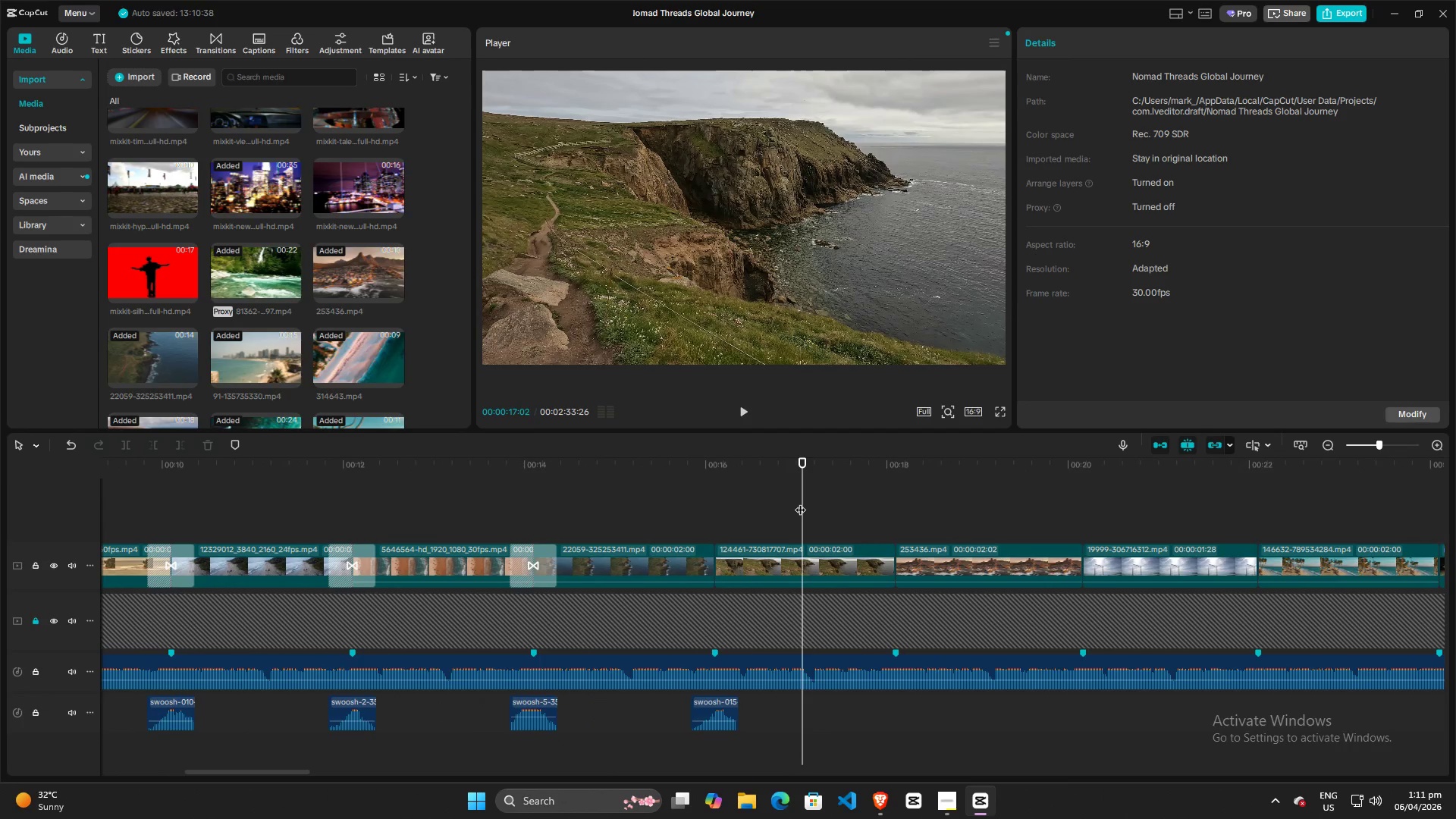 
left_click_drag(start_coordinate=[800, 502], to_coordinate=[689, 520])
 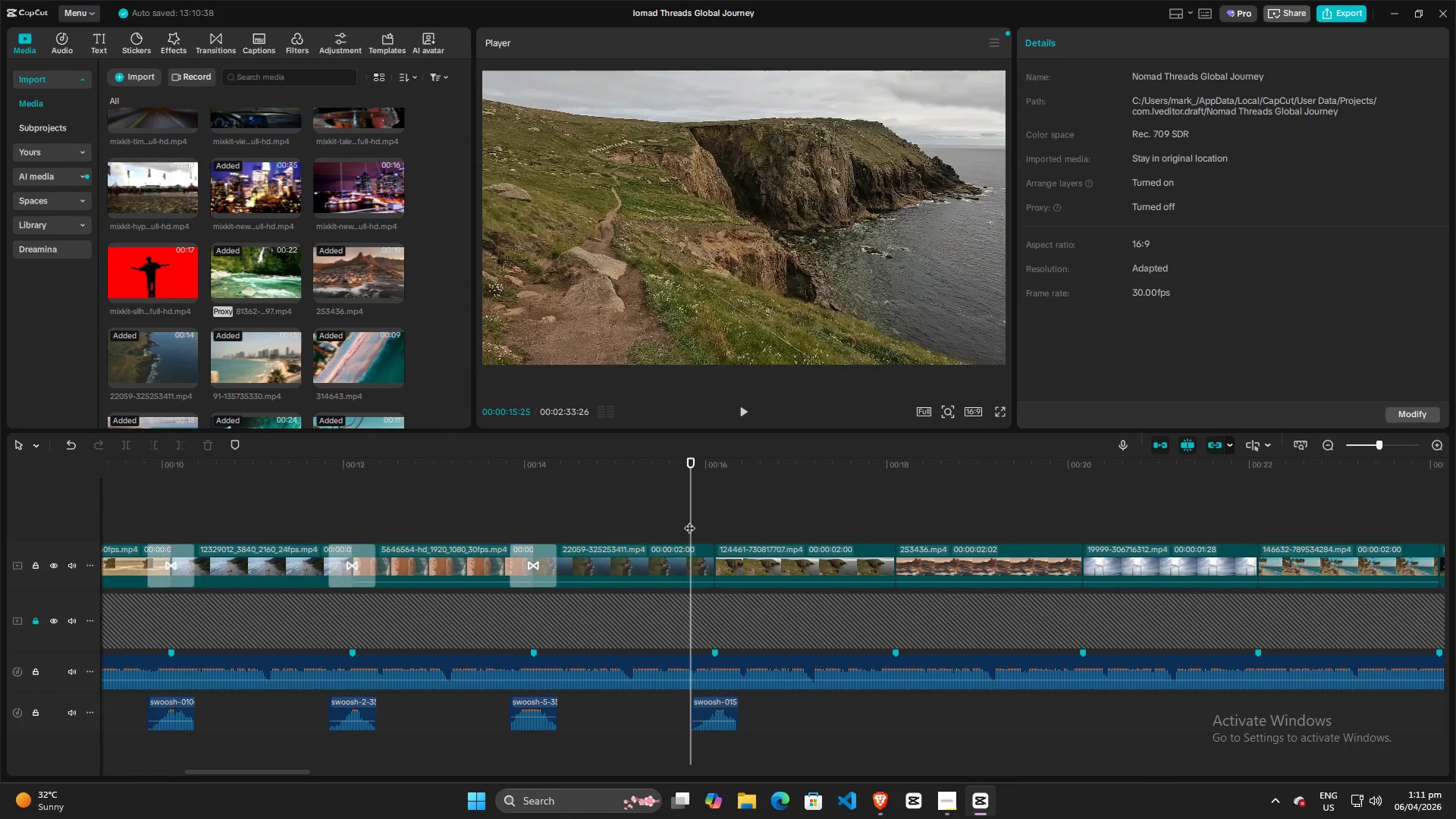 
key(Space)
 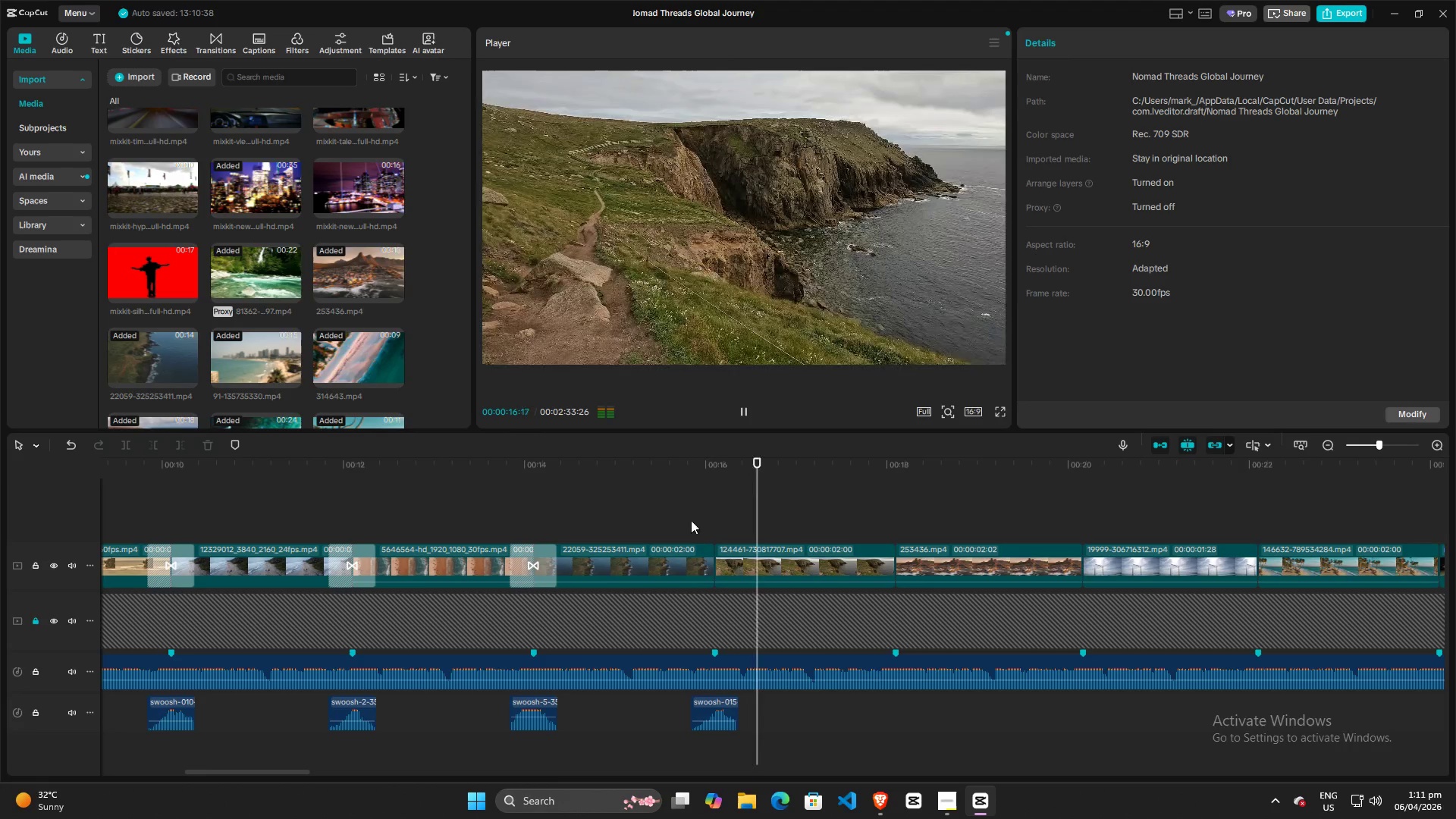 
key(Space)
 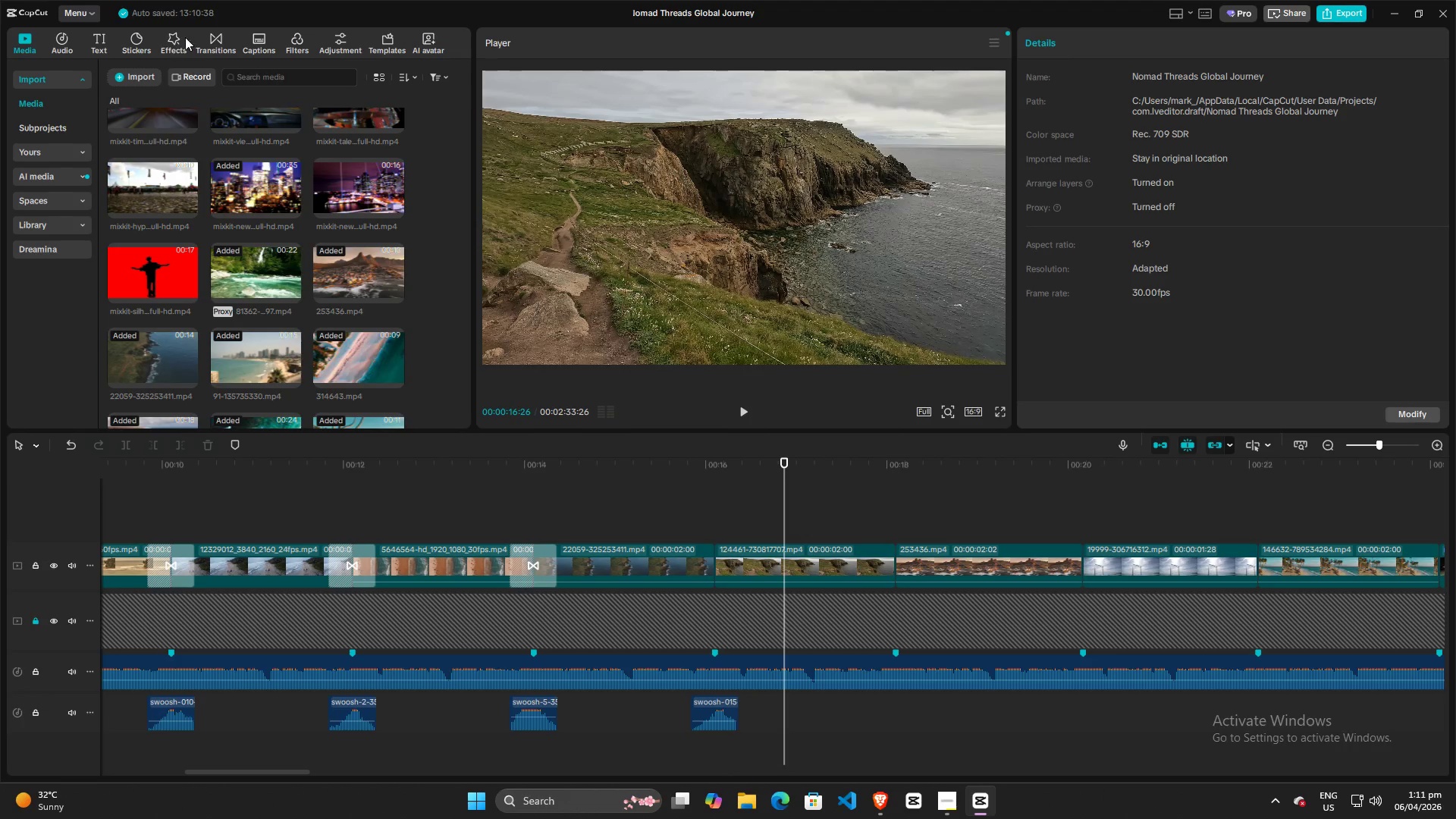 
left_click([217, 33])
 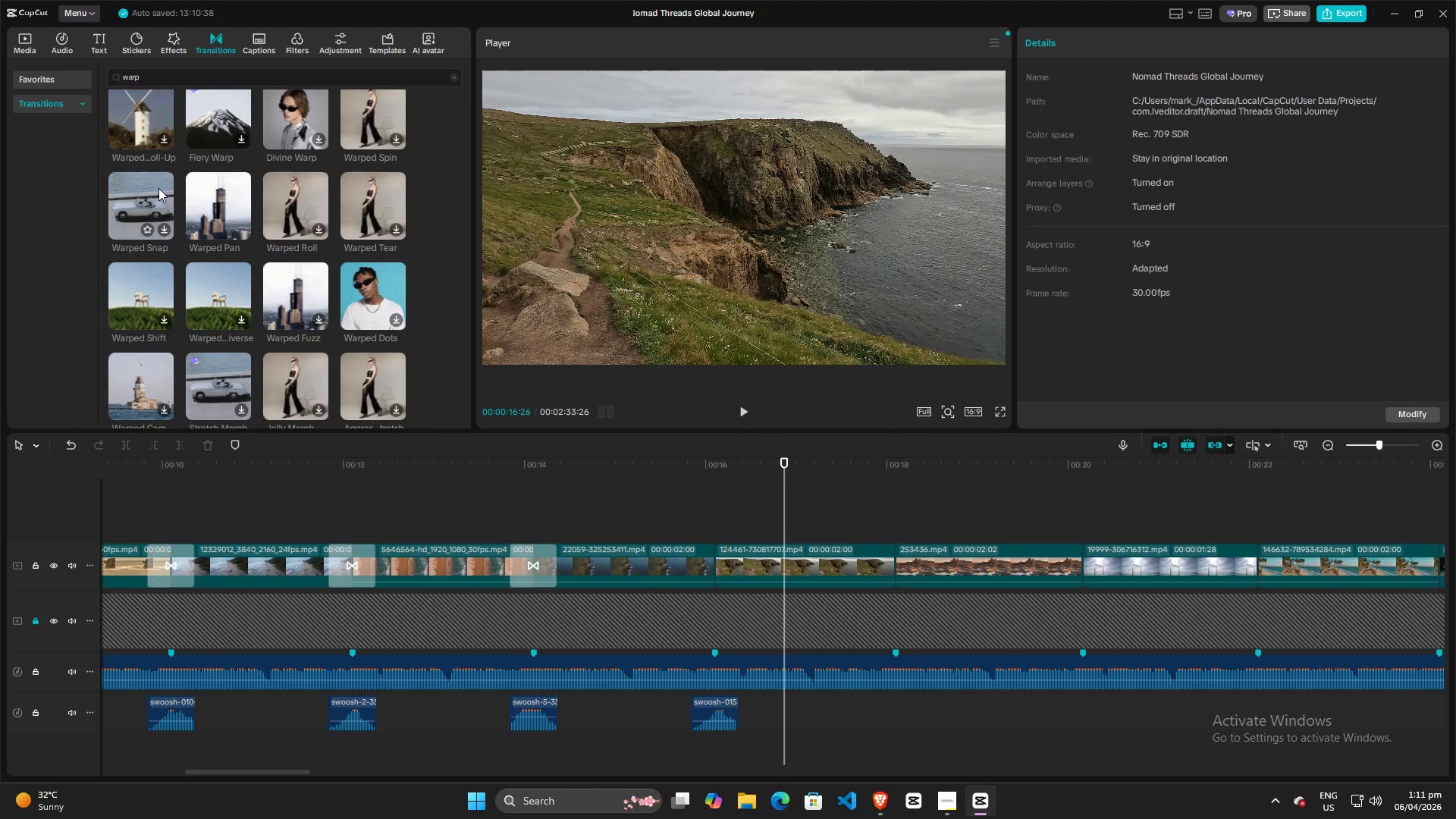 
wait(10.56)
 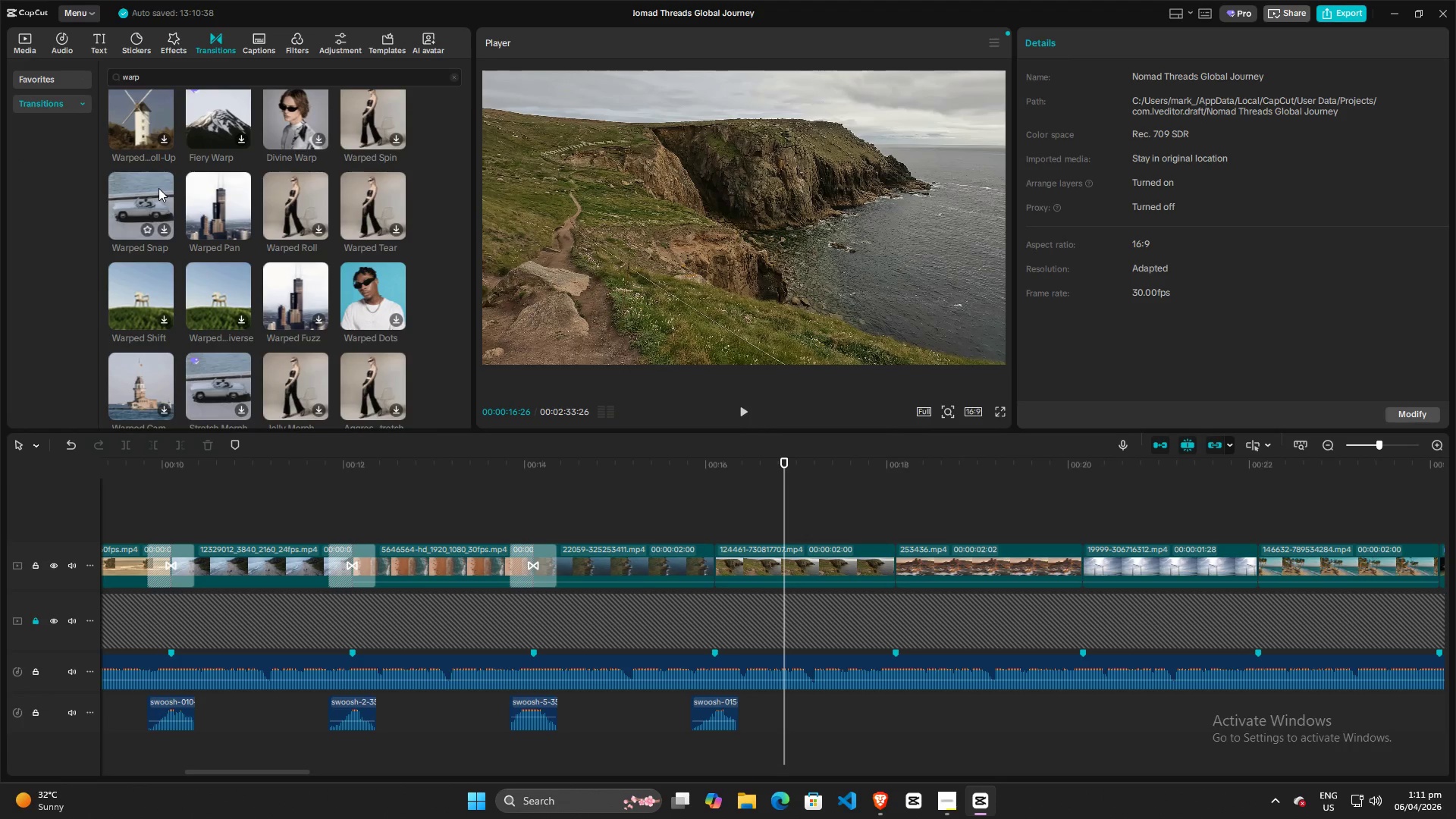 
left_click_drag(start_coordinate=[134, 207], to_coordinate=[656, 566])
 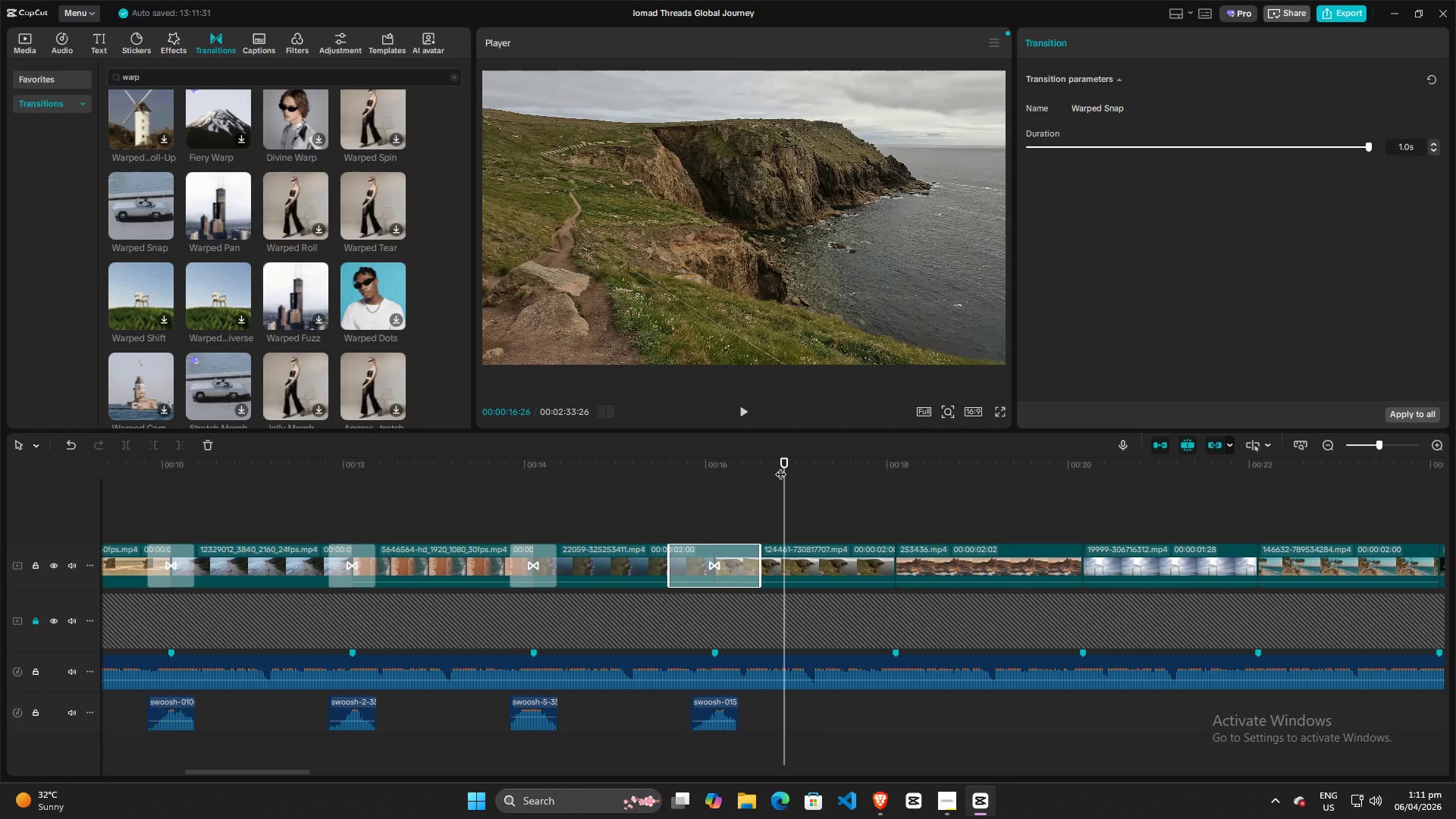 
left_click_drag(start_coordinate=[781, 466], to_coordinate=[620, 475])
 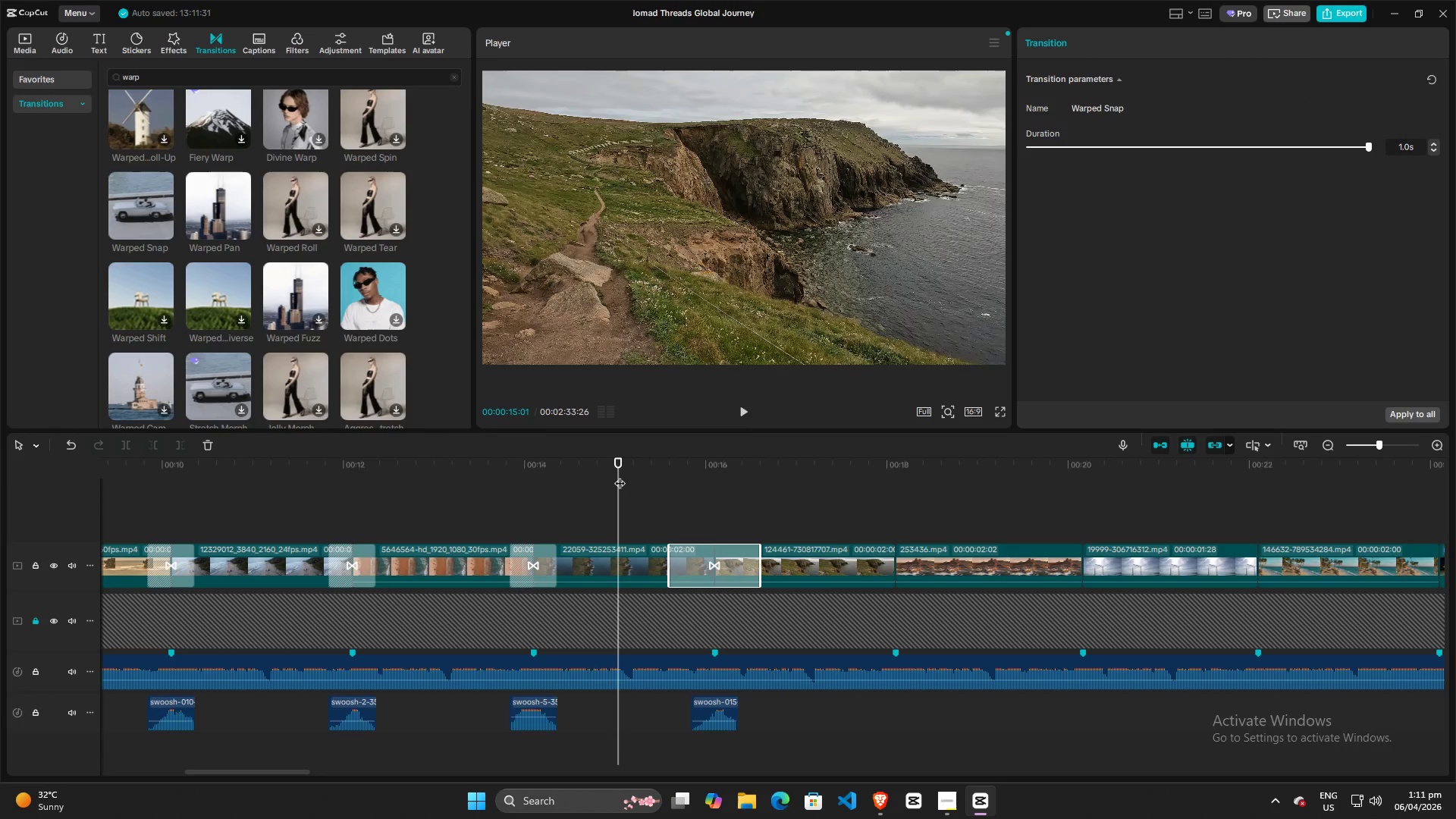 
key(Space)
 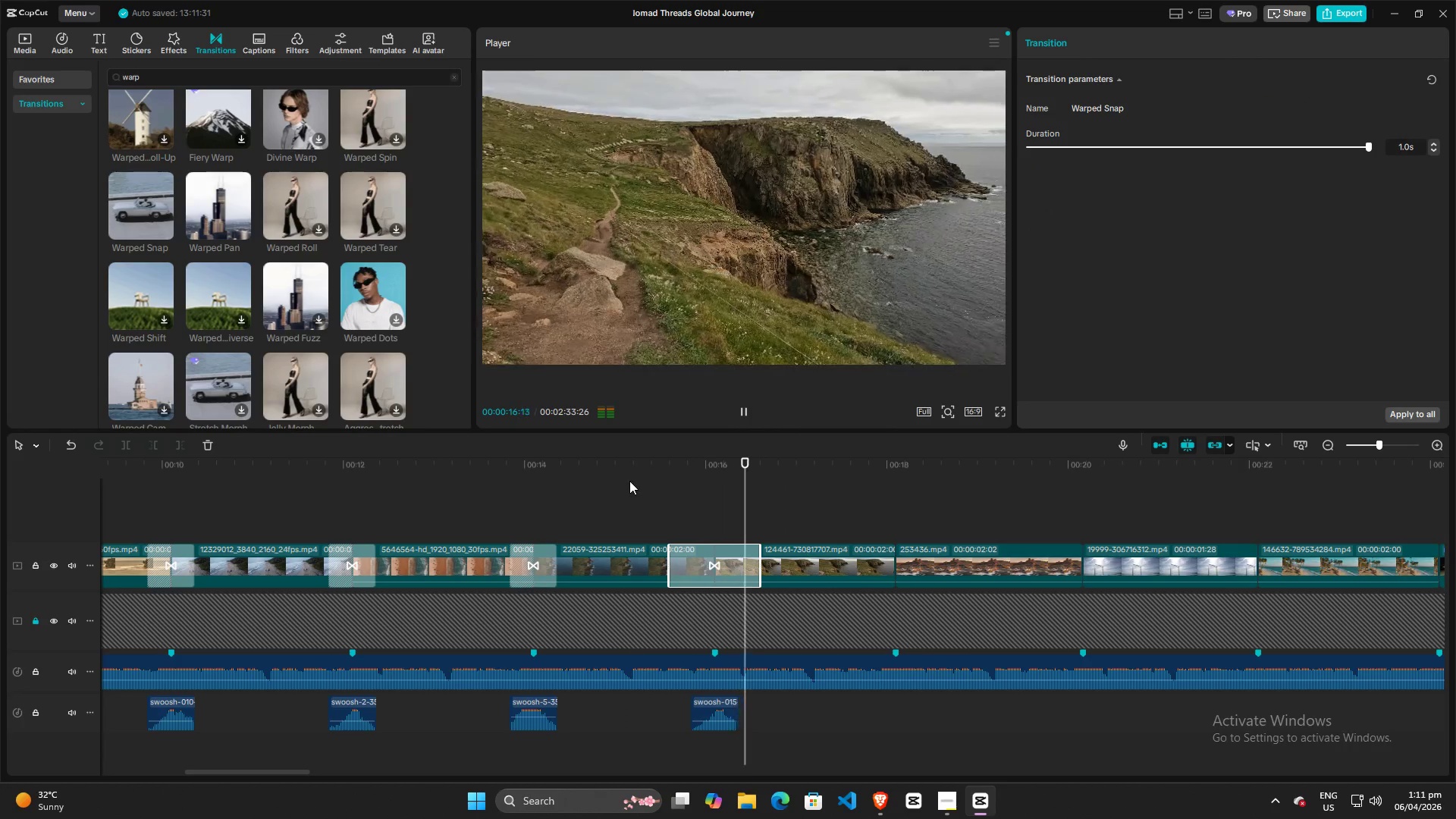 
key(Space)
 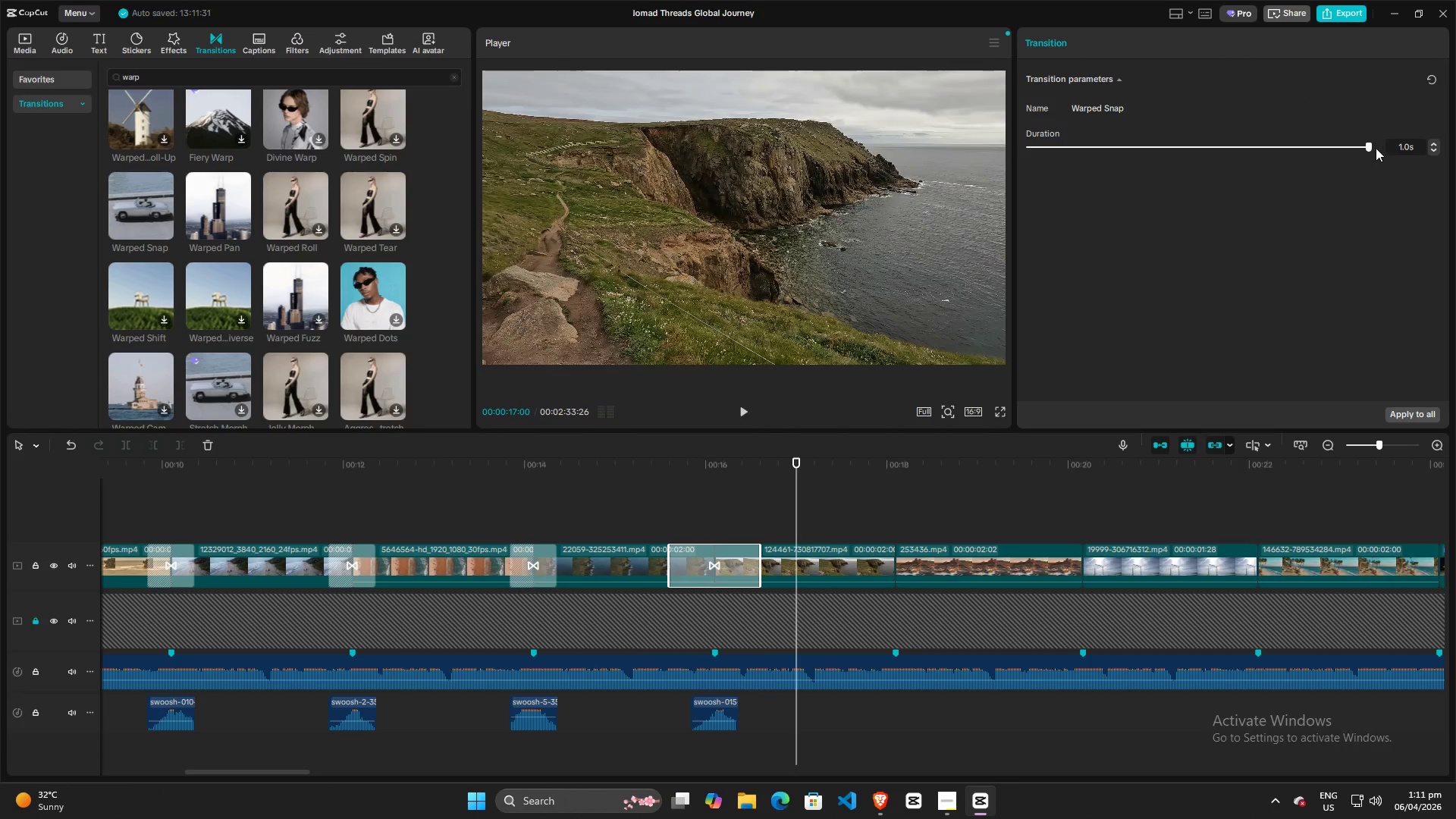 
left_click_drag(start_coordinate=[1370, 145], to_coordinate=[1200, 148])
 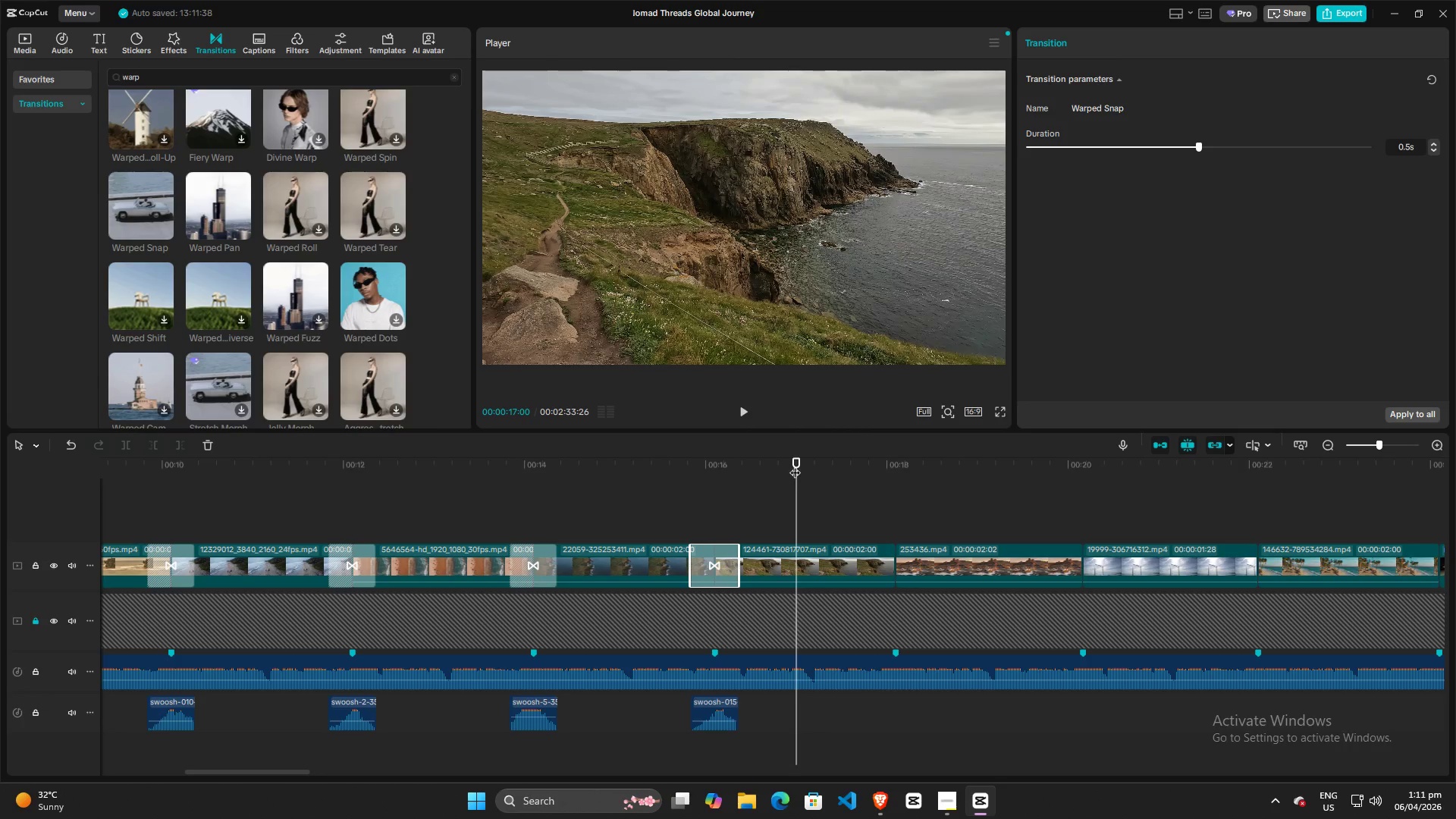 
left_click_drag(start_coordinate=[795, 465], to_coordinate=[632, 465])
 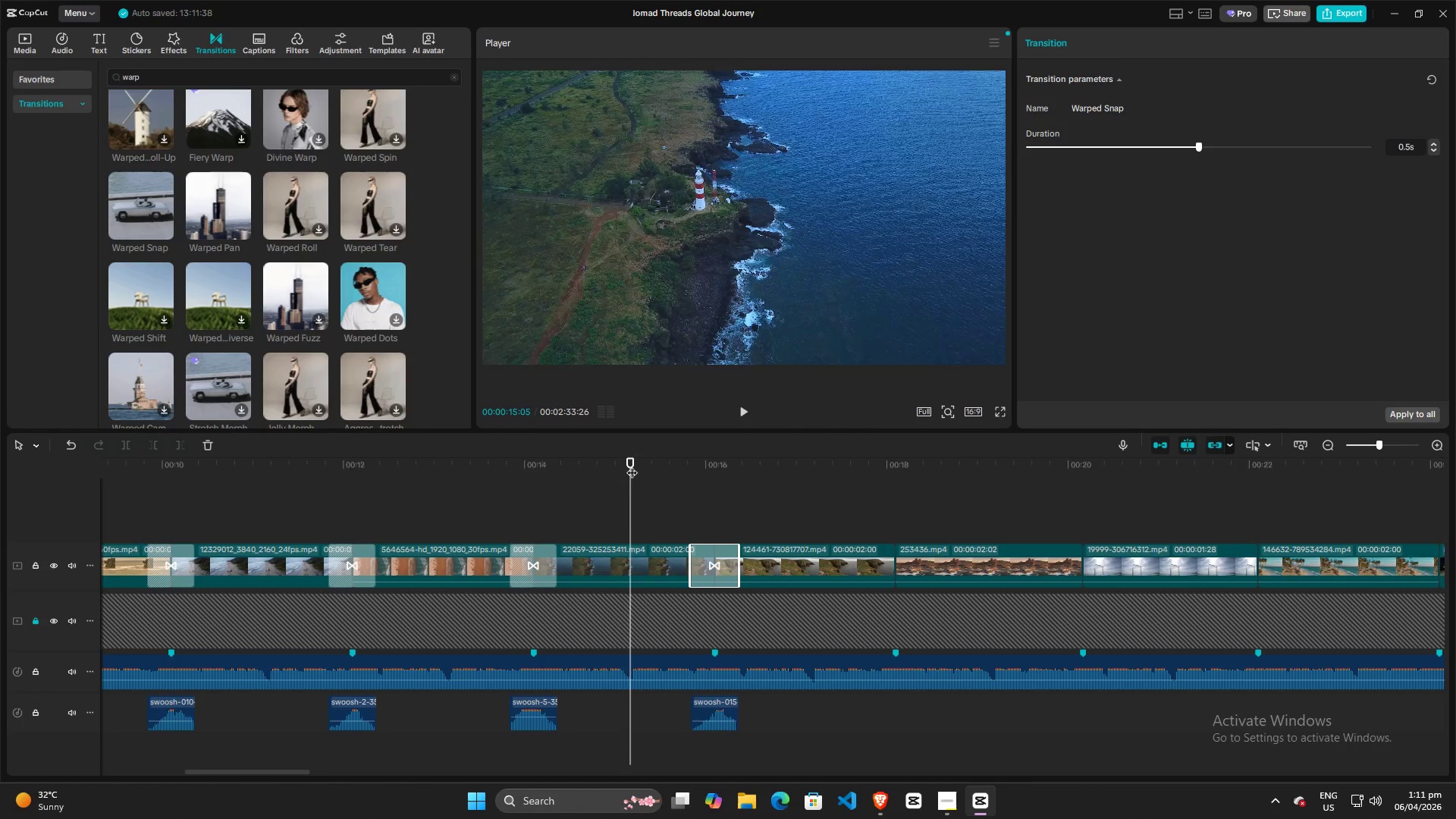 
key(Space)
 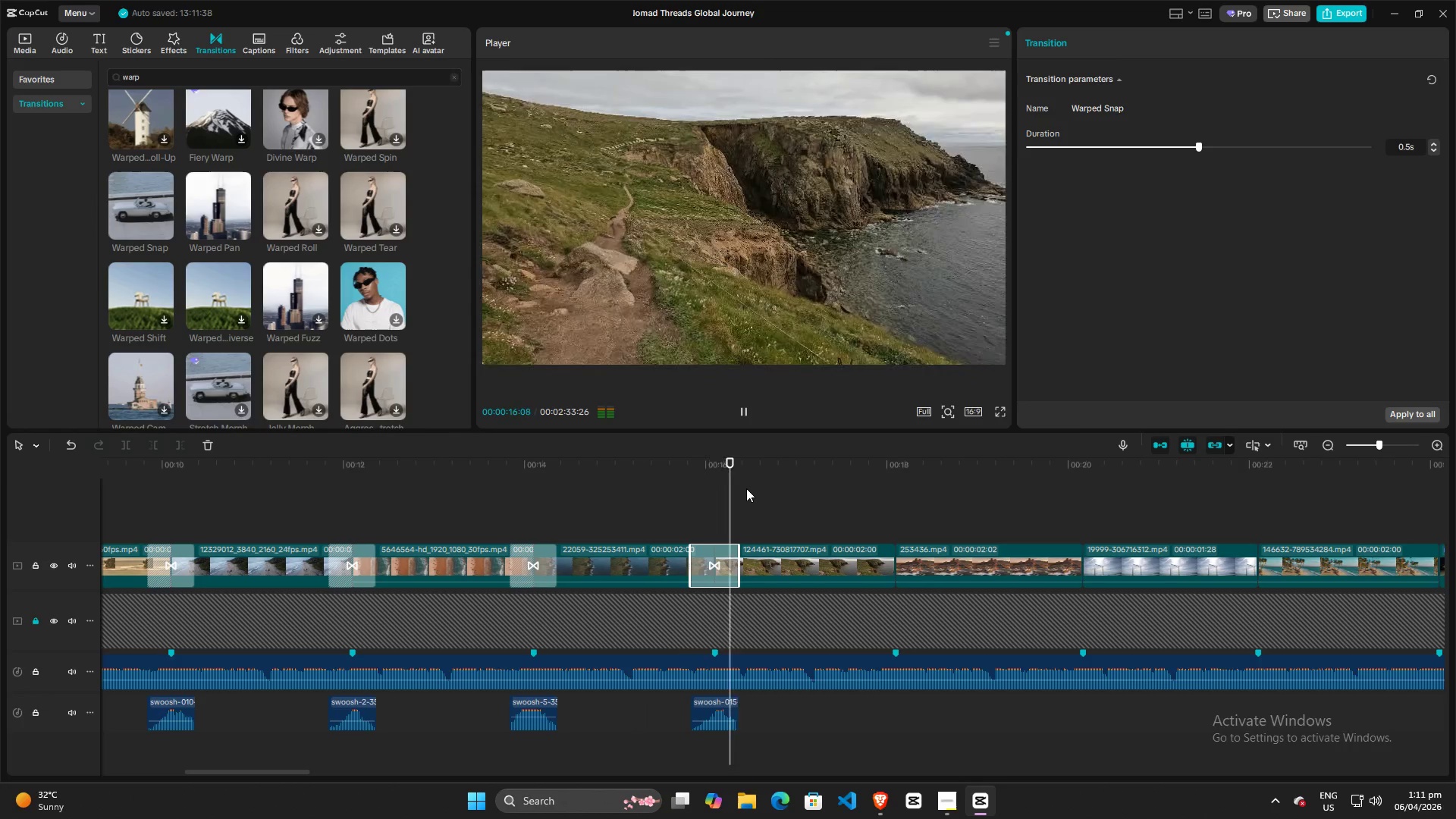 
key(Space)
 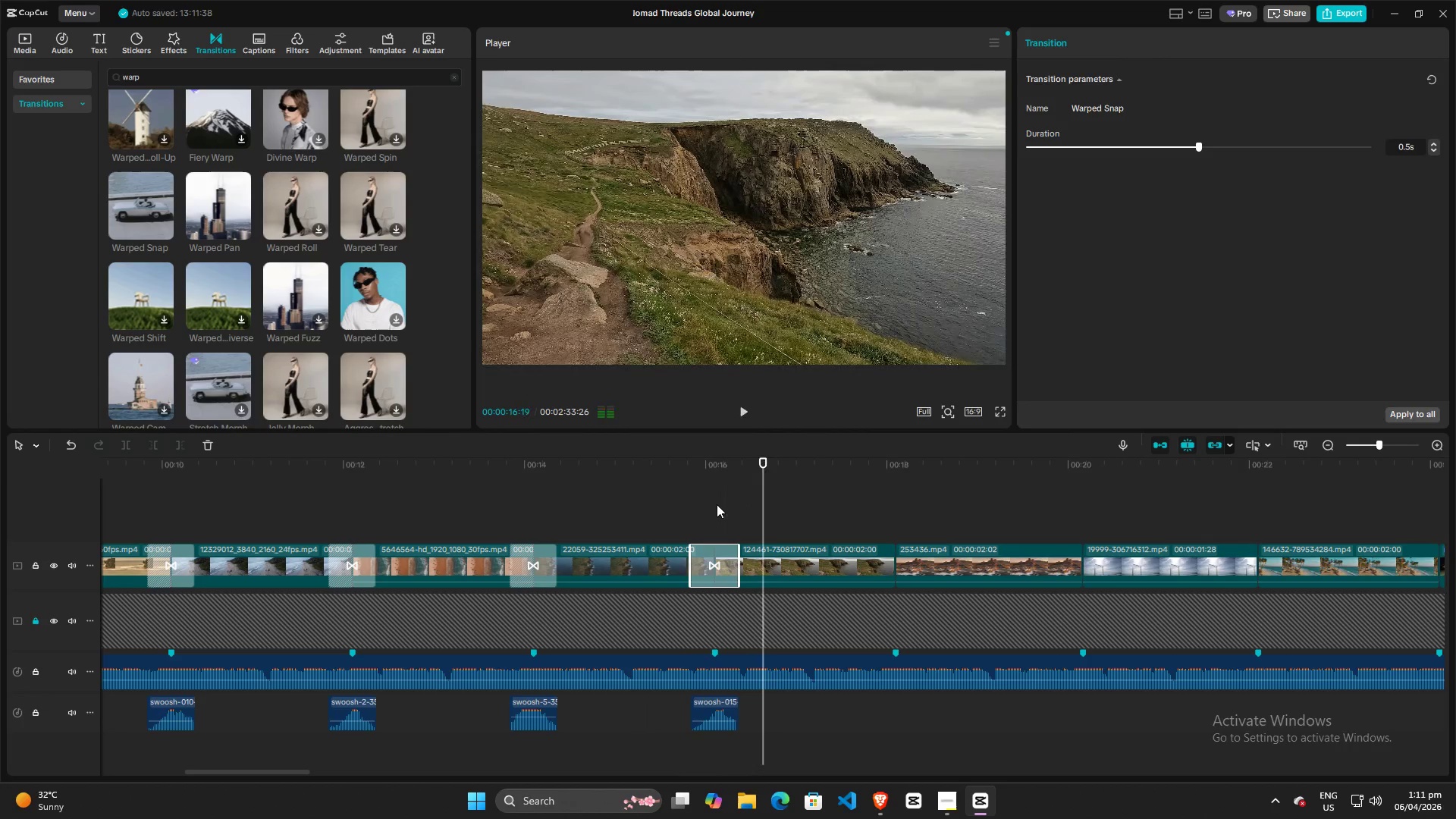 
left_click([714, 506])
 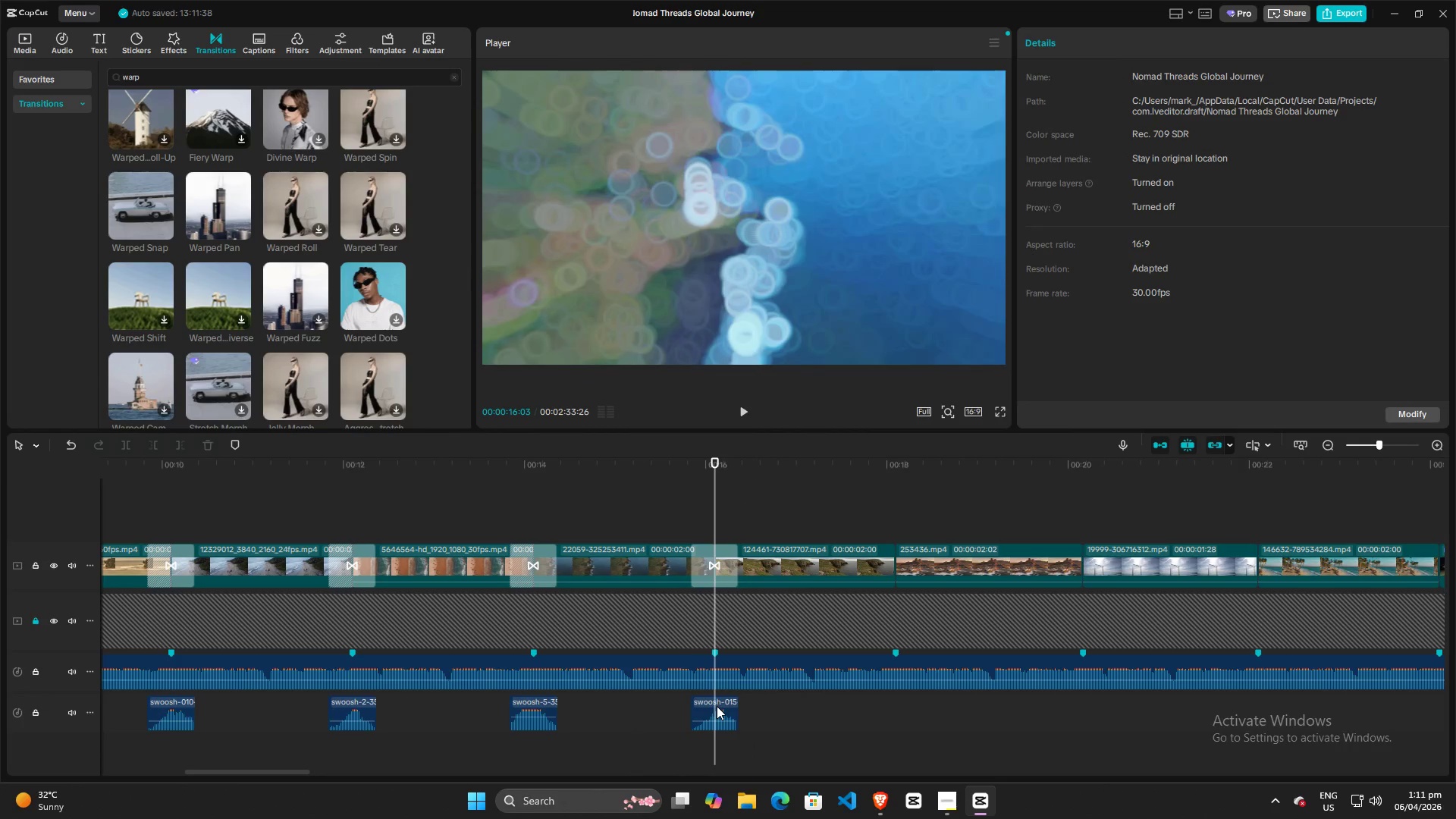 
left_click([717, 706])
 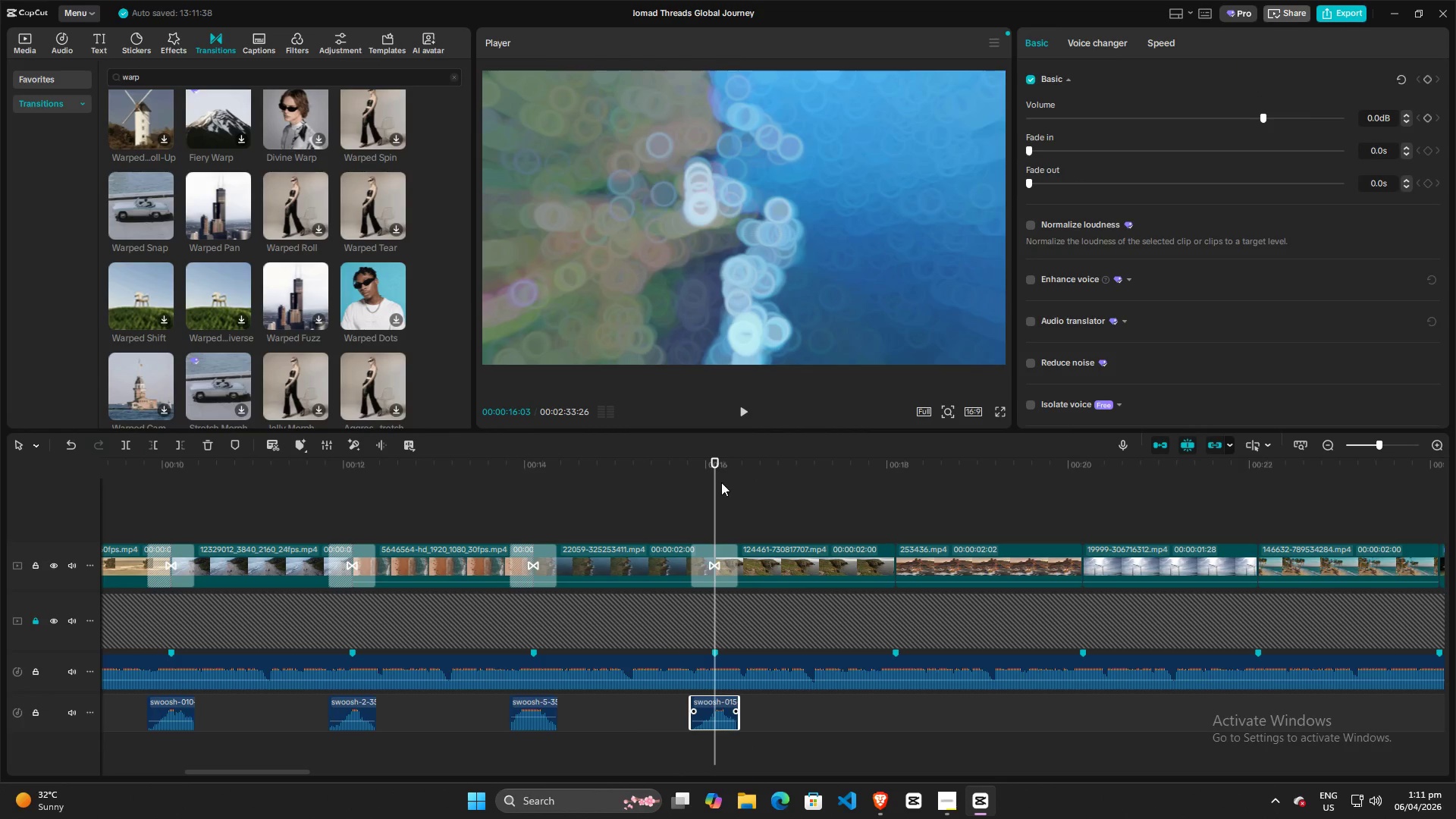 
left_click_drag(start_coordinate=[717, 481], to_coordinate=[671, 482])
 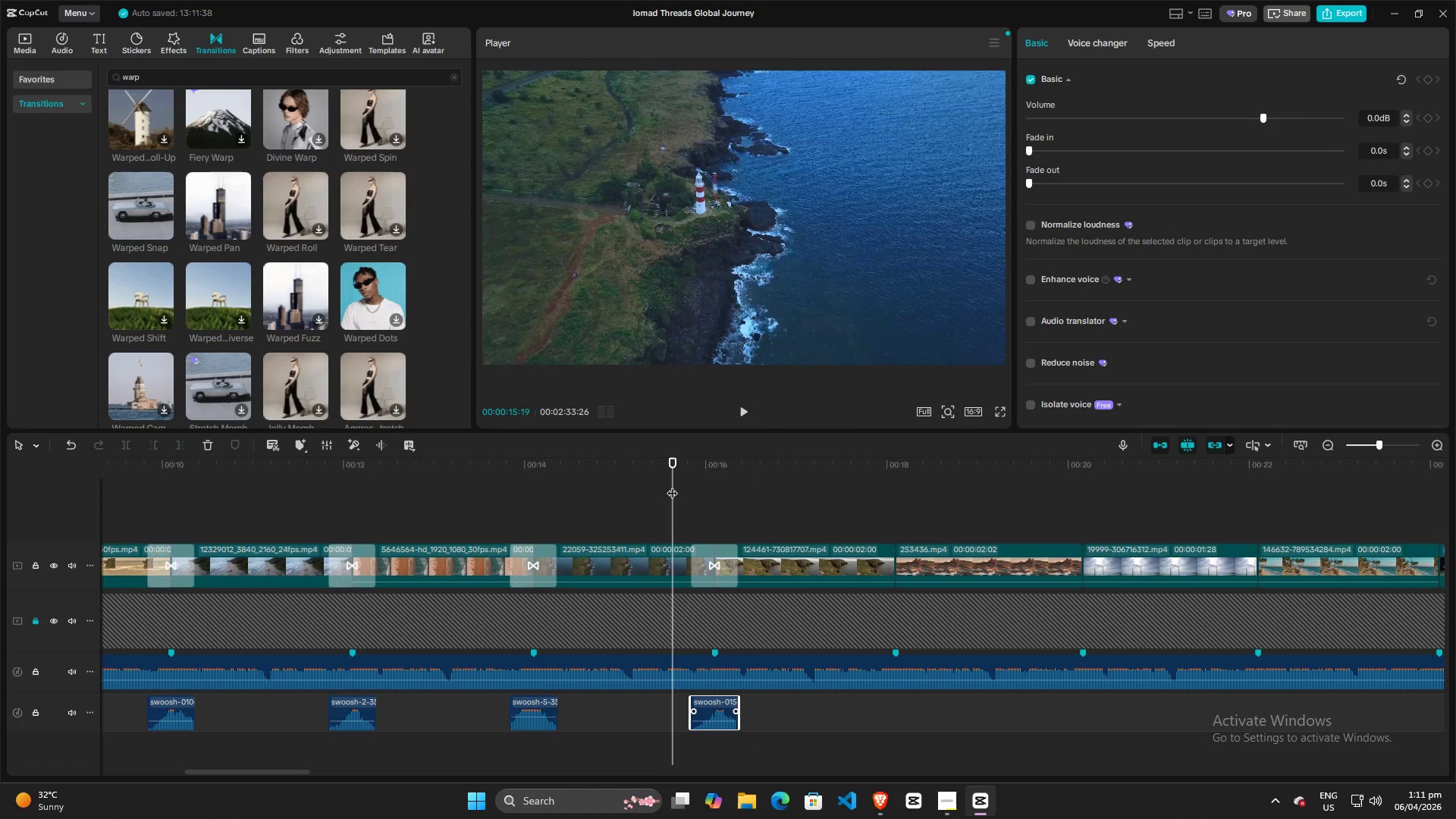 
key(Space)
 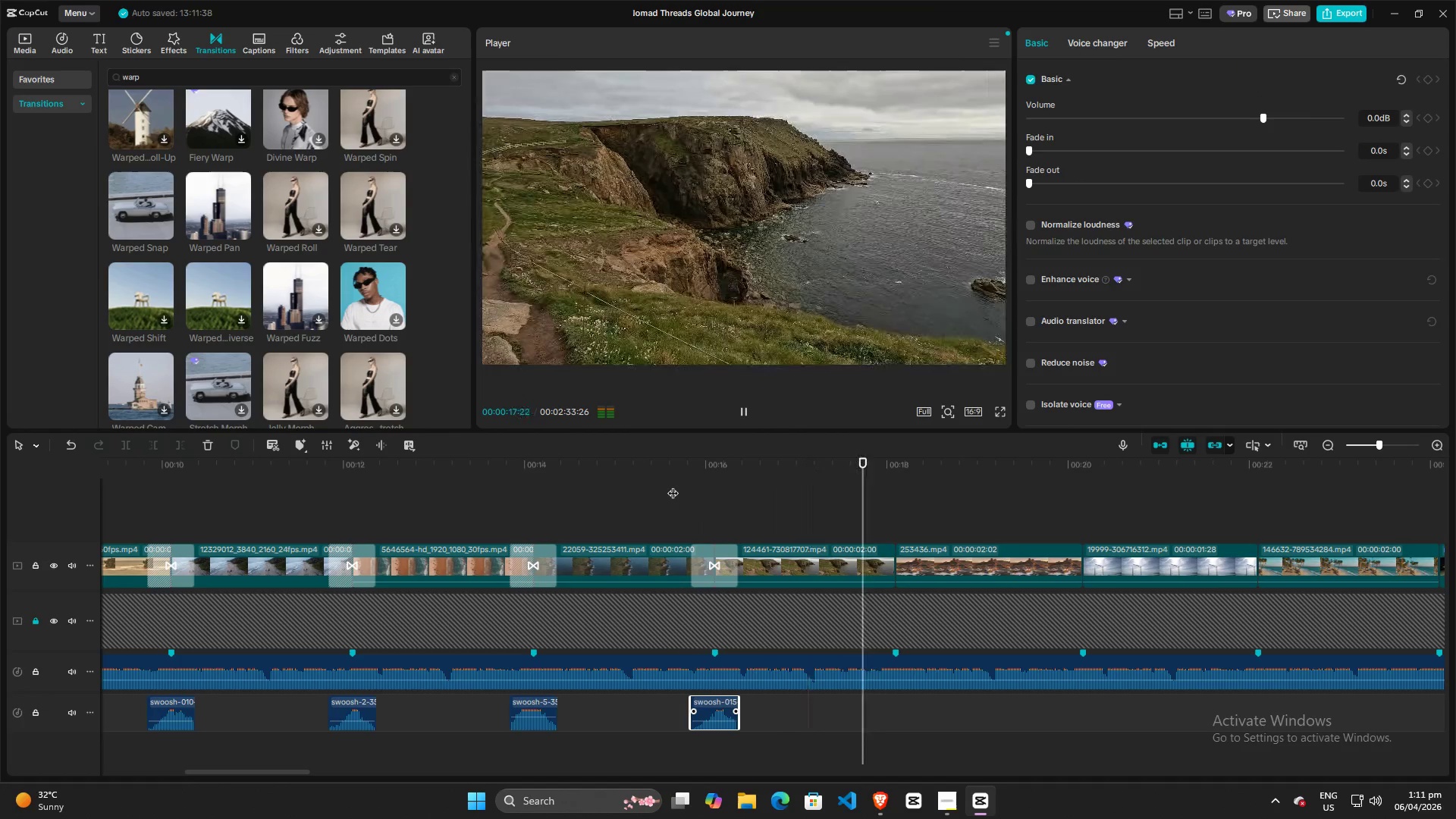 
key(Space)
 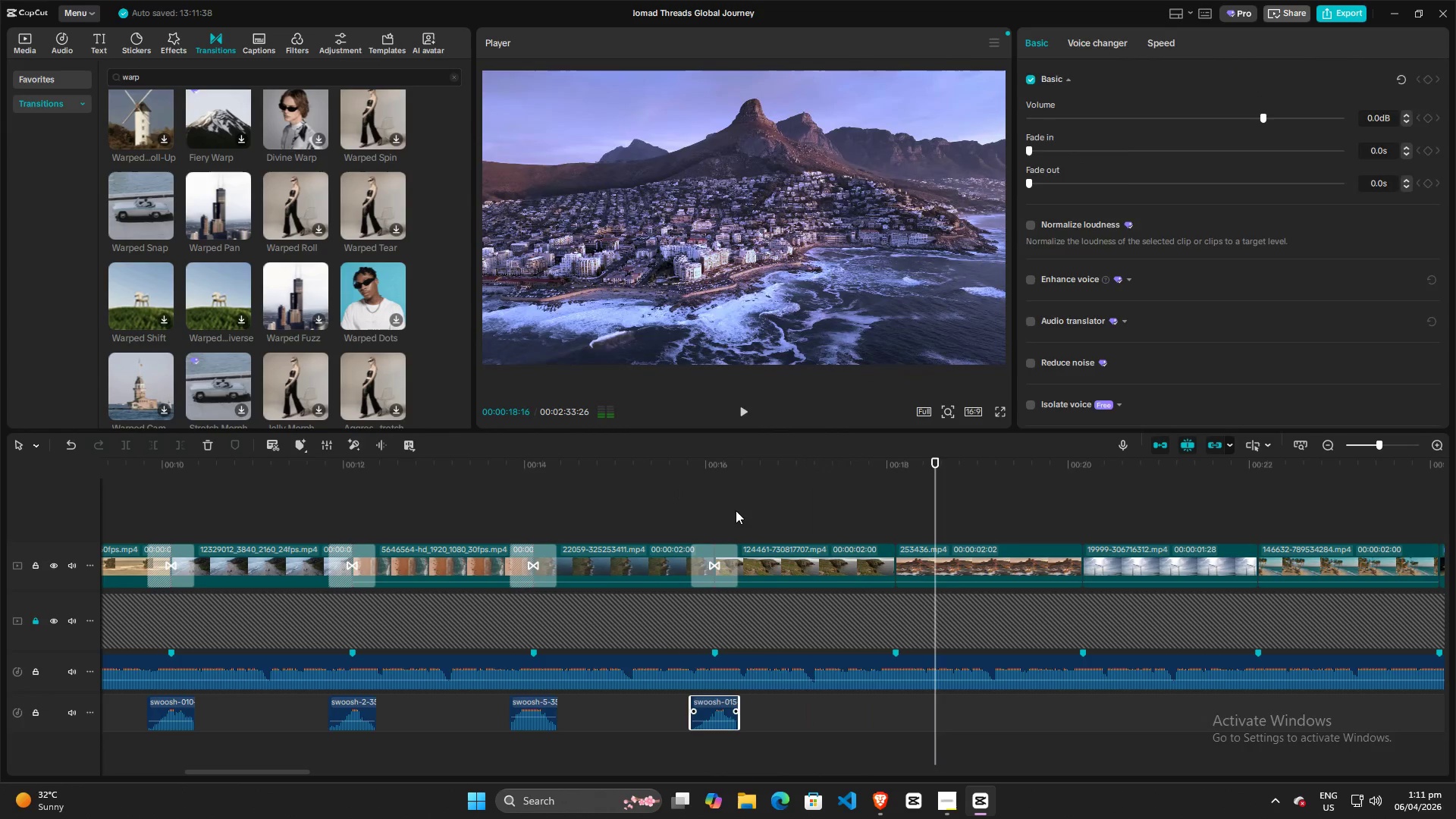 
left_click([736, 510])
 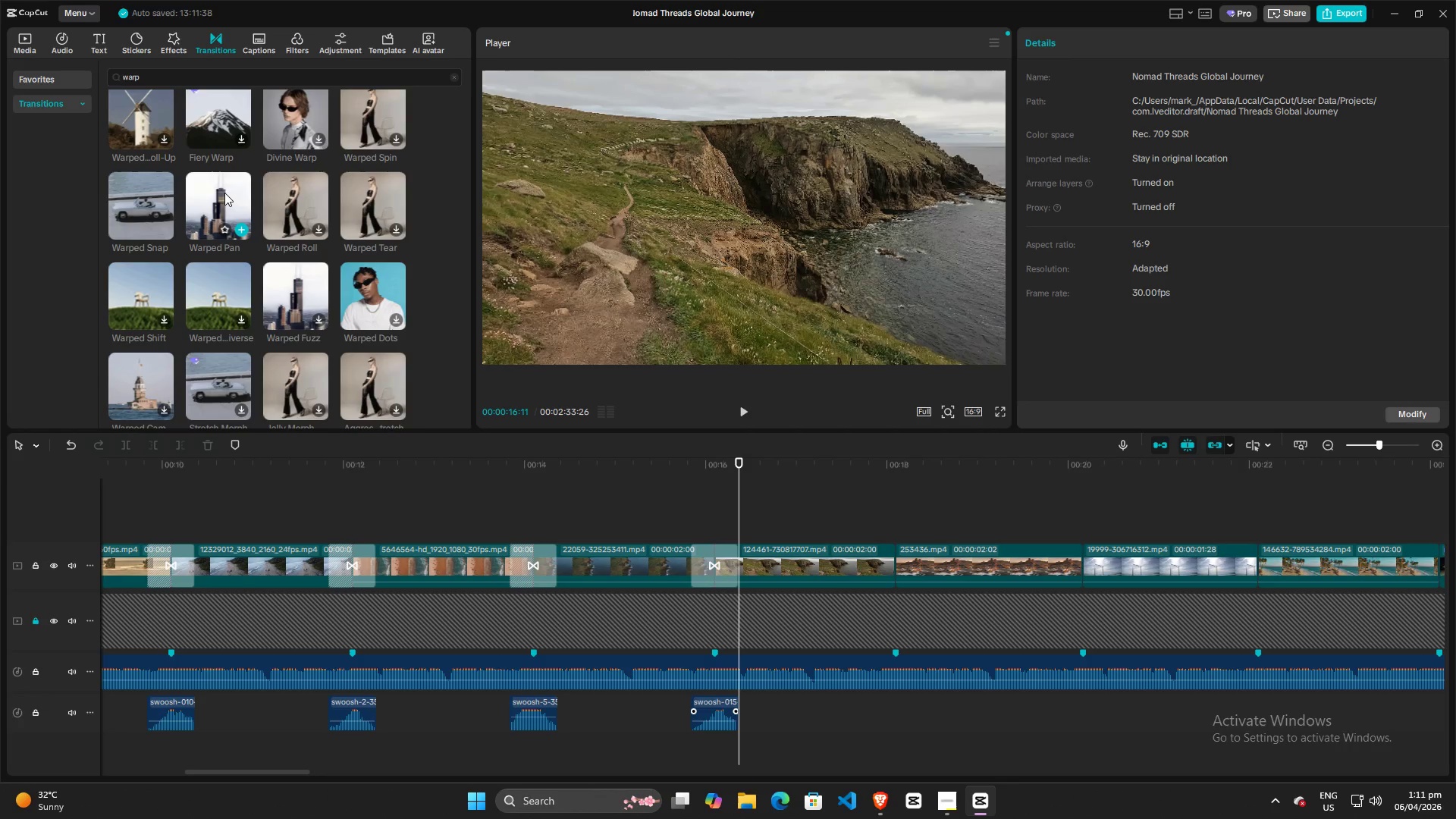 
left_click_drag(start_coordinate=[210, 198], to_coordinate=[846, 567])
 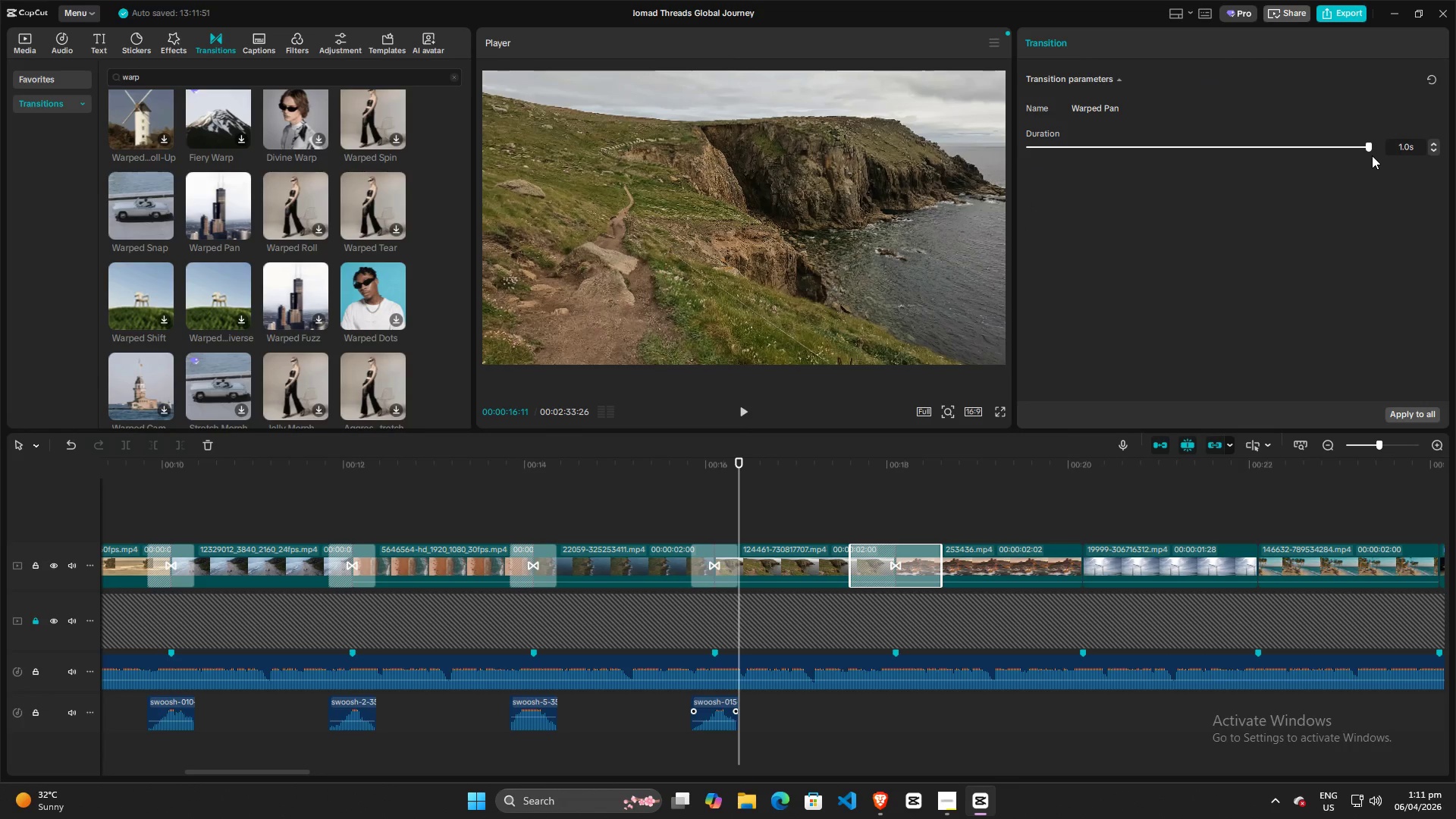 
left_click_drag(start_coordinate=[1367, 148], to_coordinate=[1198, 149])
 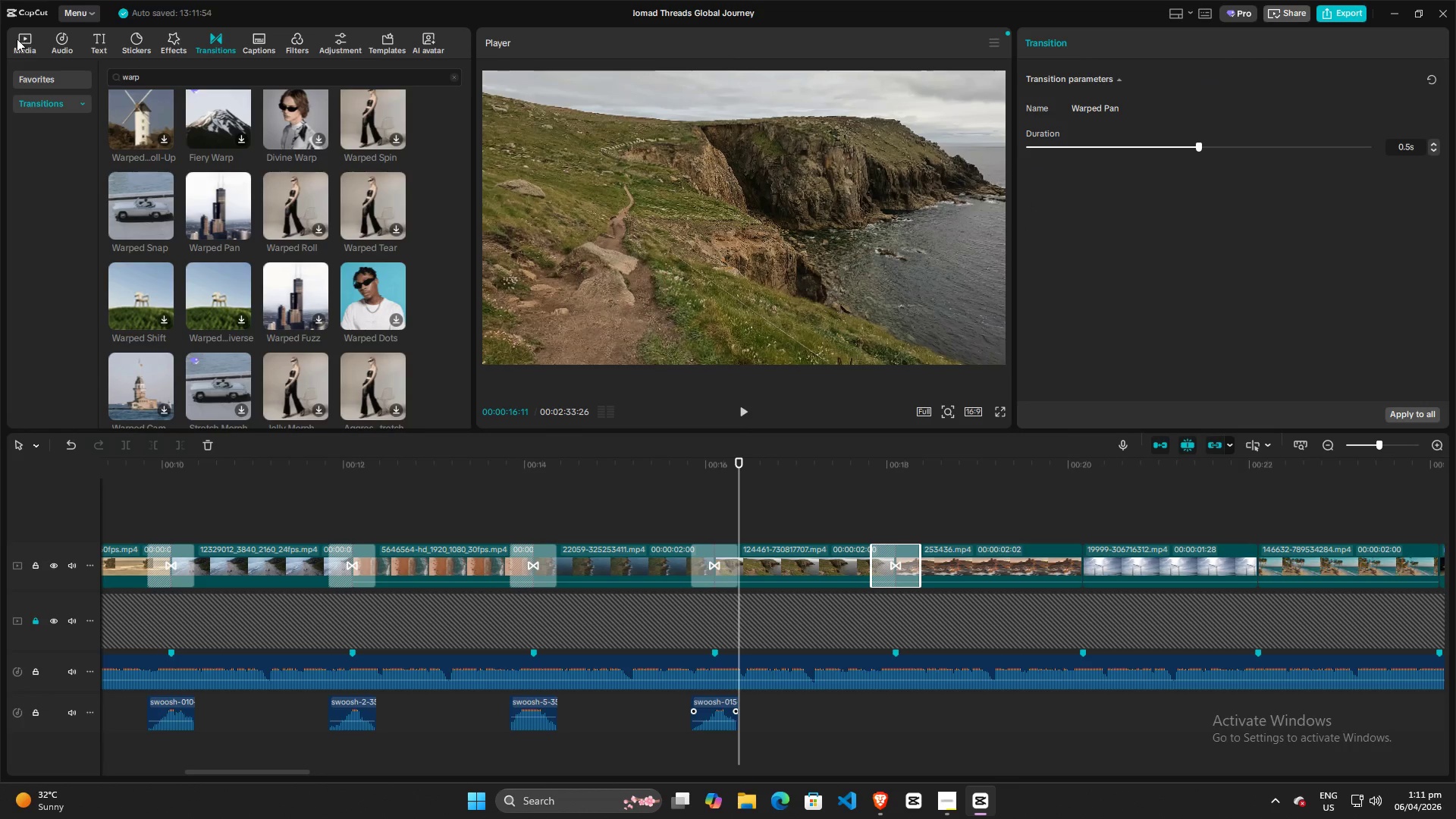 
left_click([14, 36])
 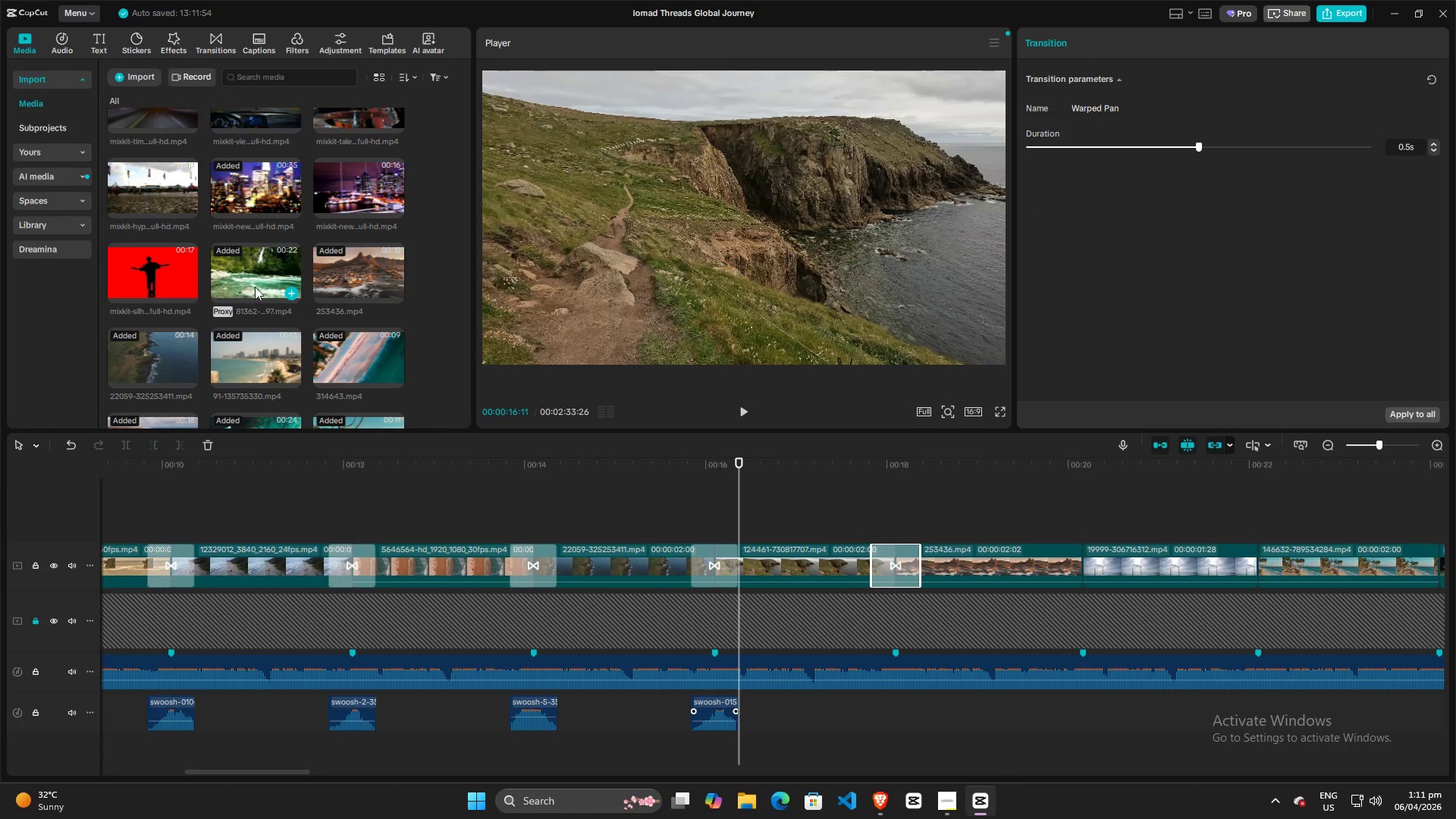 
scroll: coordinate [309, 314], scroll_direction: up, amount: 6.0
 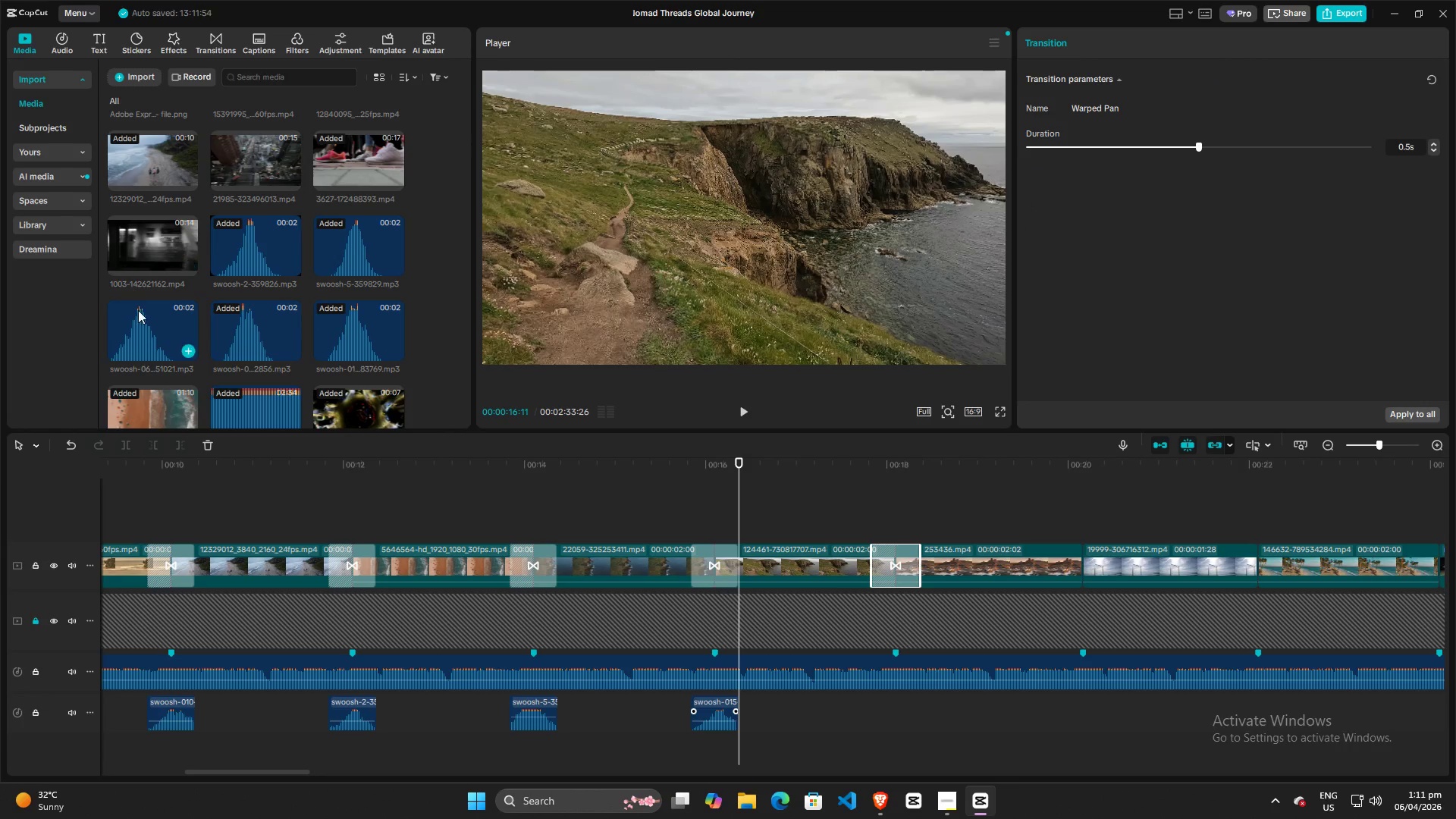 
left_click_drag(start_coordinate=[143, 334], to_coordinate=[874, 719])
 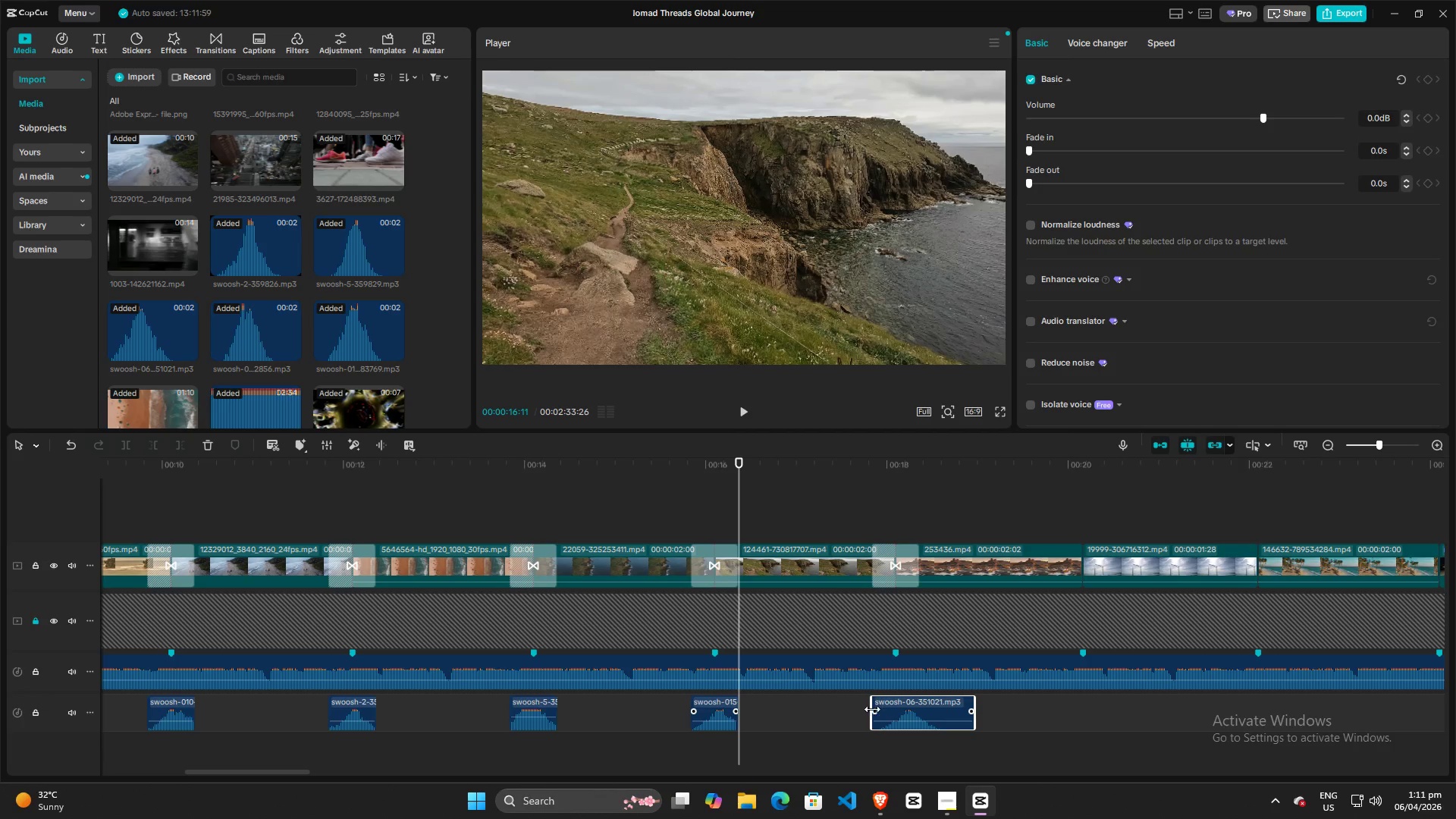 
left_click_drag(start_coordinate=[872, 709], to_coordinate=[859, 705])
 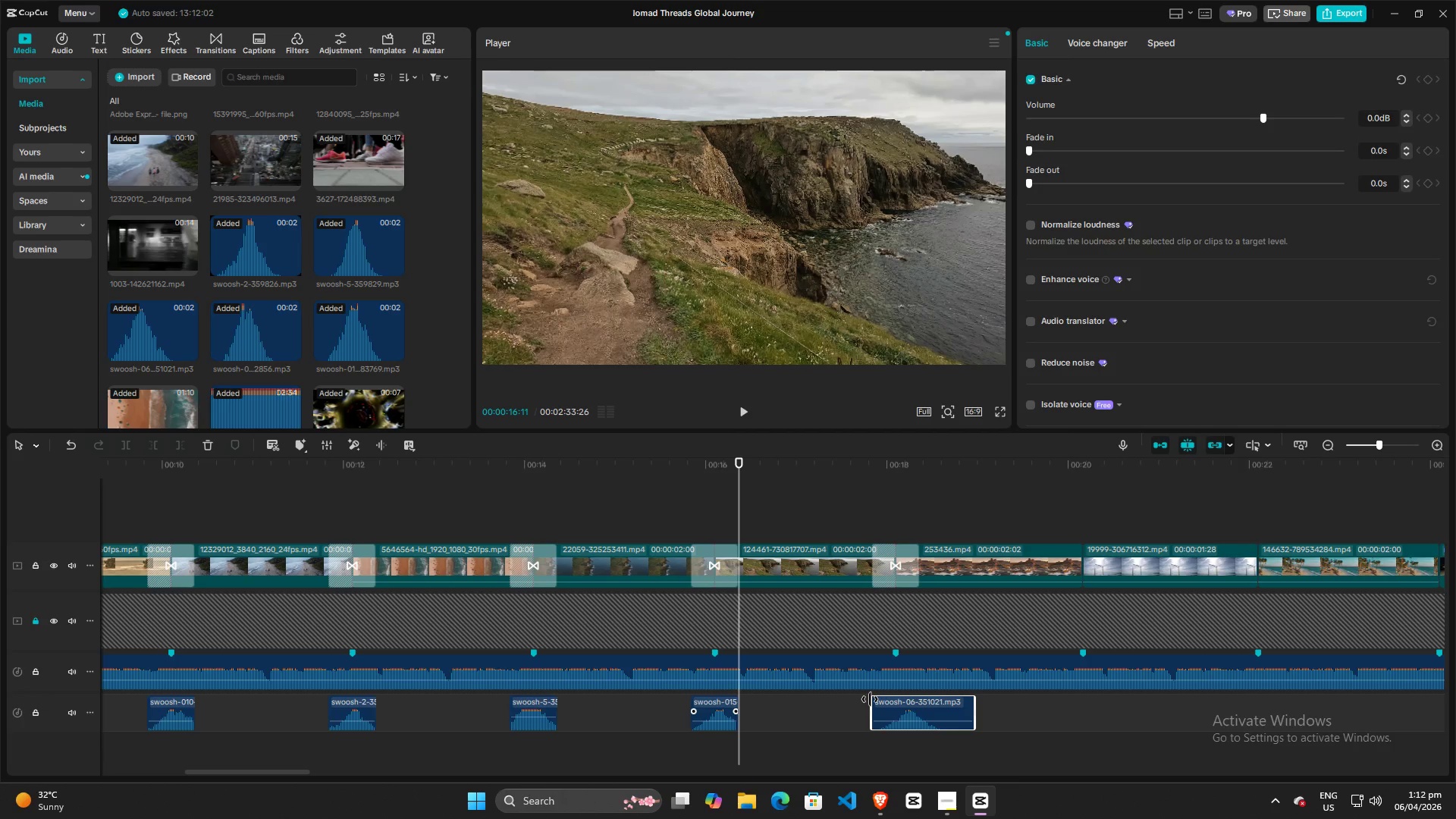 
left_click_drag(start_coordinate=[870, 699], to_coordinate=[883, 702])
 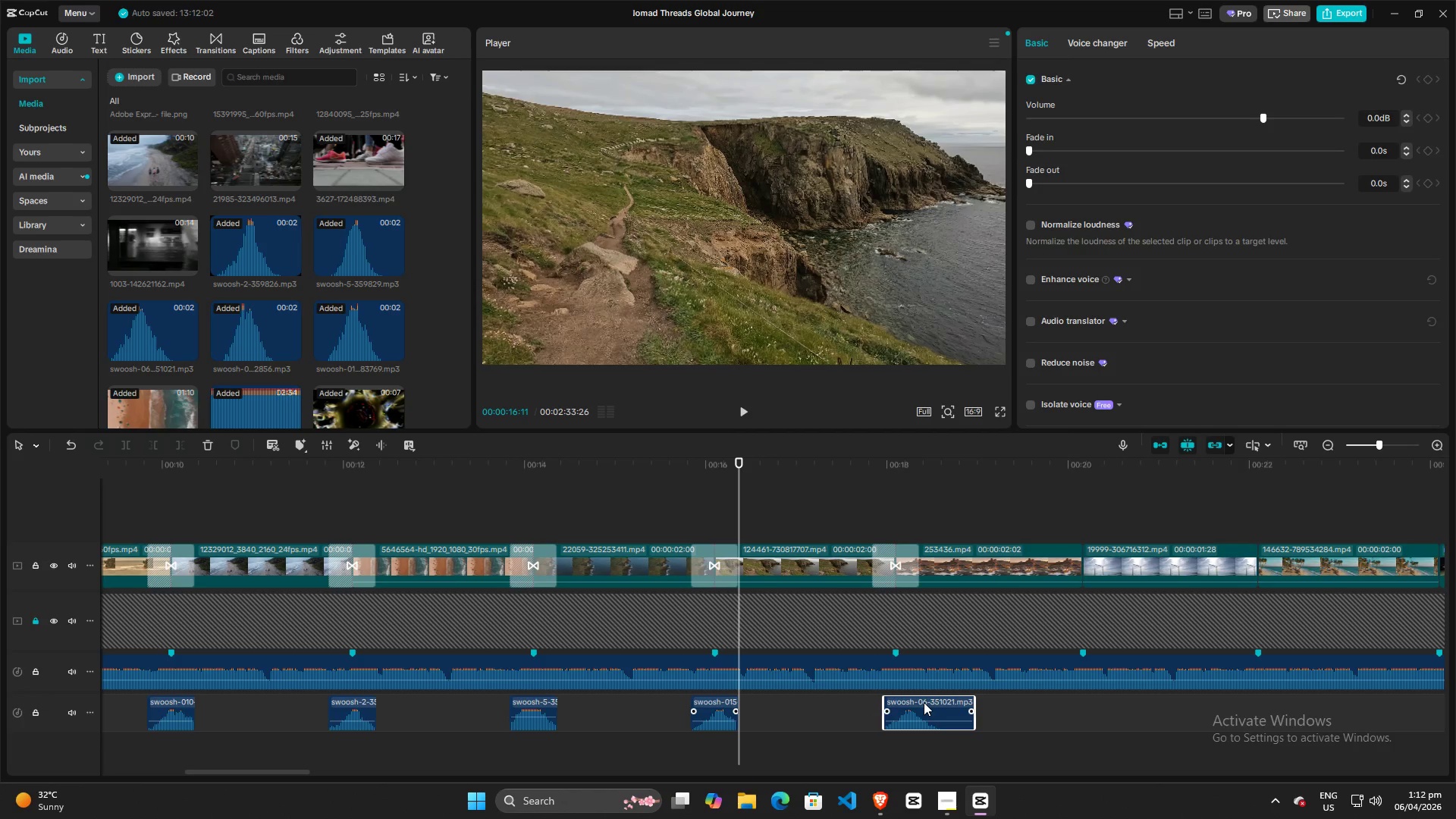 
left_click_drag(start_coordinate=[924, 702], to_coordinate=[912, 710])
 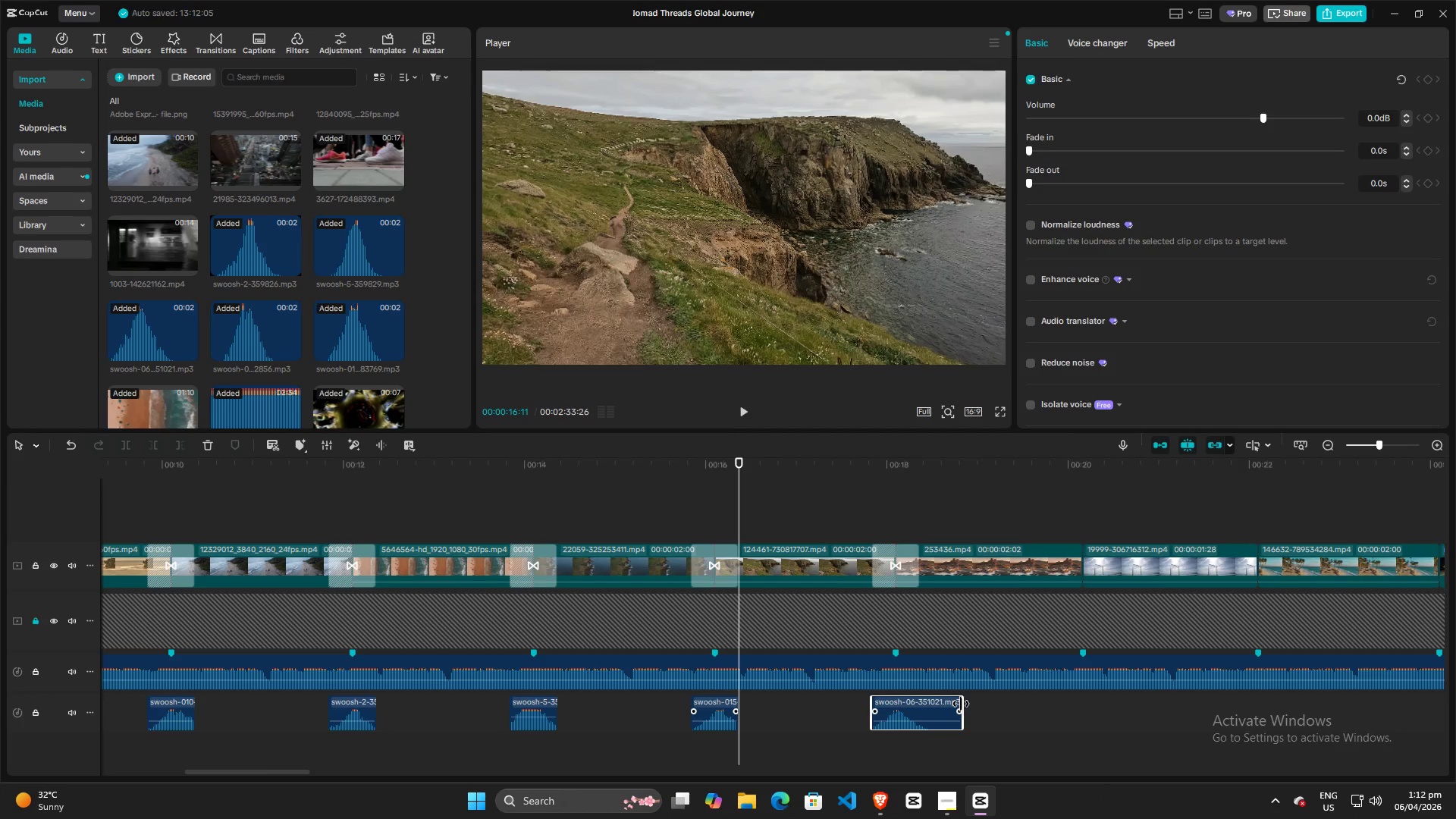 
left_click_drag(start_coordinate=[961, 704], to_coordinate=[917, 704])
 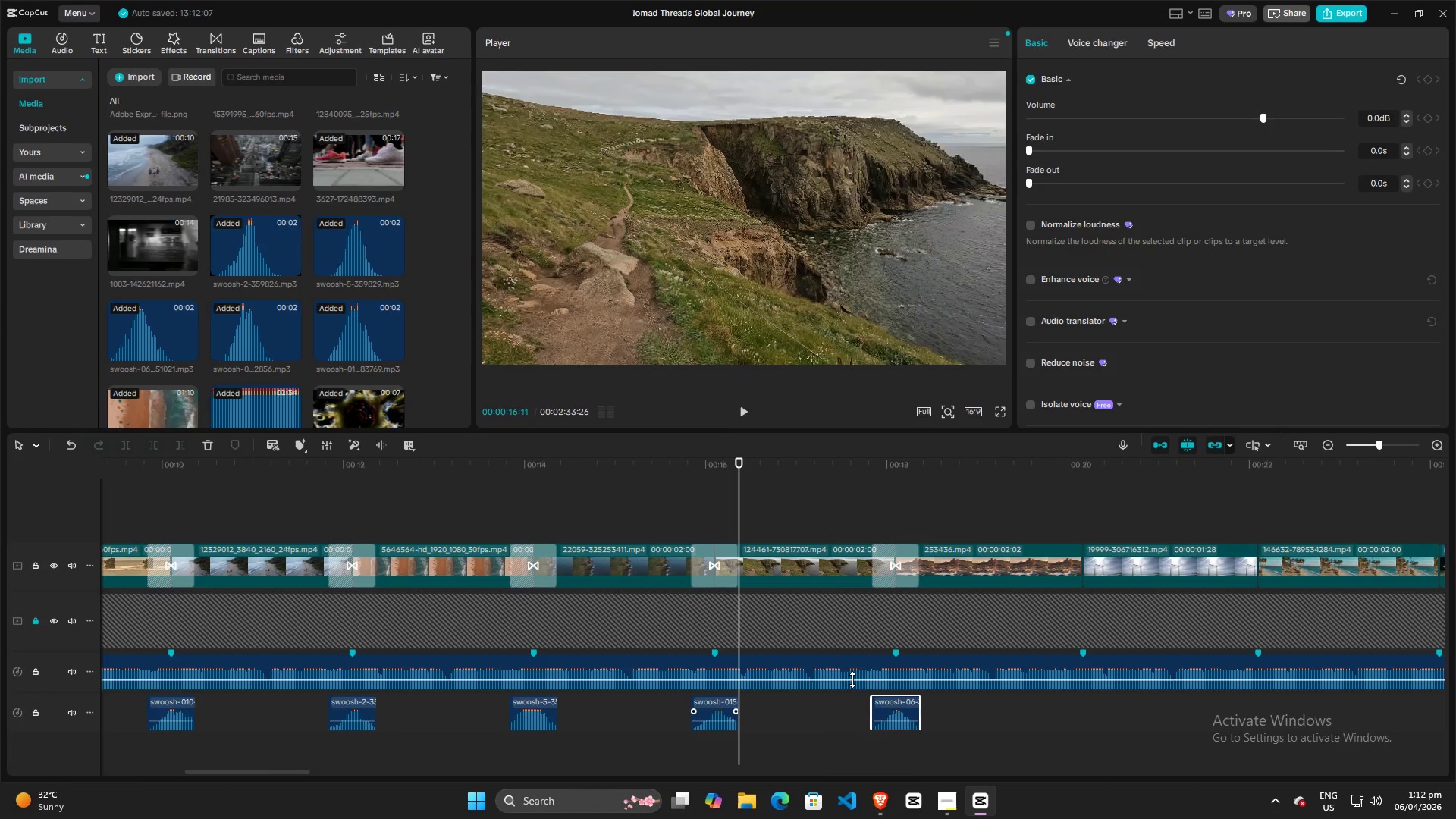 
key(Space)
 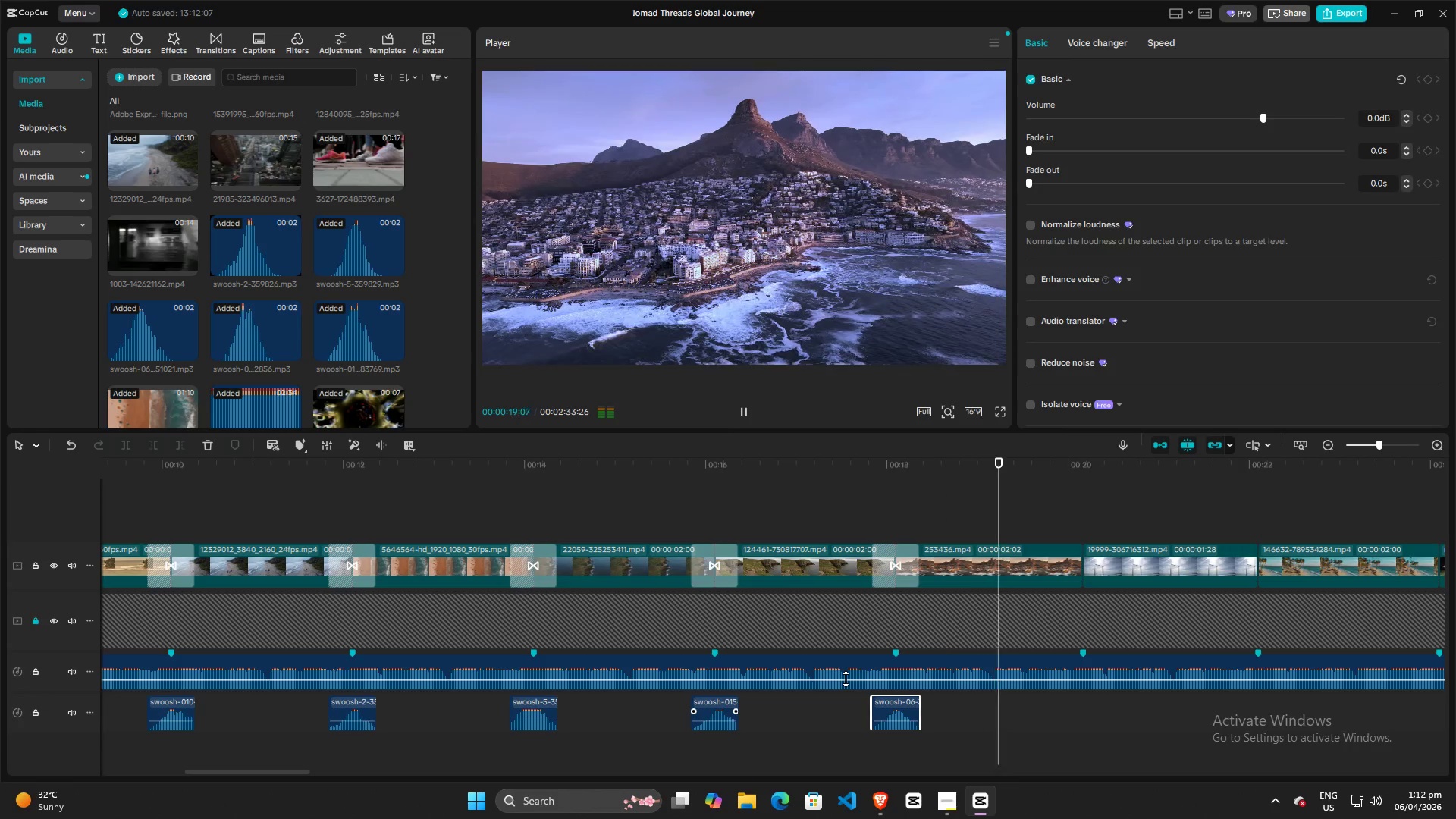 
key(Space)
 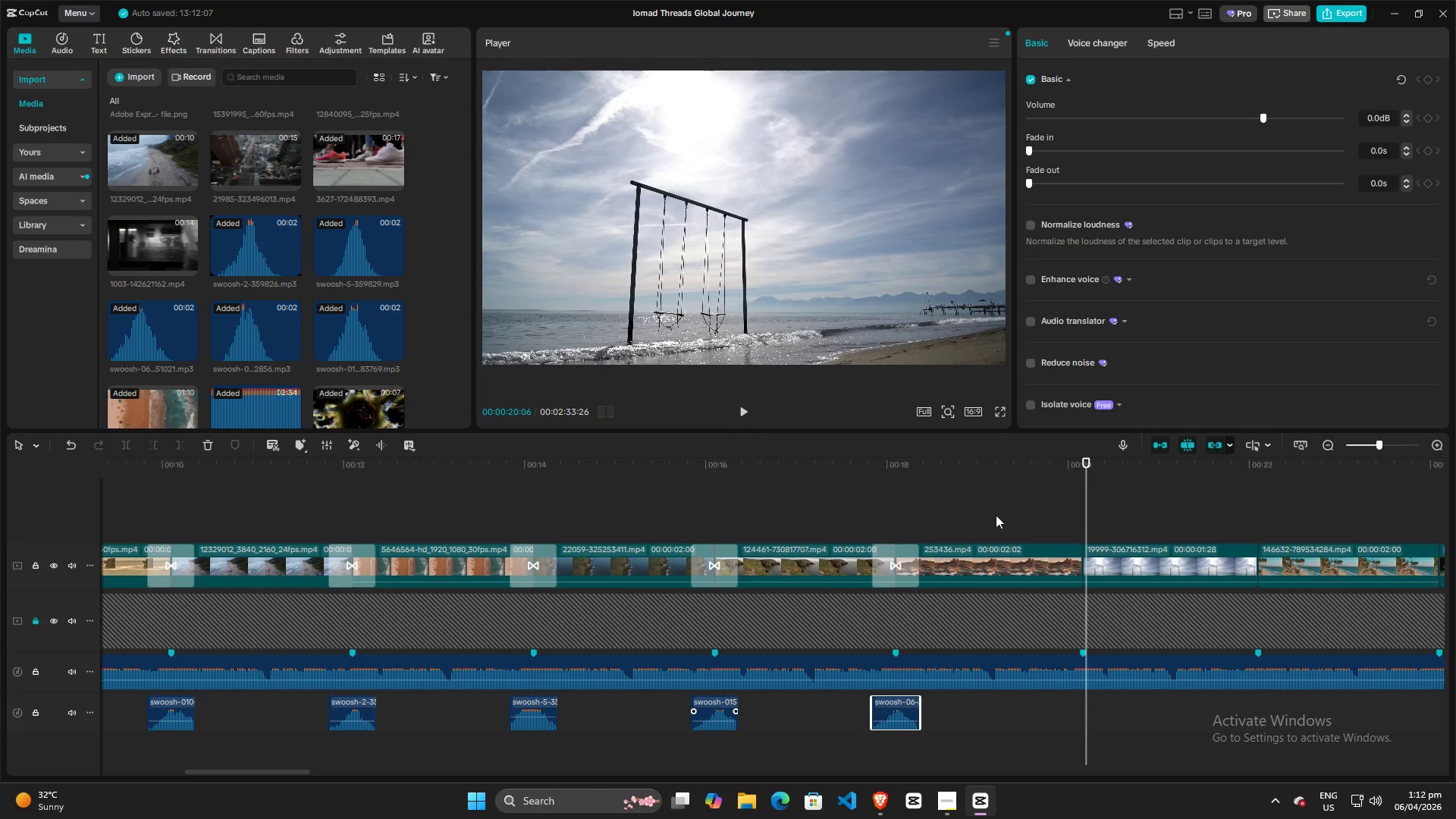 
key(Space)
 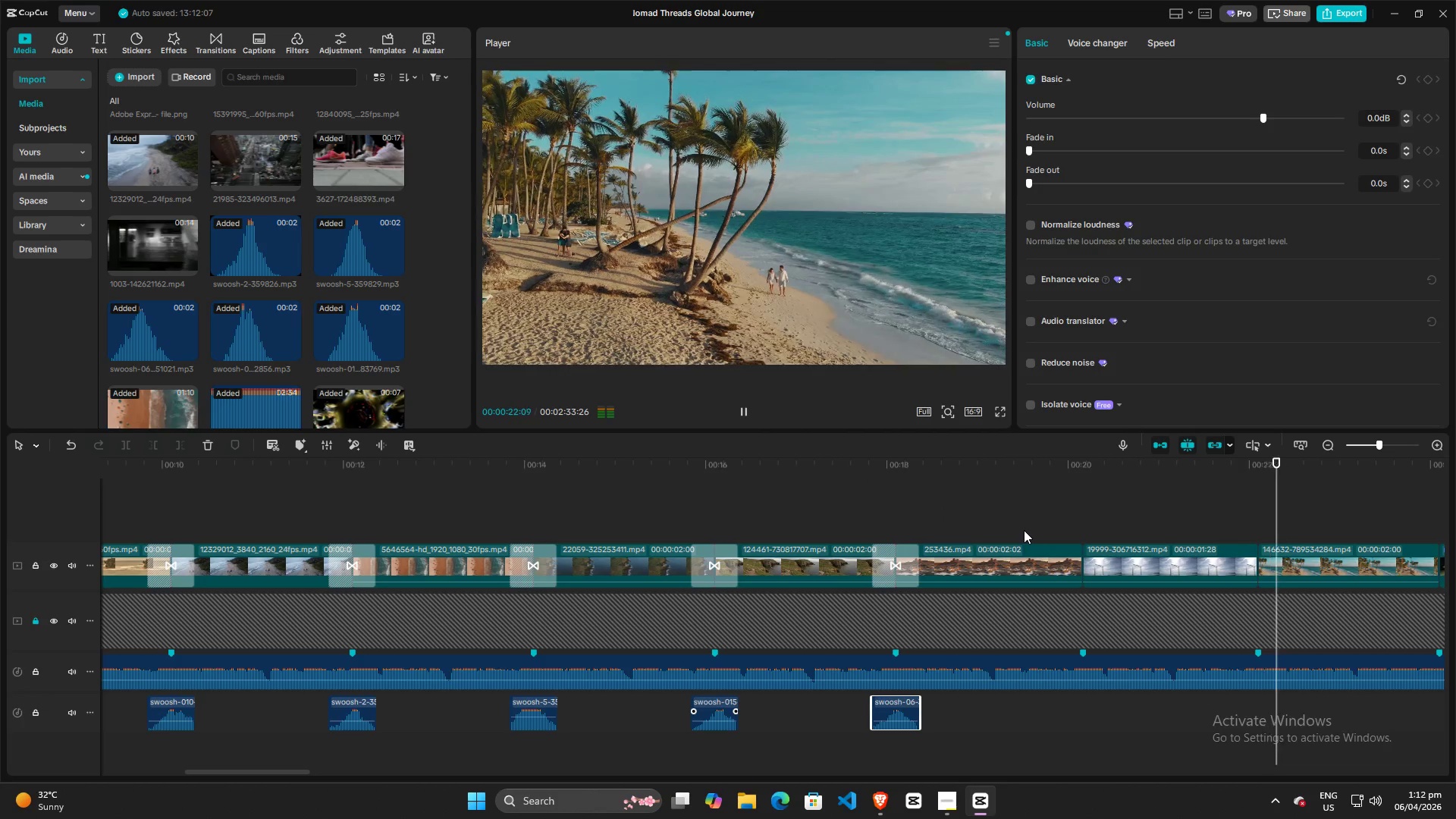 
key(Space)
 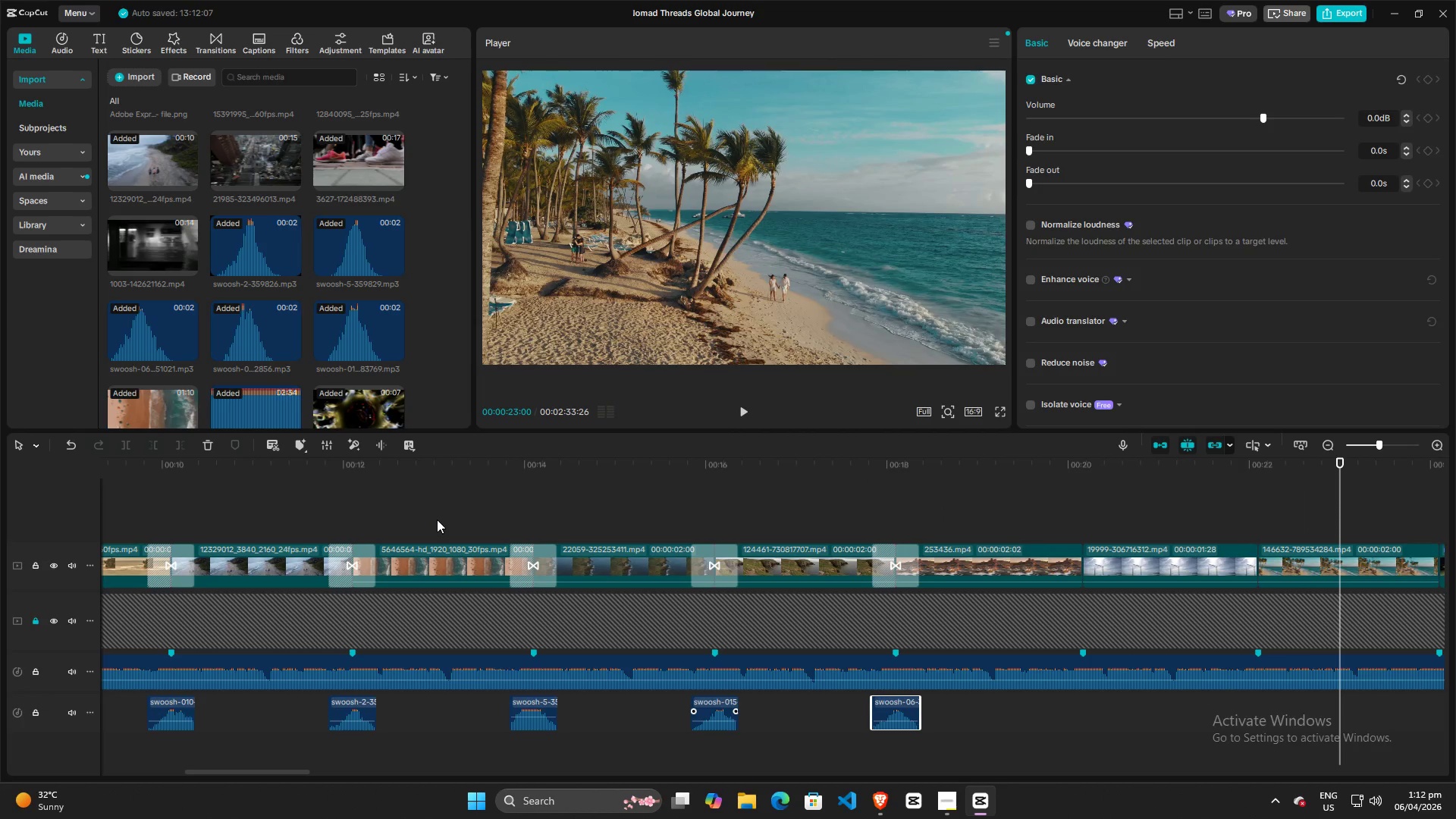 
hold_key(key=ControlLeft, duration=1.01)
scroll: coordinate [472, 500], scroll_direction: down, amount: 14.0
 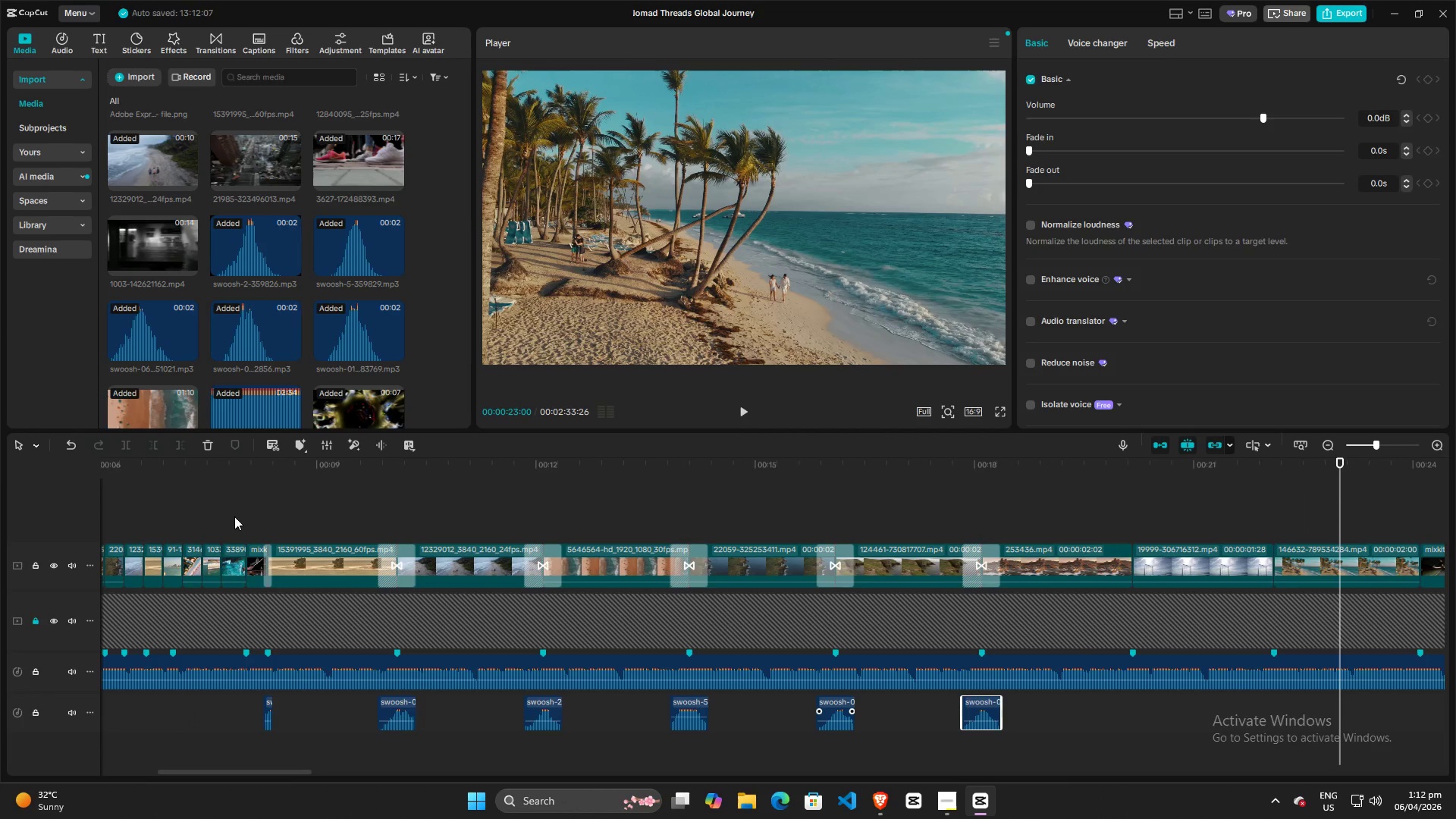 
left_click([234, 516])
 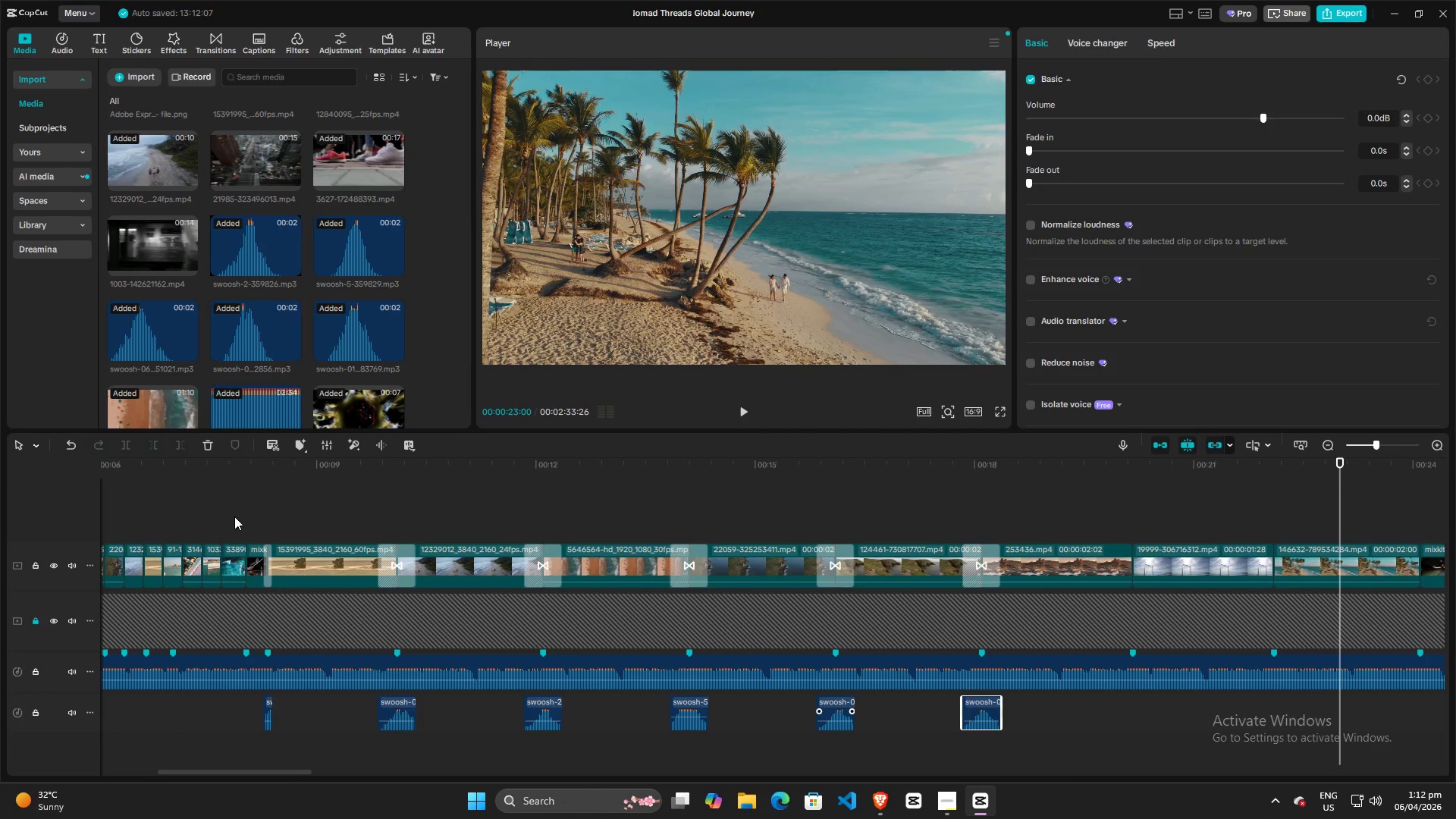 
left_click([234, 516])
 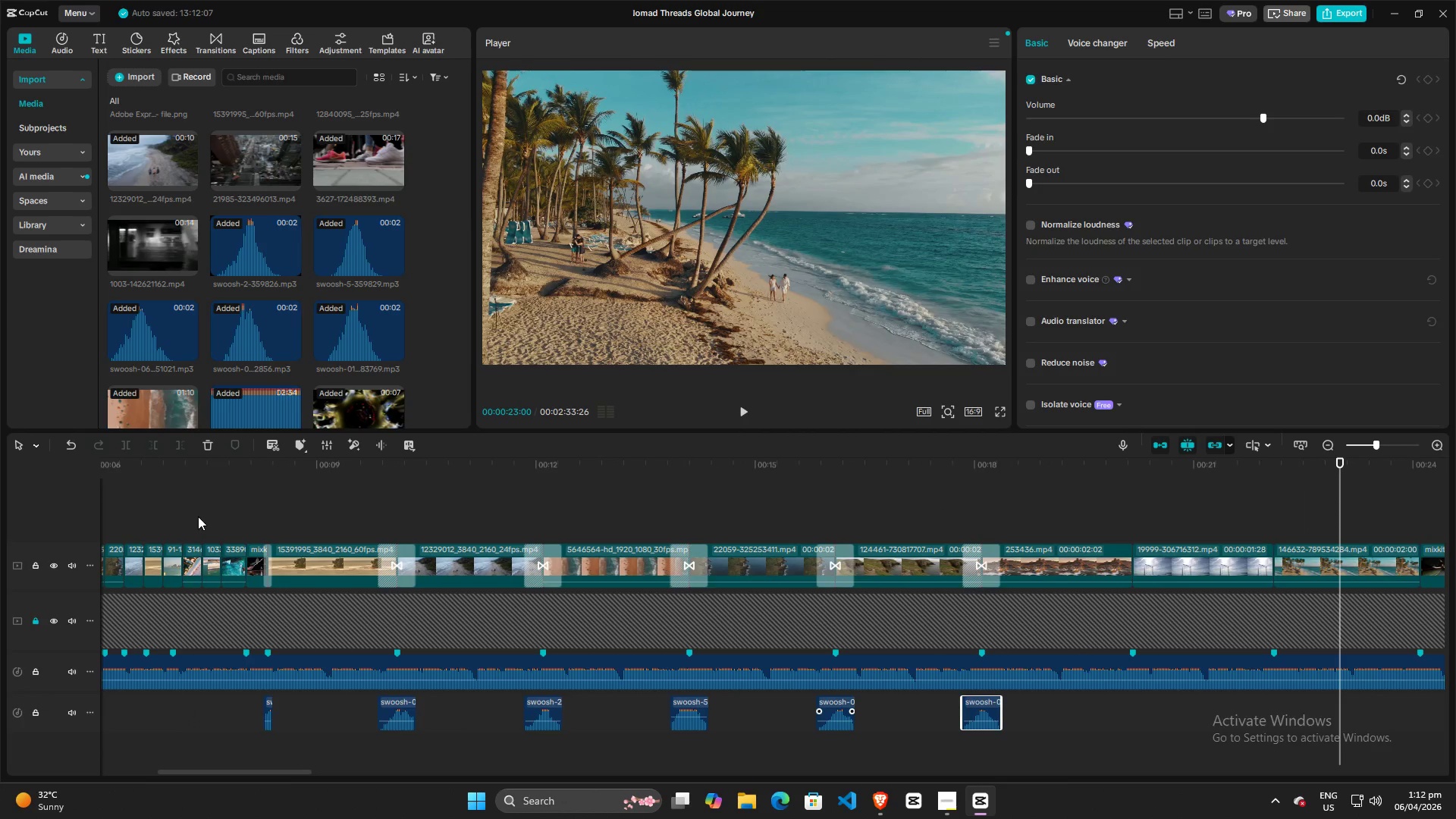 
double_click([193, 516])
 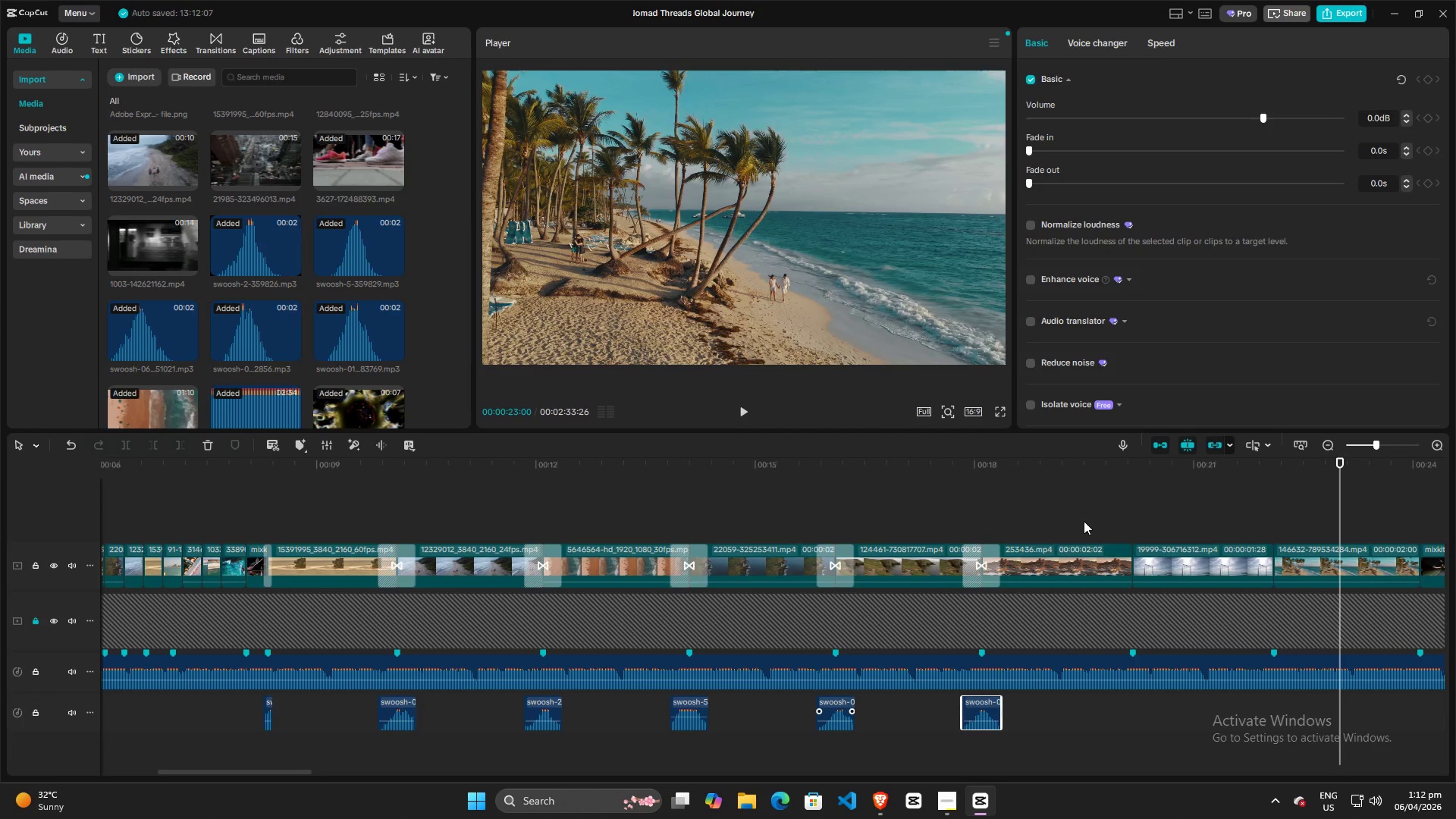 
hold_key(key=ControlLeft, duration=1.5)
 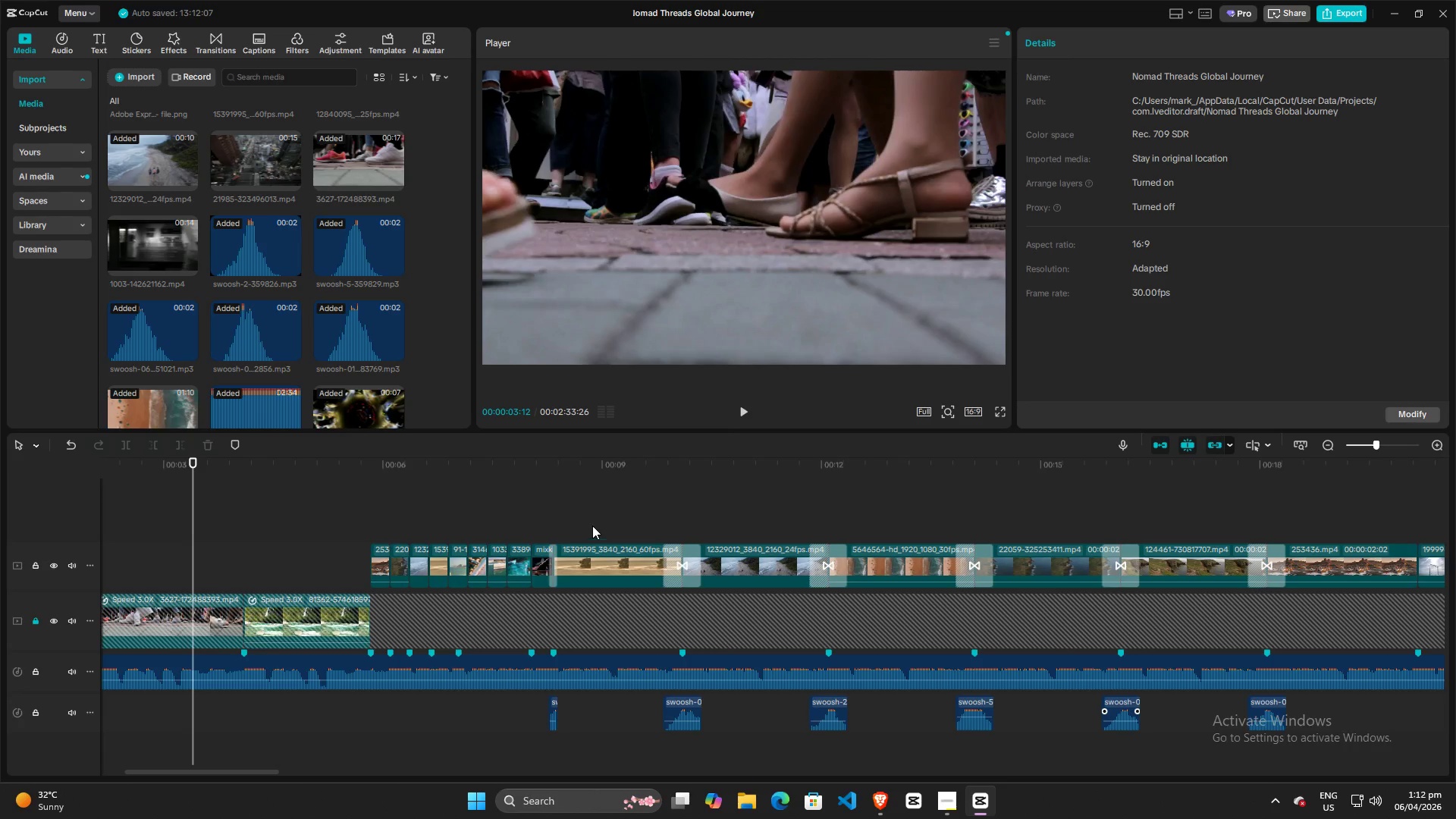 
key(Control+ControlLeft)
 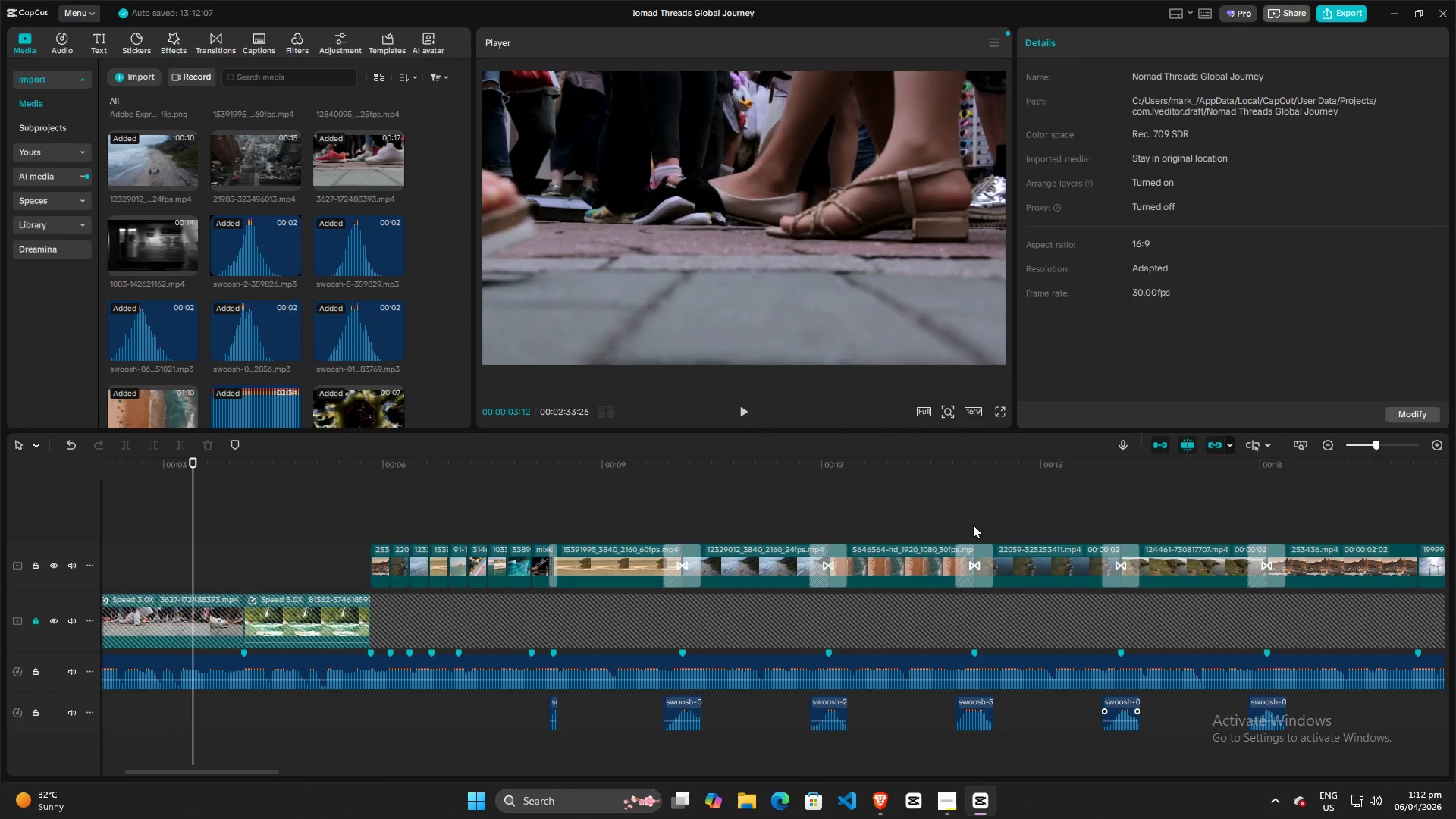 
key(Control+ControlLeft)
 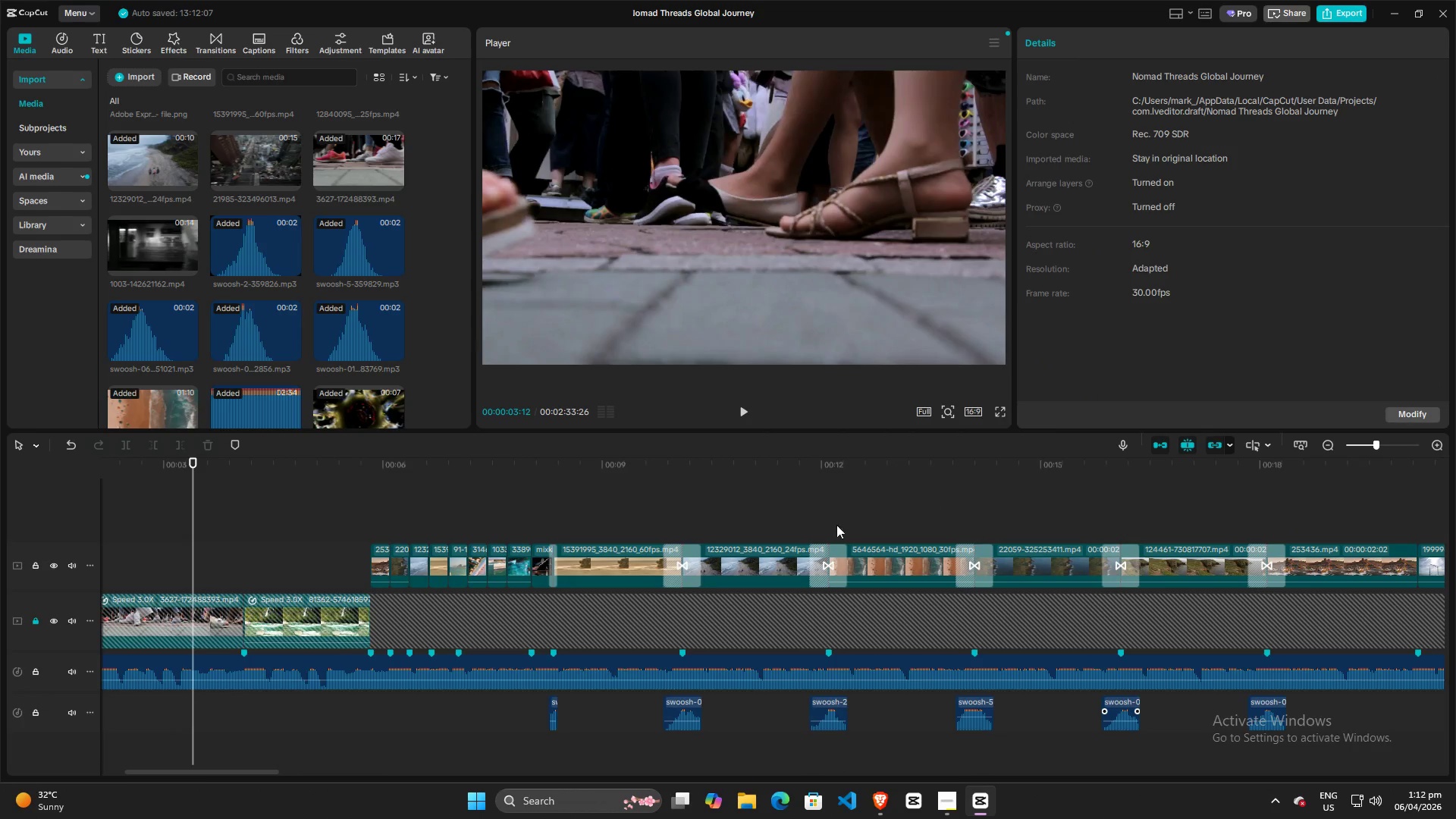 
key(Control+ControlLeft)
 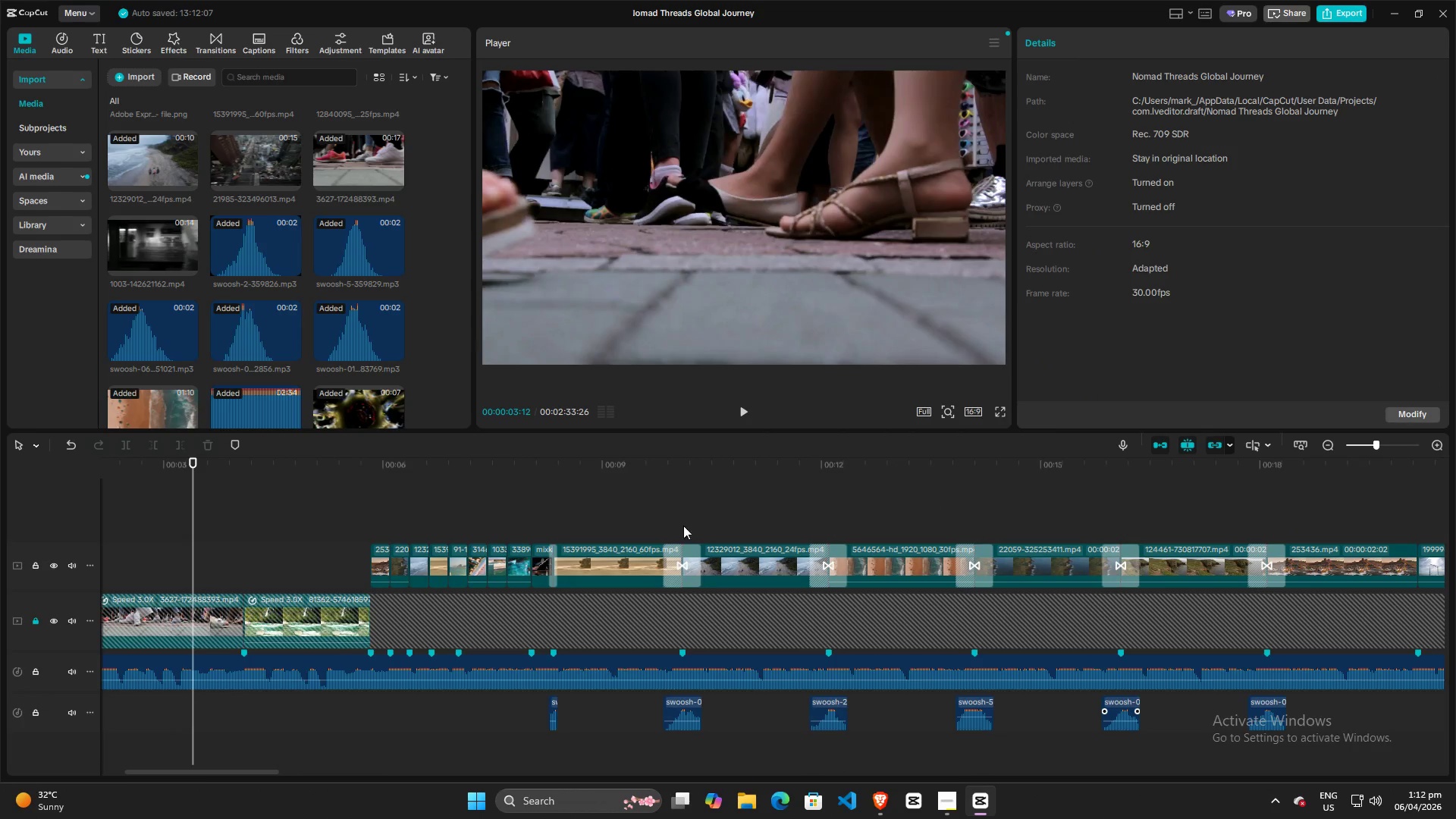 
key(Control+ControlLeft)
 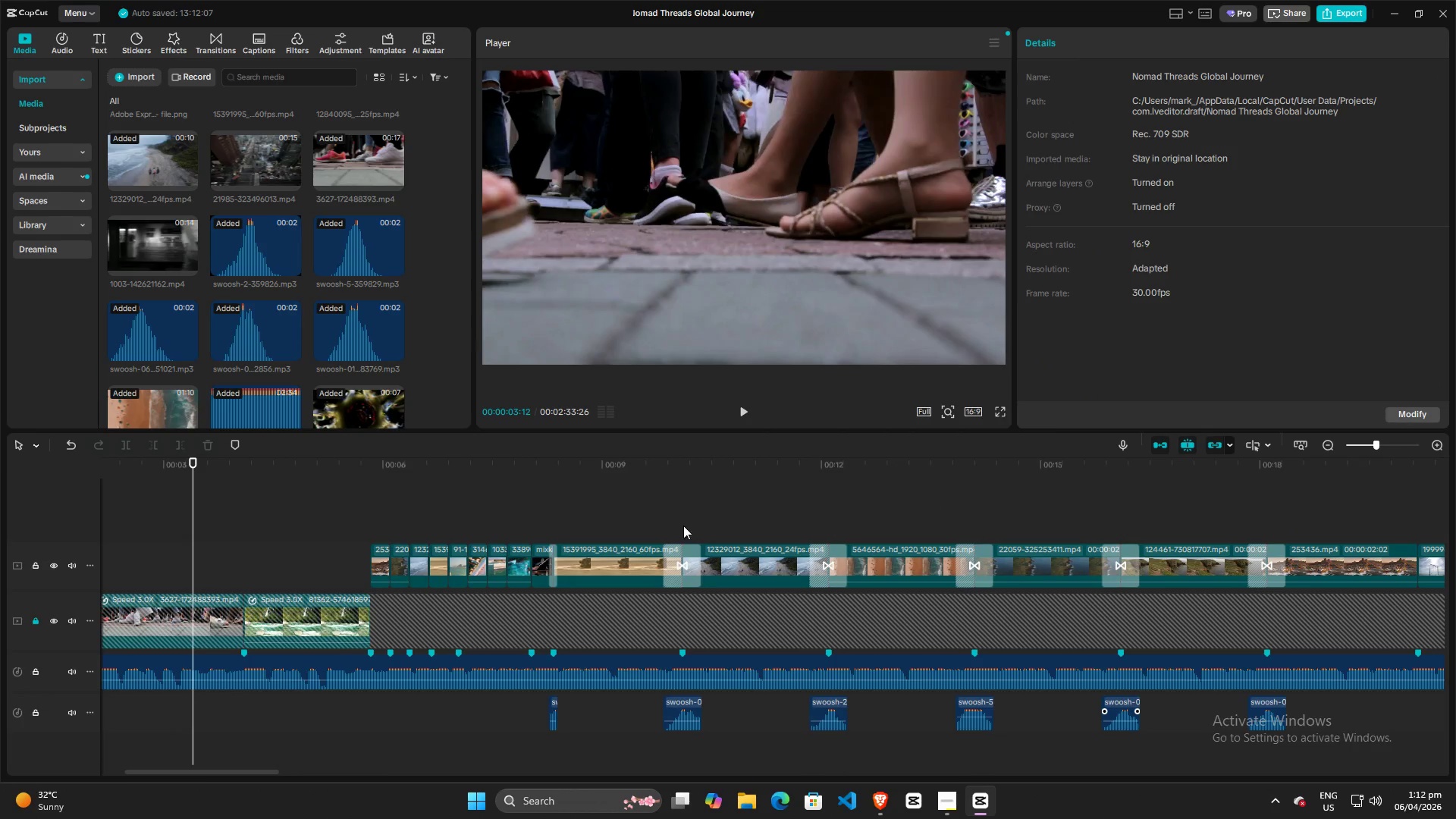 
key(Control+ControlLeft)
 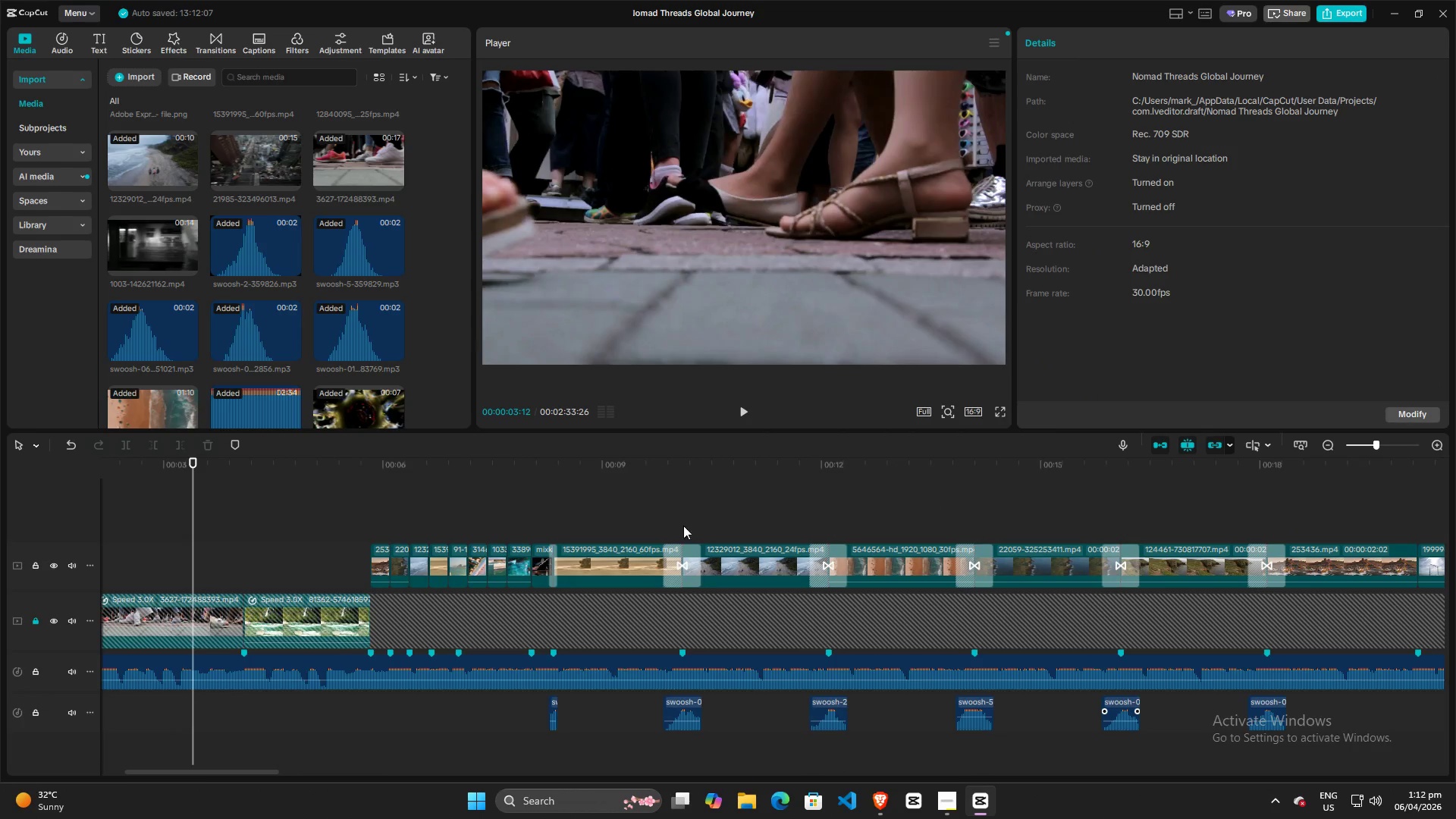 
key(Control+ControlLeft)
 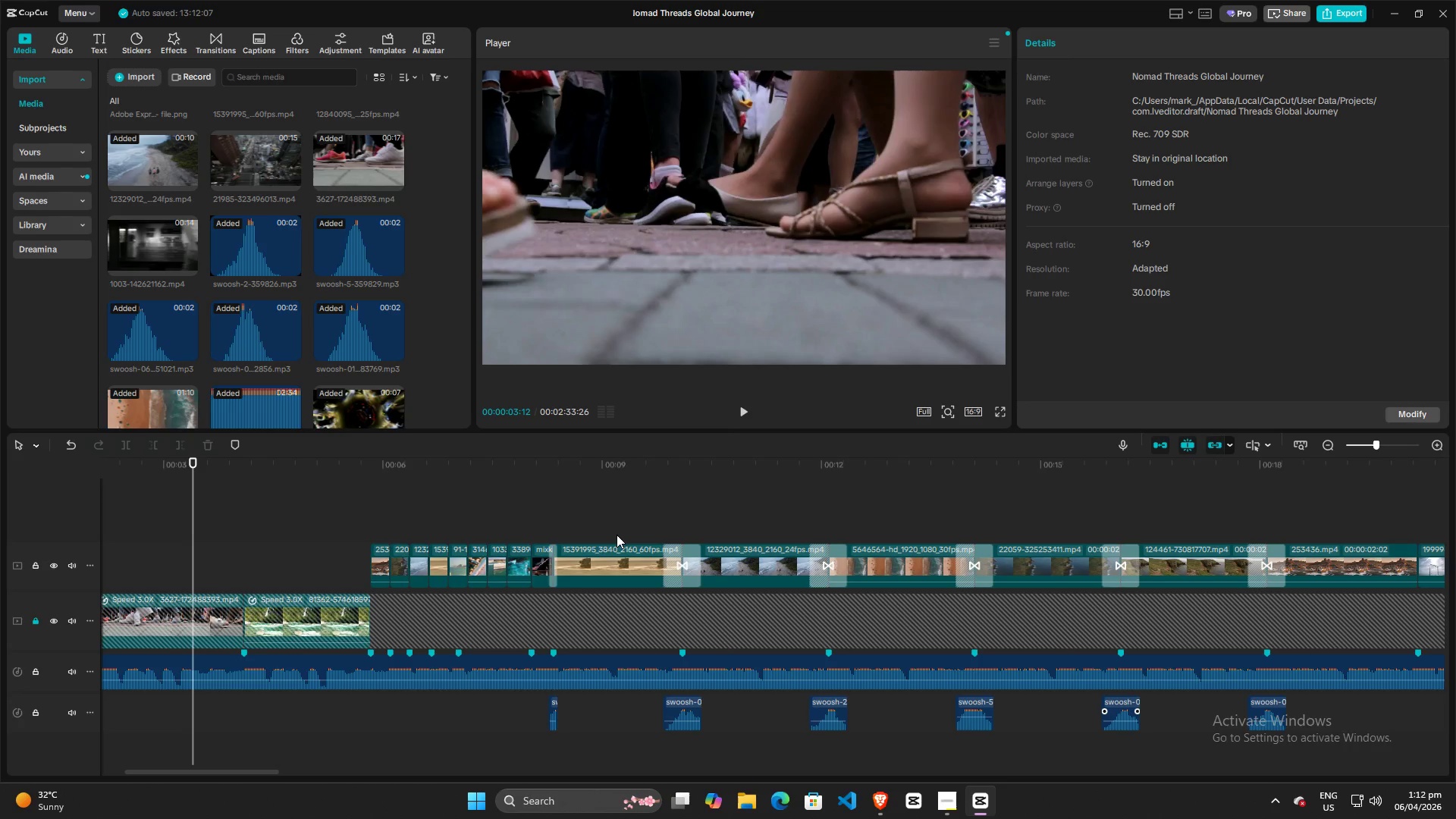 
key(Control+ControlLeft)
 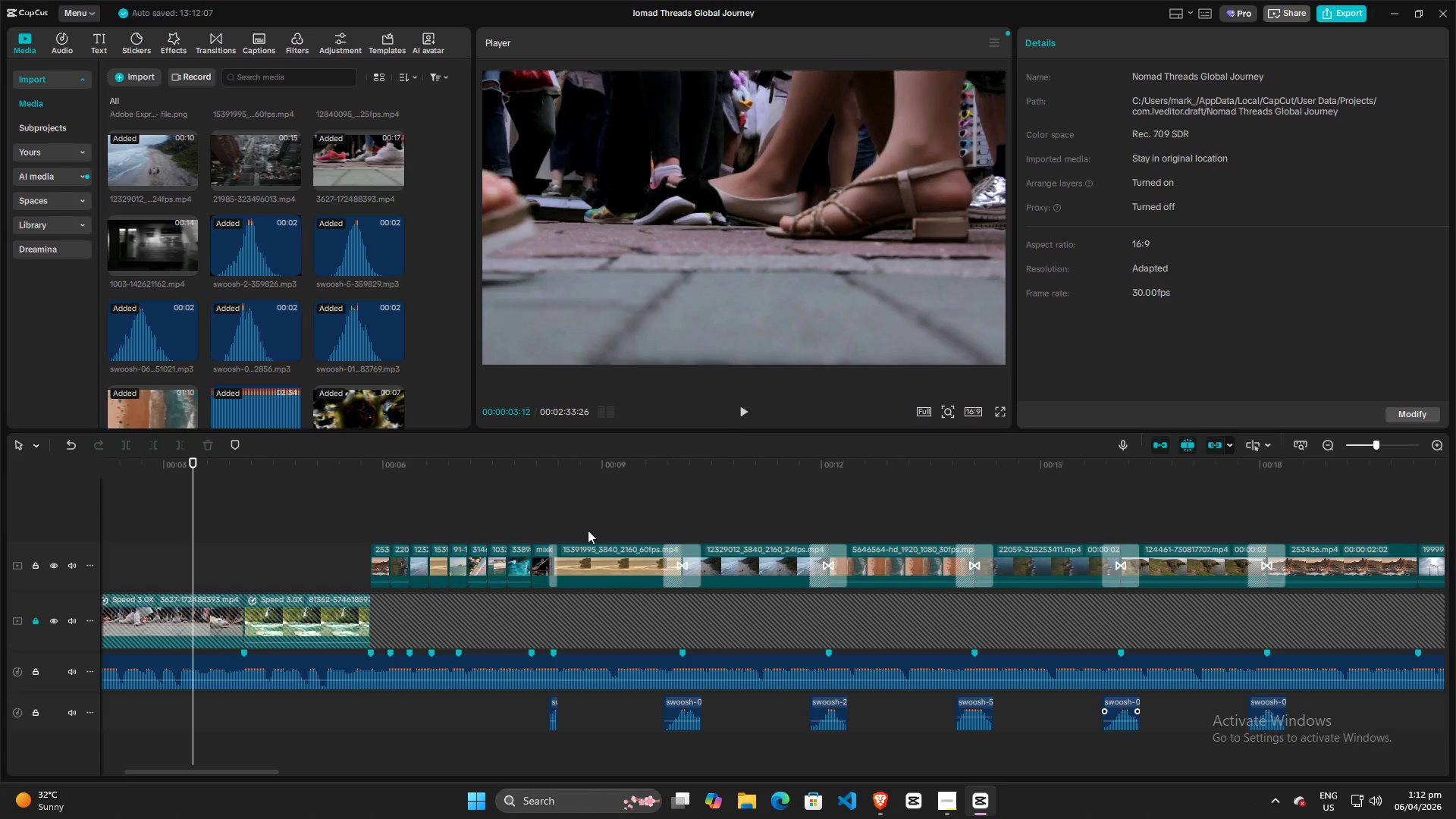 
scroll: coordinate [1133, 524], scroll_direction: down, amount: 8.0
 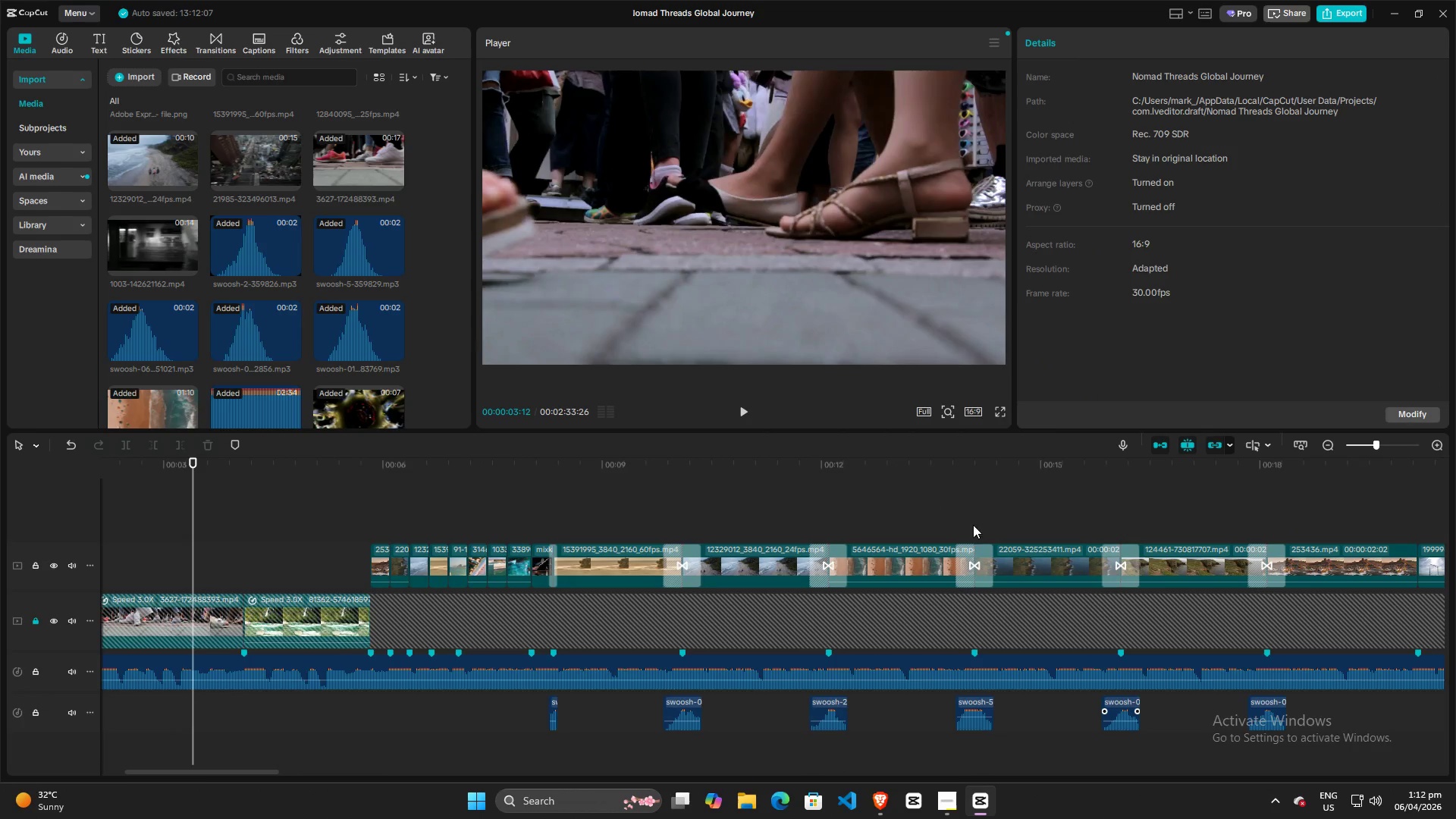 
key(Space)
 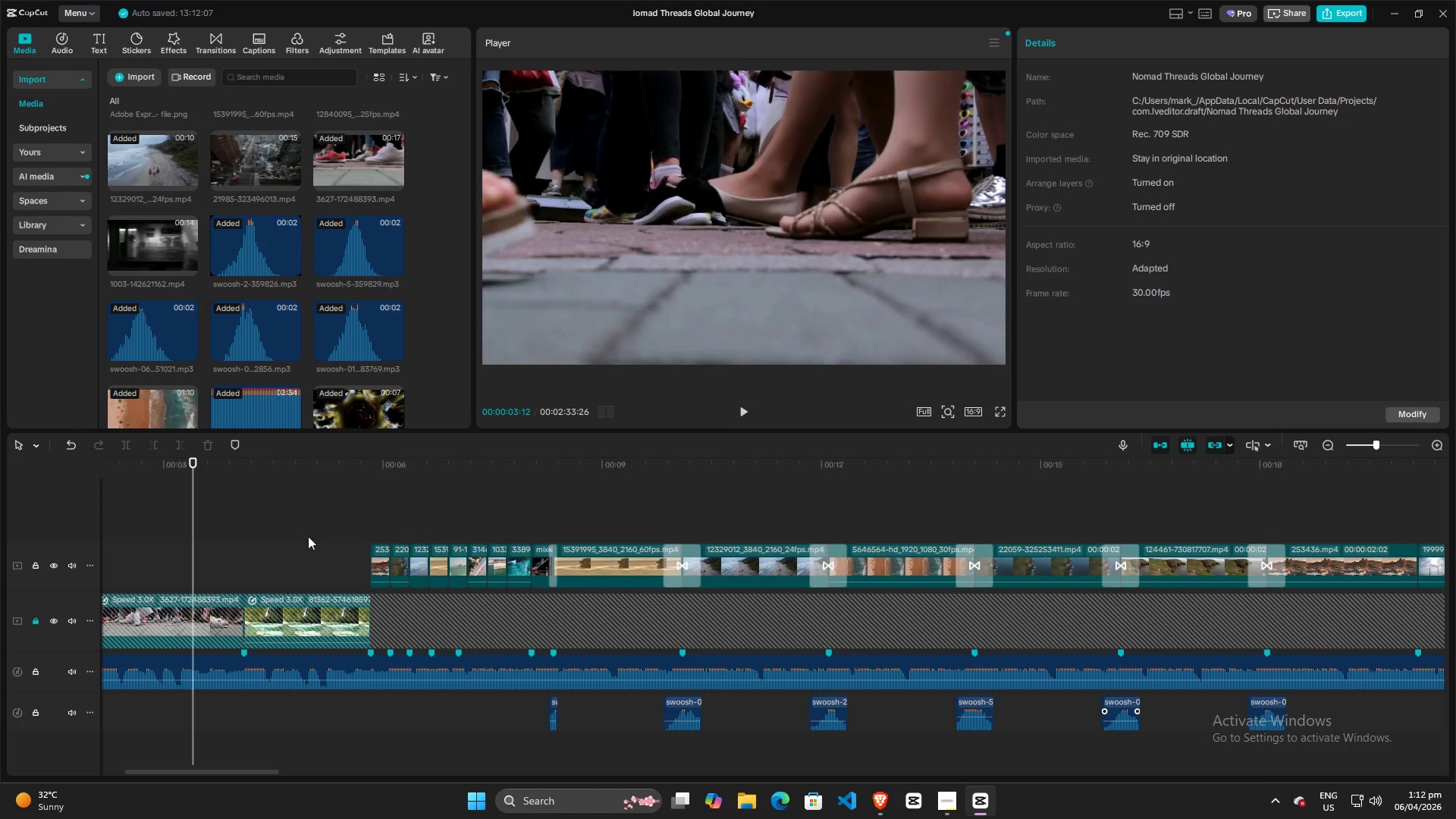 
left_click([262, 530])
 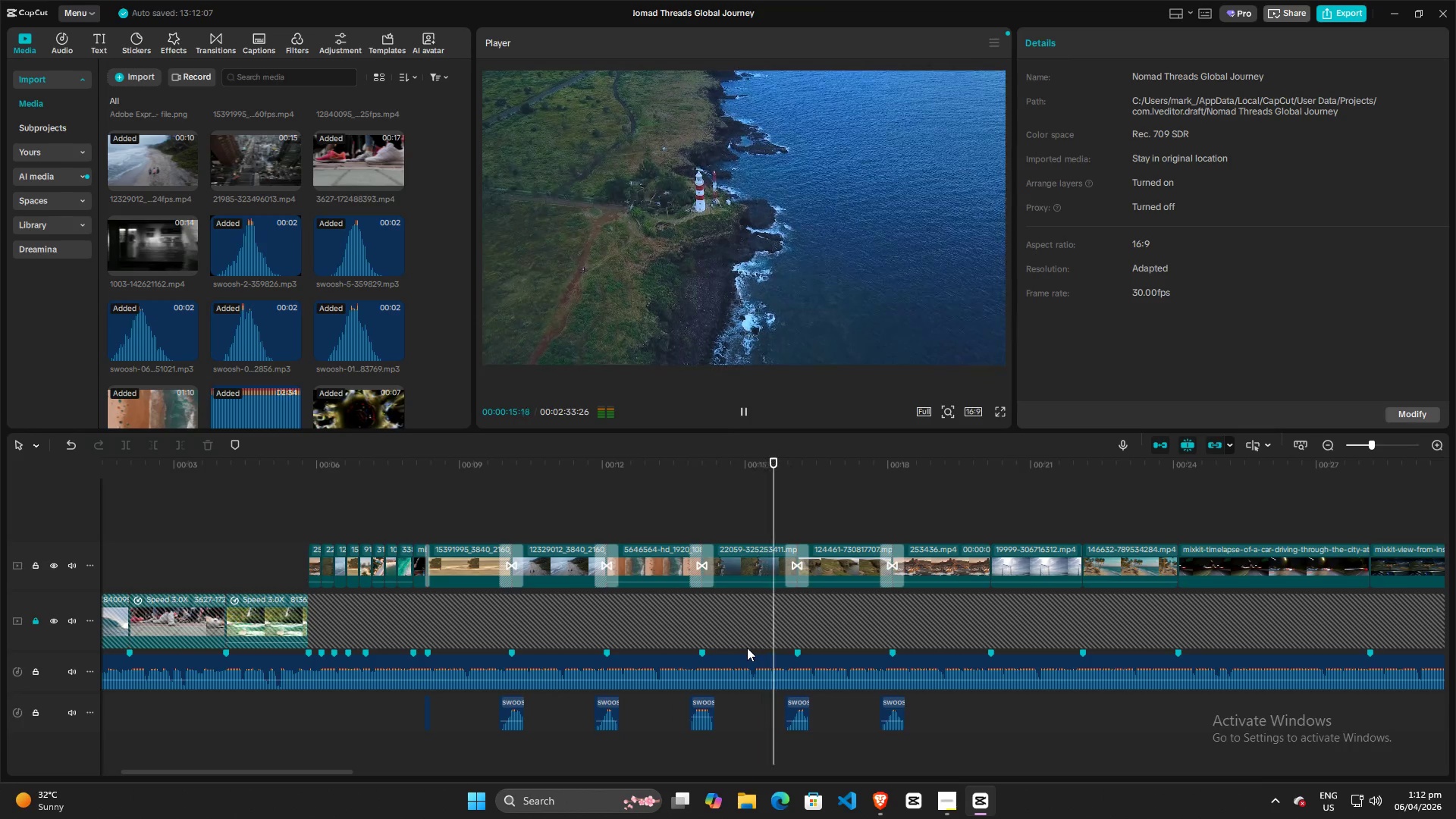 
wait(17.86)
 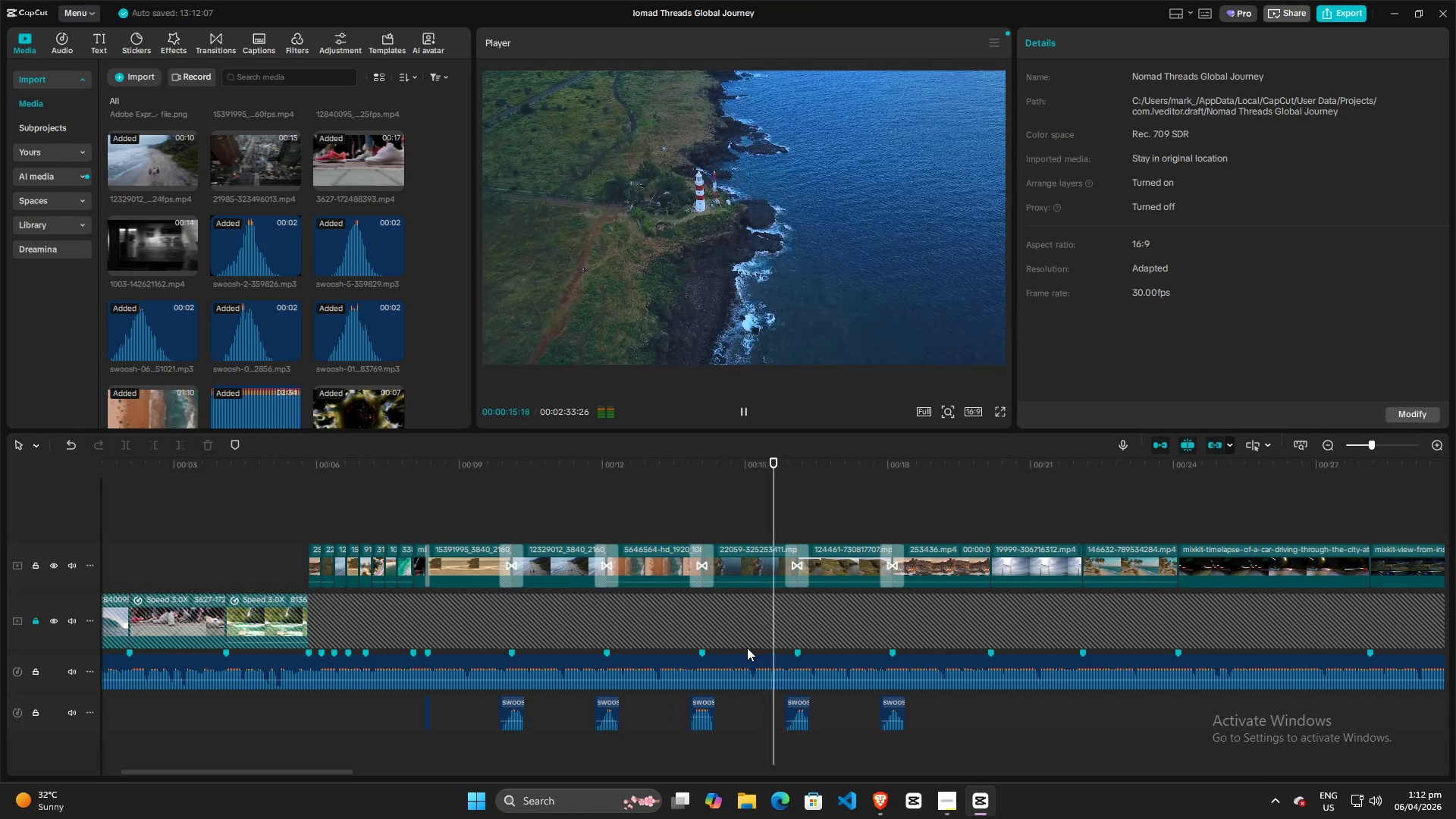 
key(Space)
 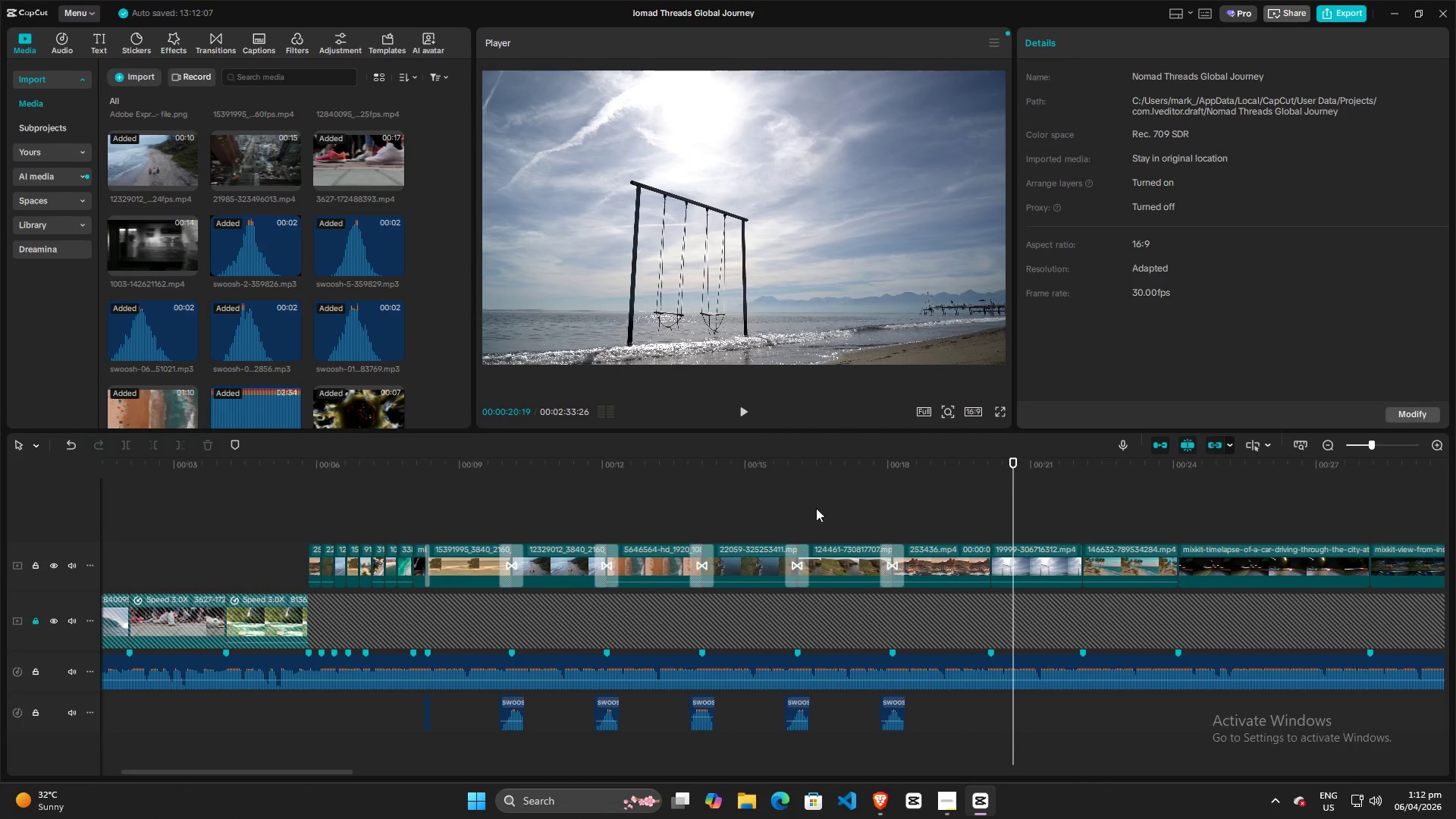 
left_click([828, 522])
 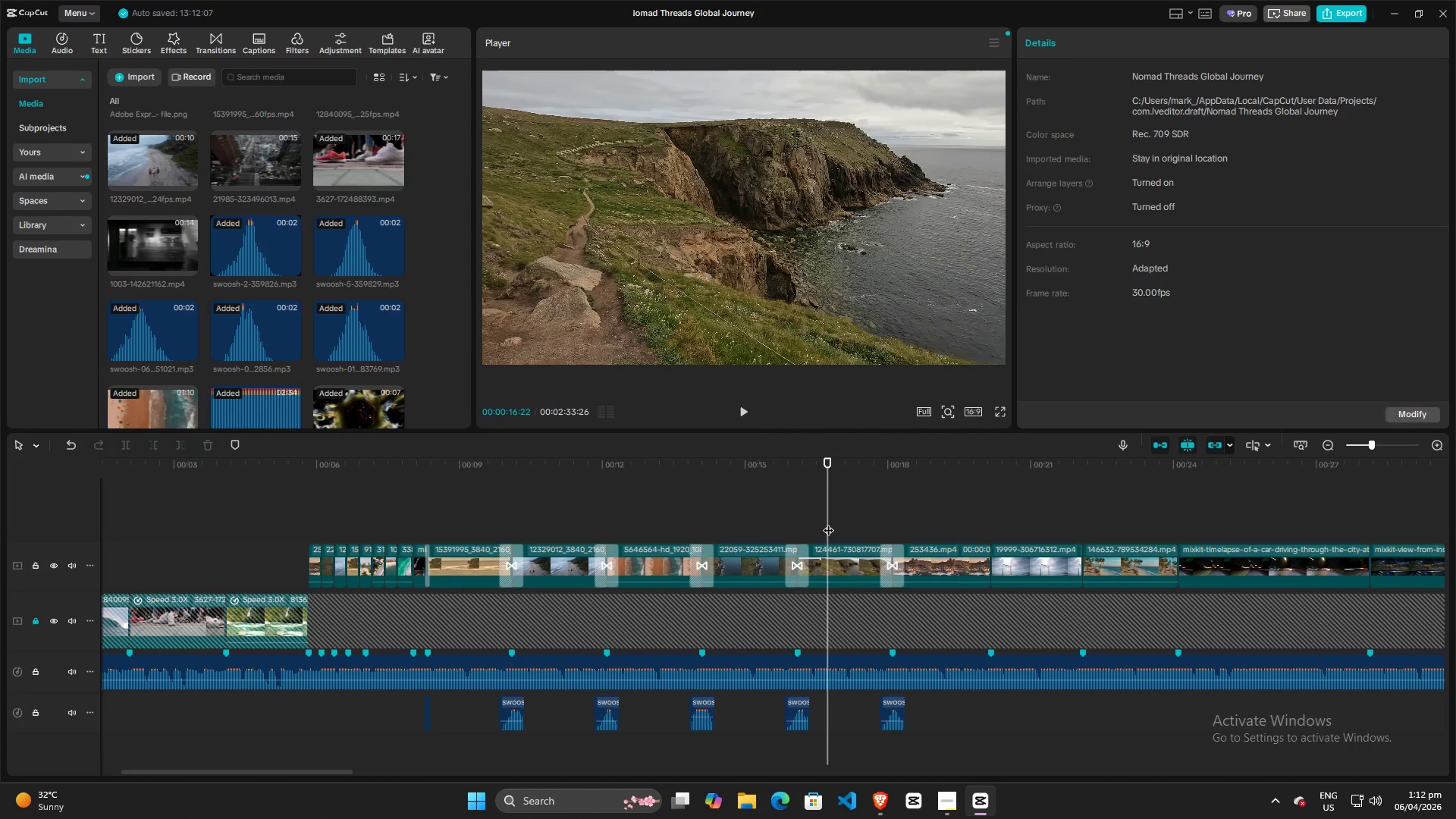 
key(Space)
 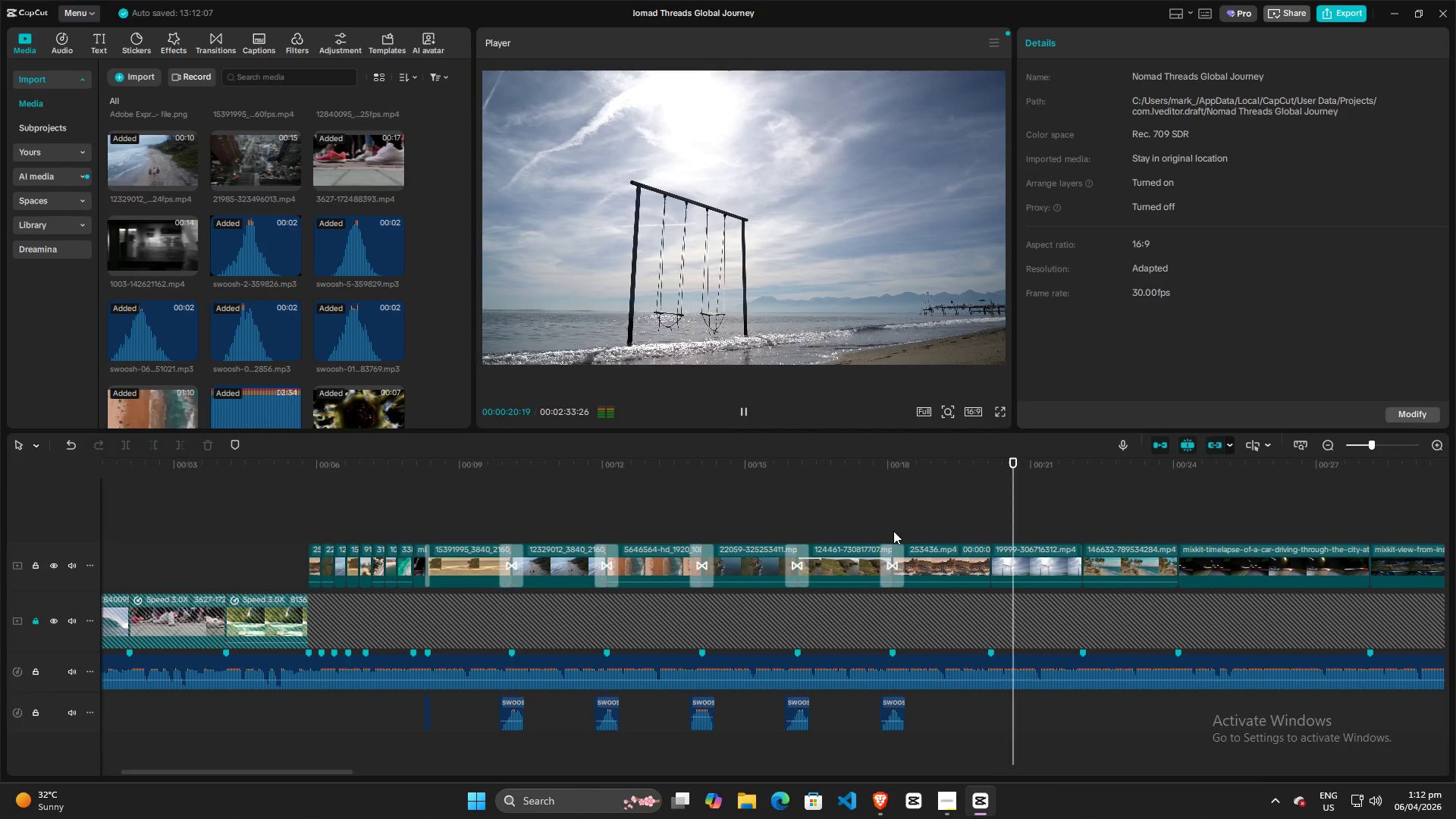 
wait(5.23)
 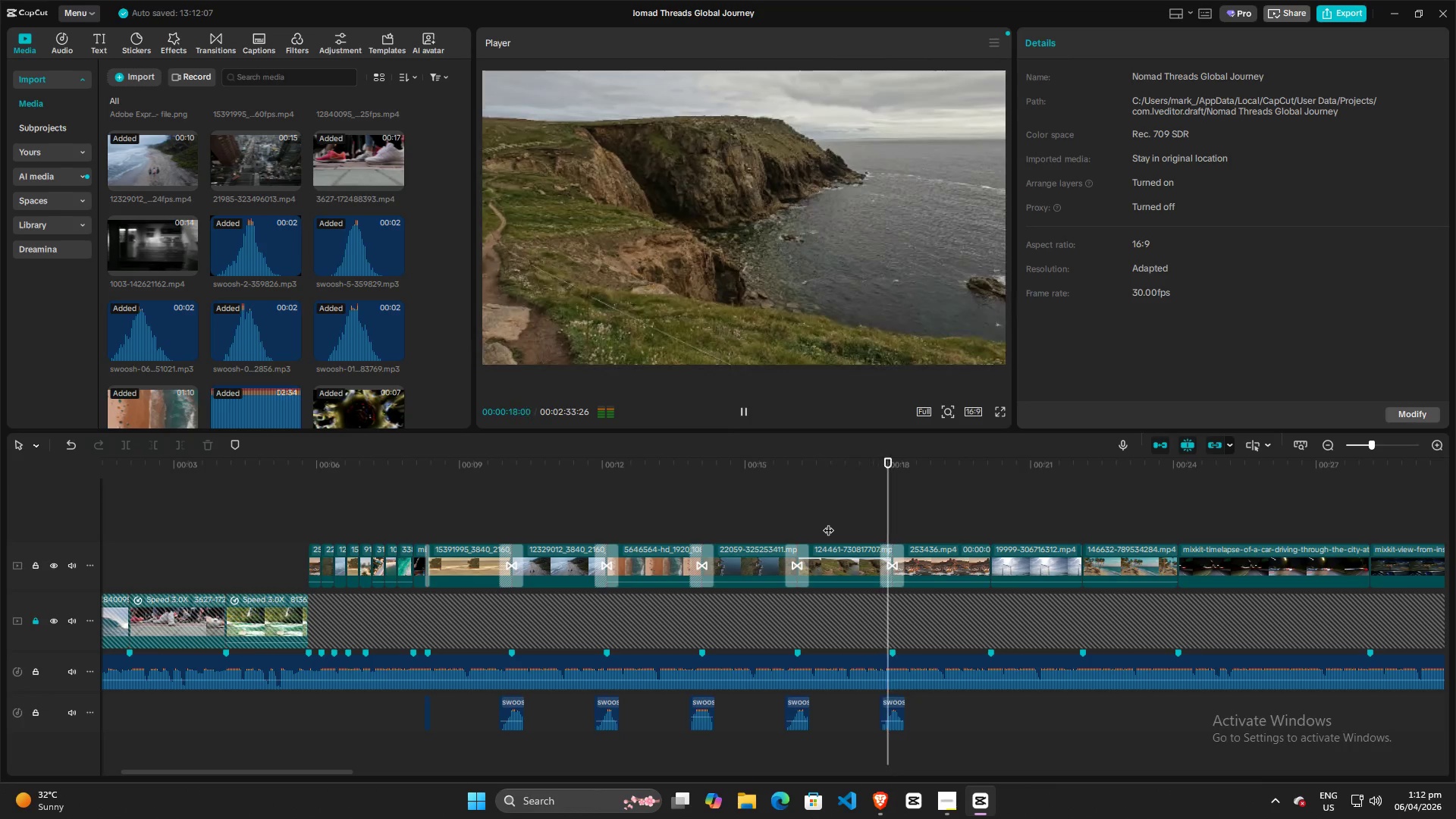 
key(Space)
 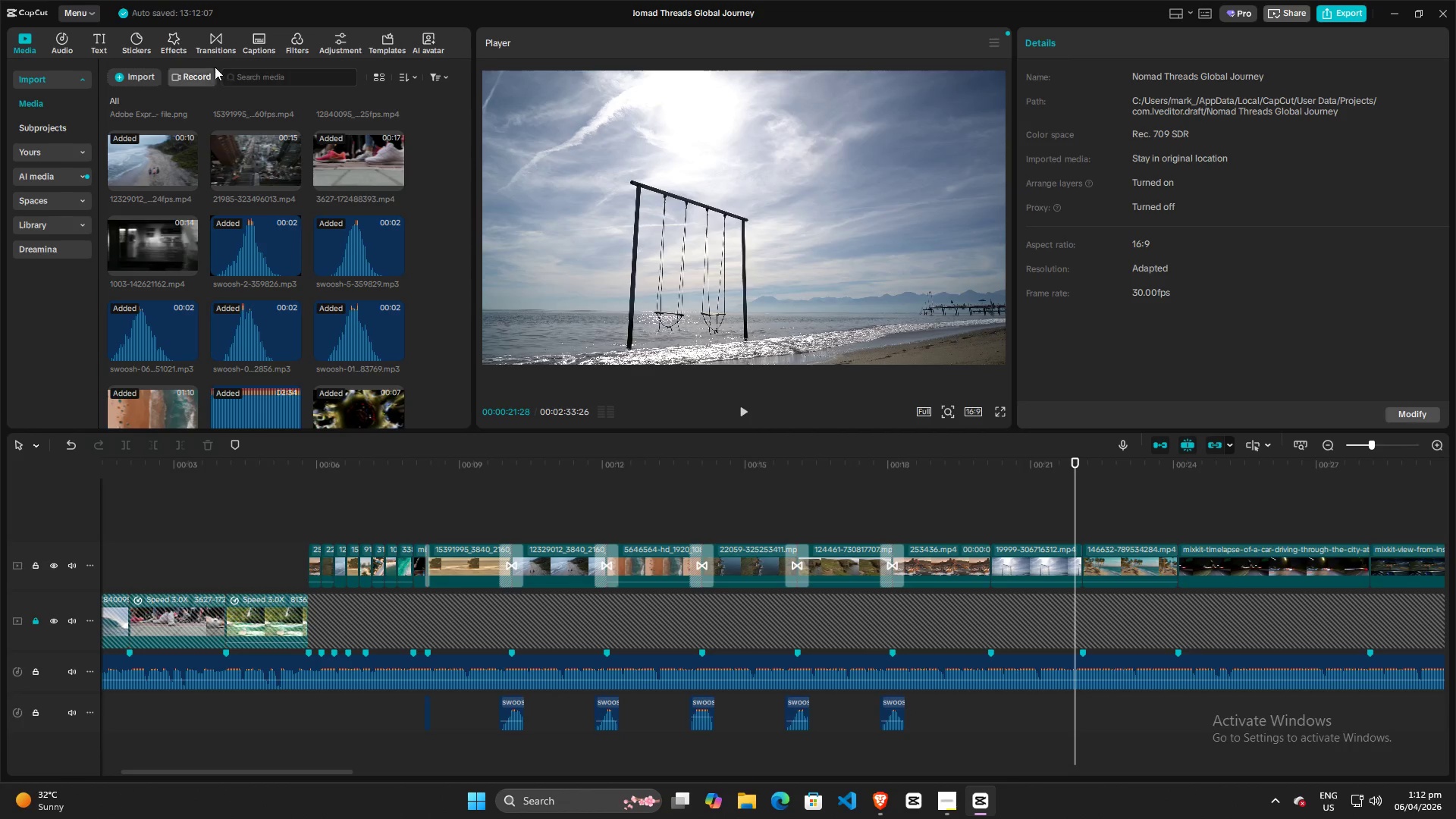 
left_click([212, 44])
 